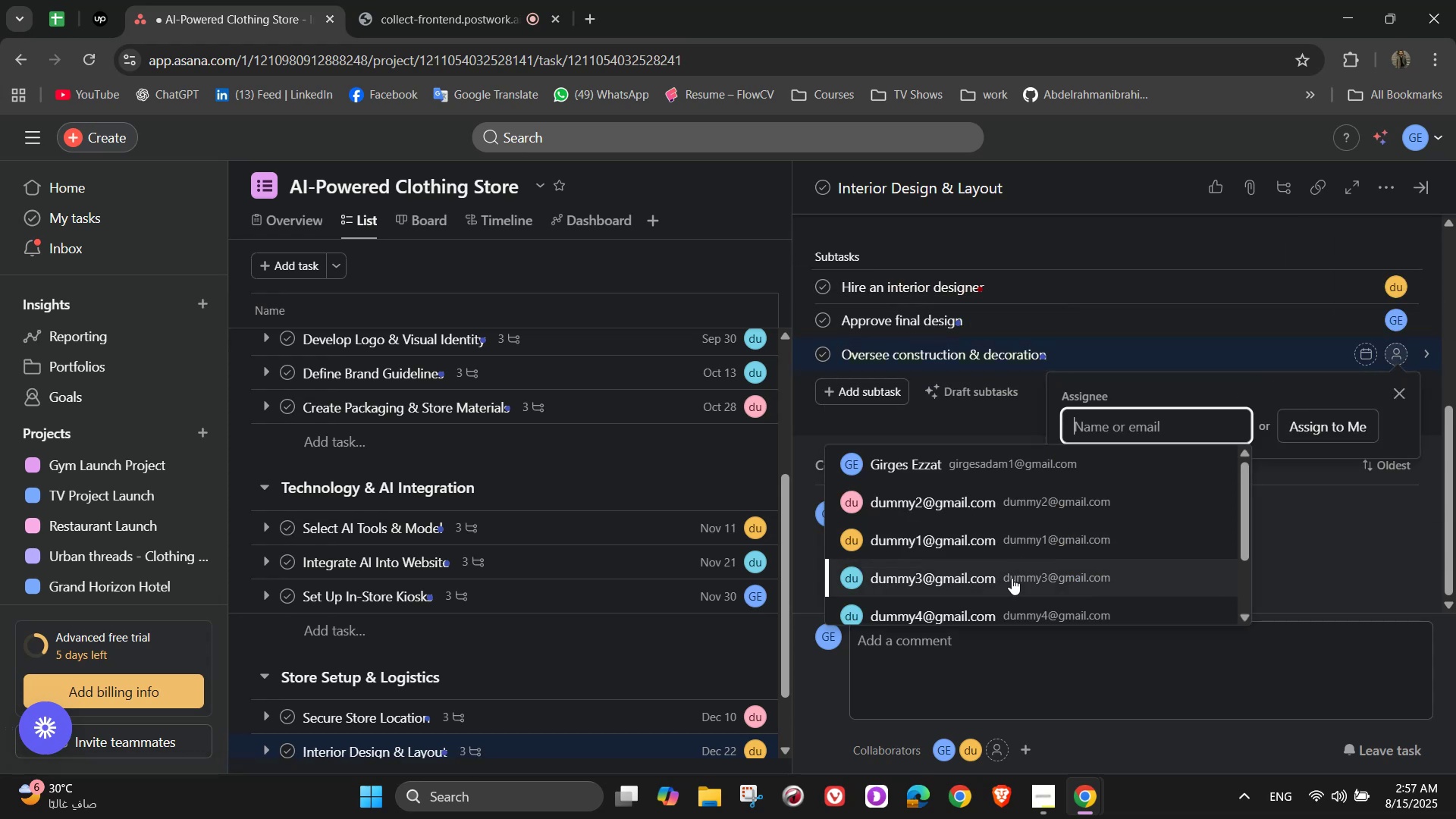 
left_click([1002, 592])
 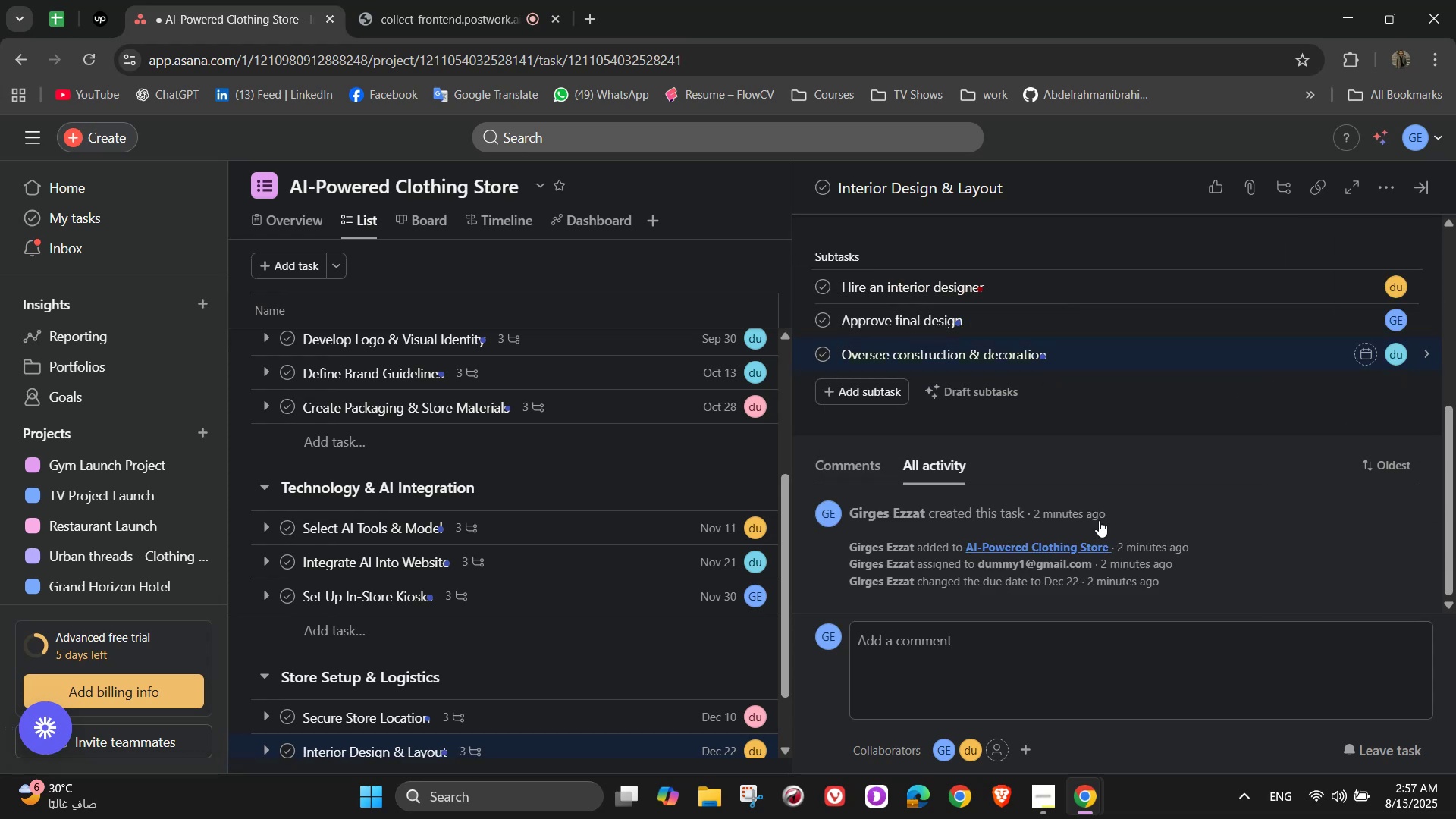 
scroll: coordinate [1429, 308], scroll_direction: up, amount: 5.0
 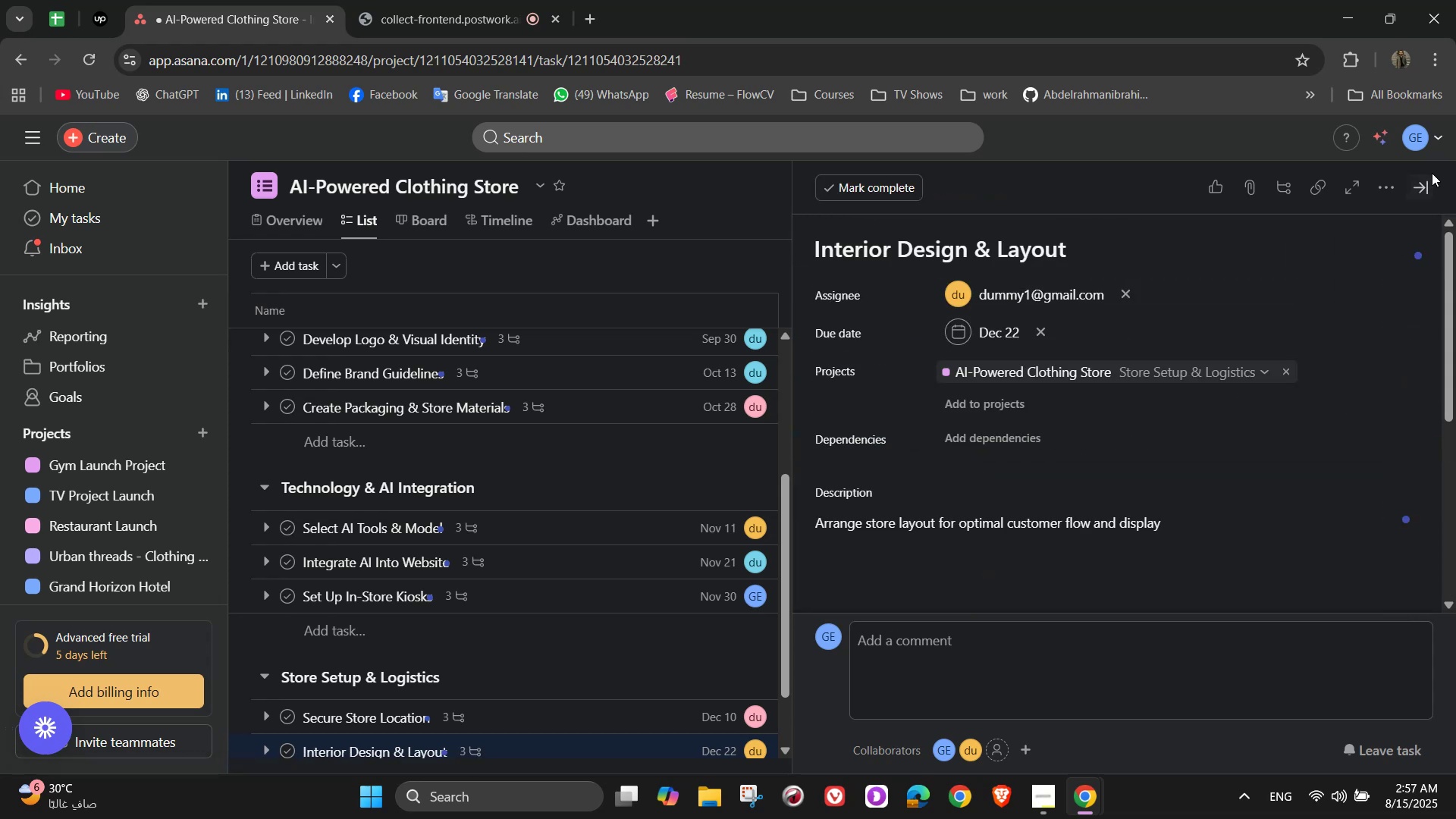 
left_click([1424, 193])
 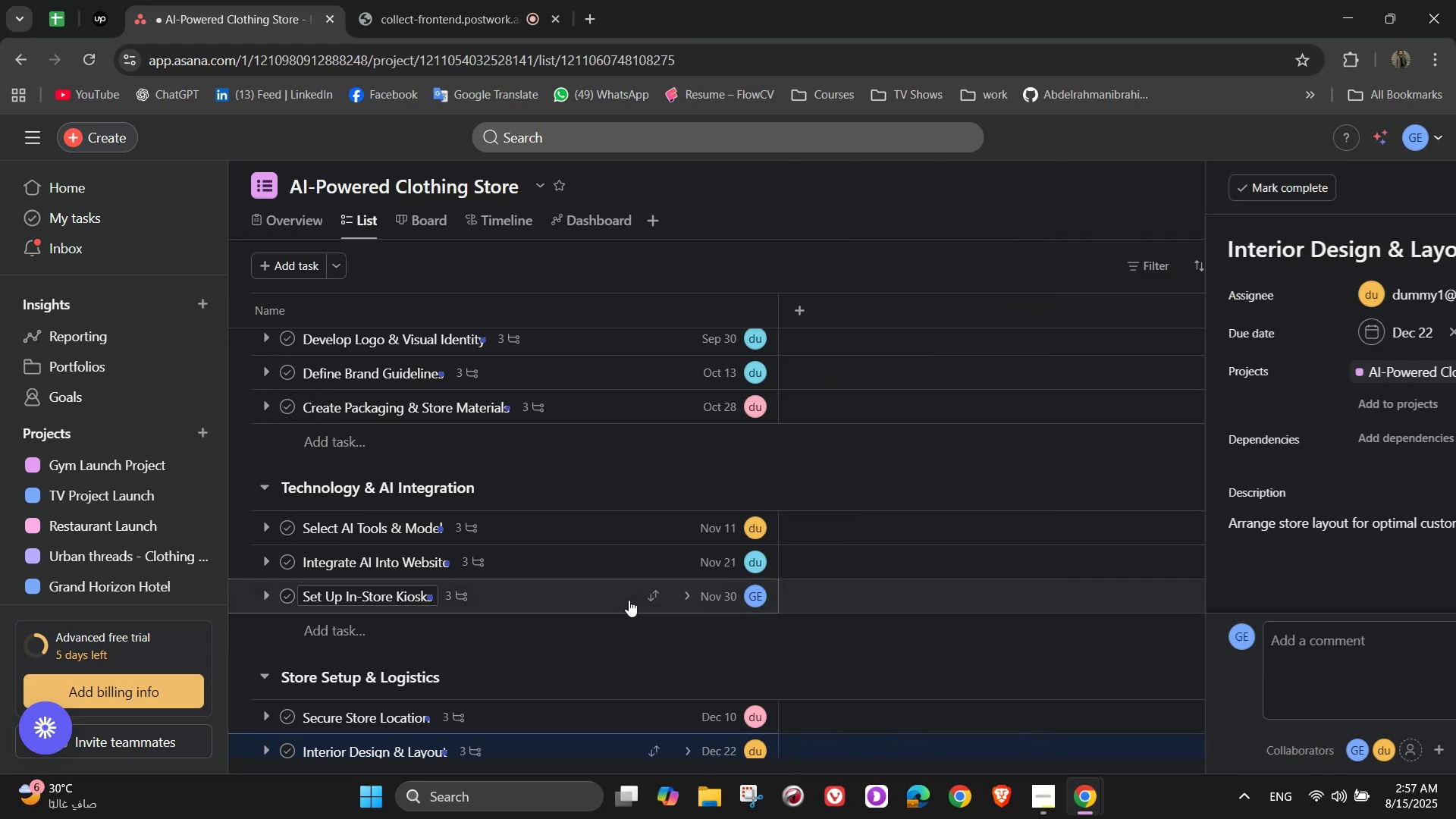 
scroll: coordinate [629, 598], scroll_direction: down, amount: 3.0
 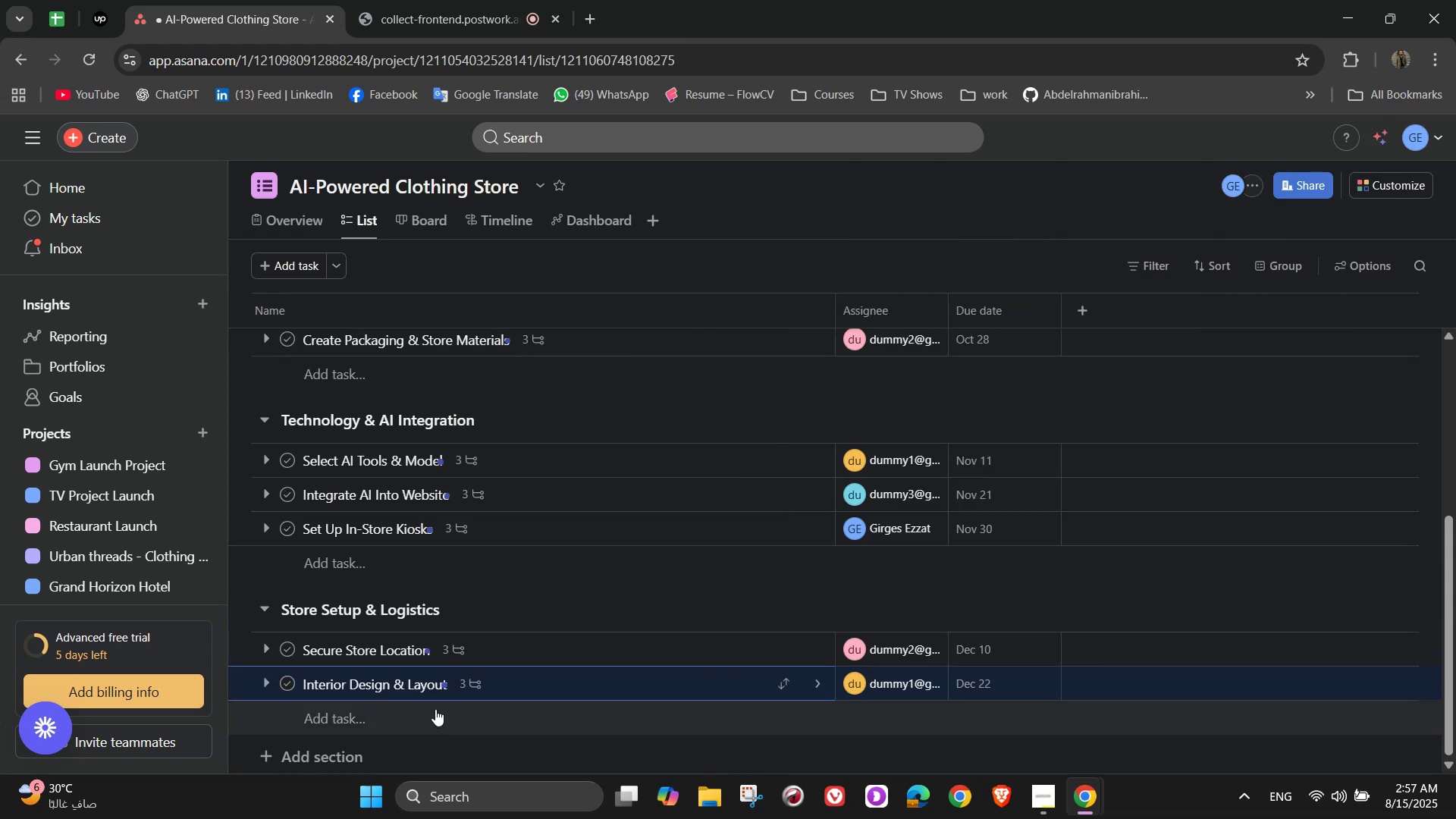 
left_click([435, 709])
 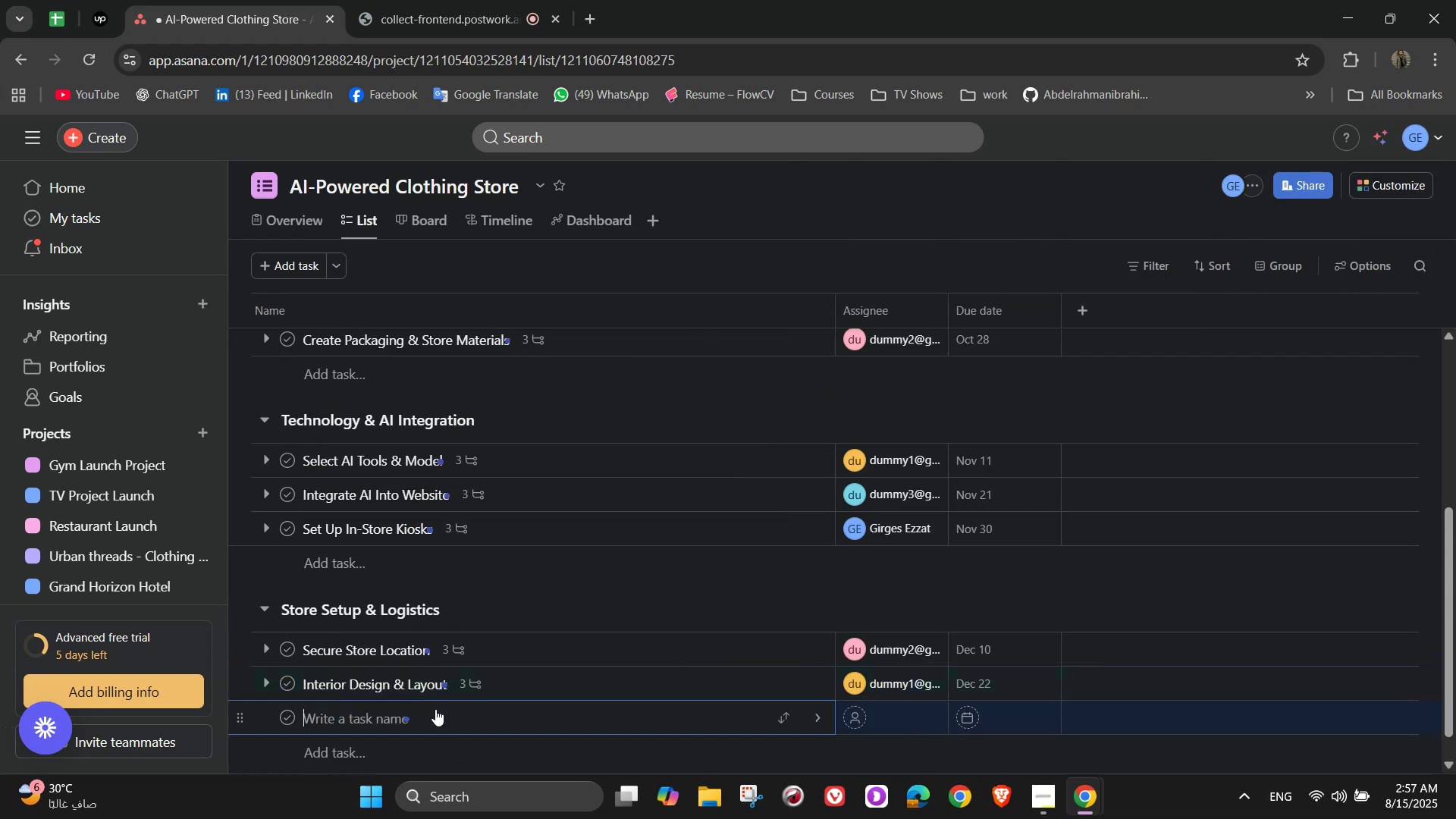 
type(In)
 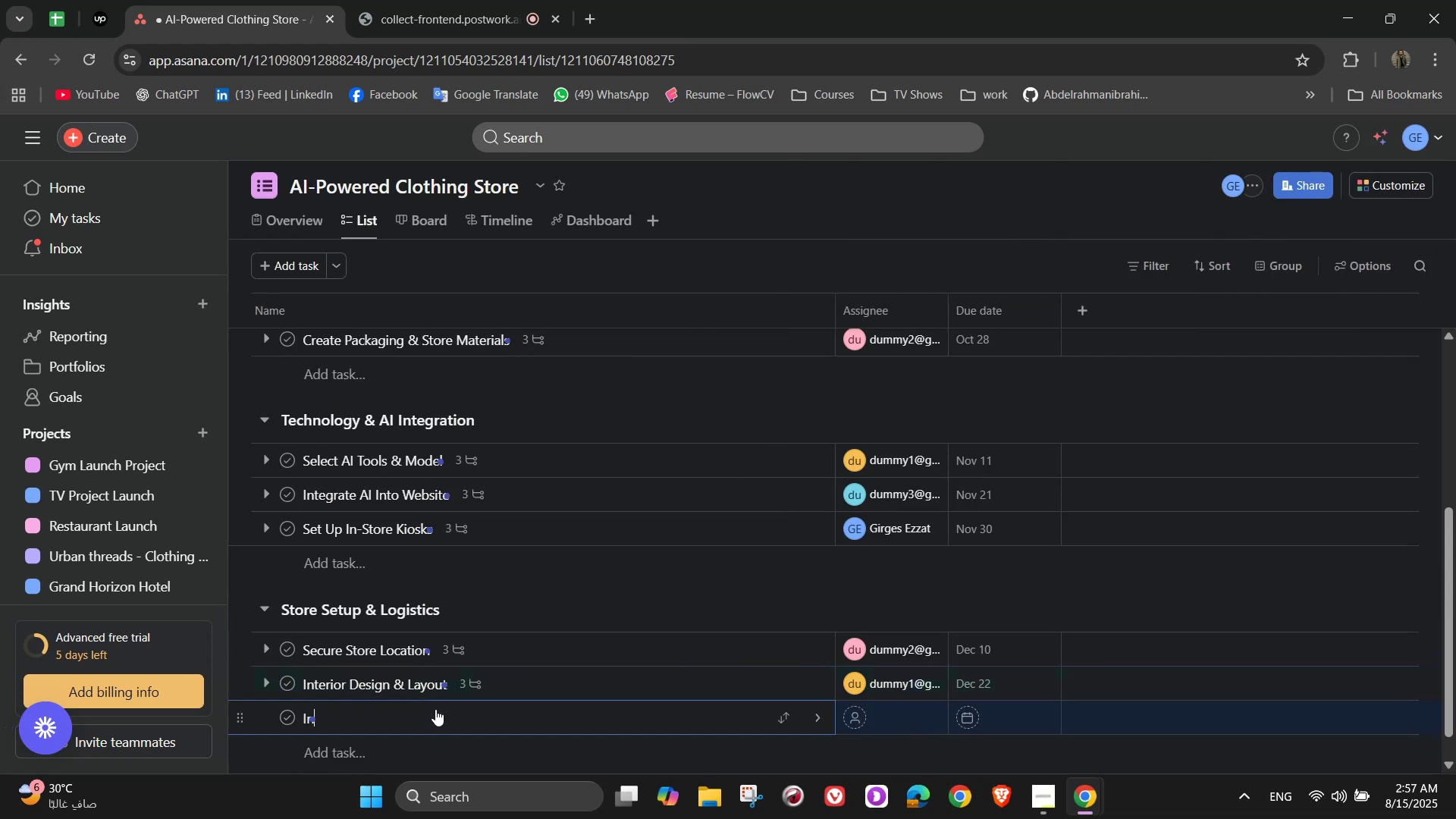 
type(ventory Procurement)
 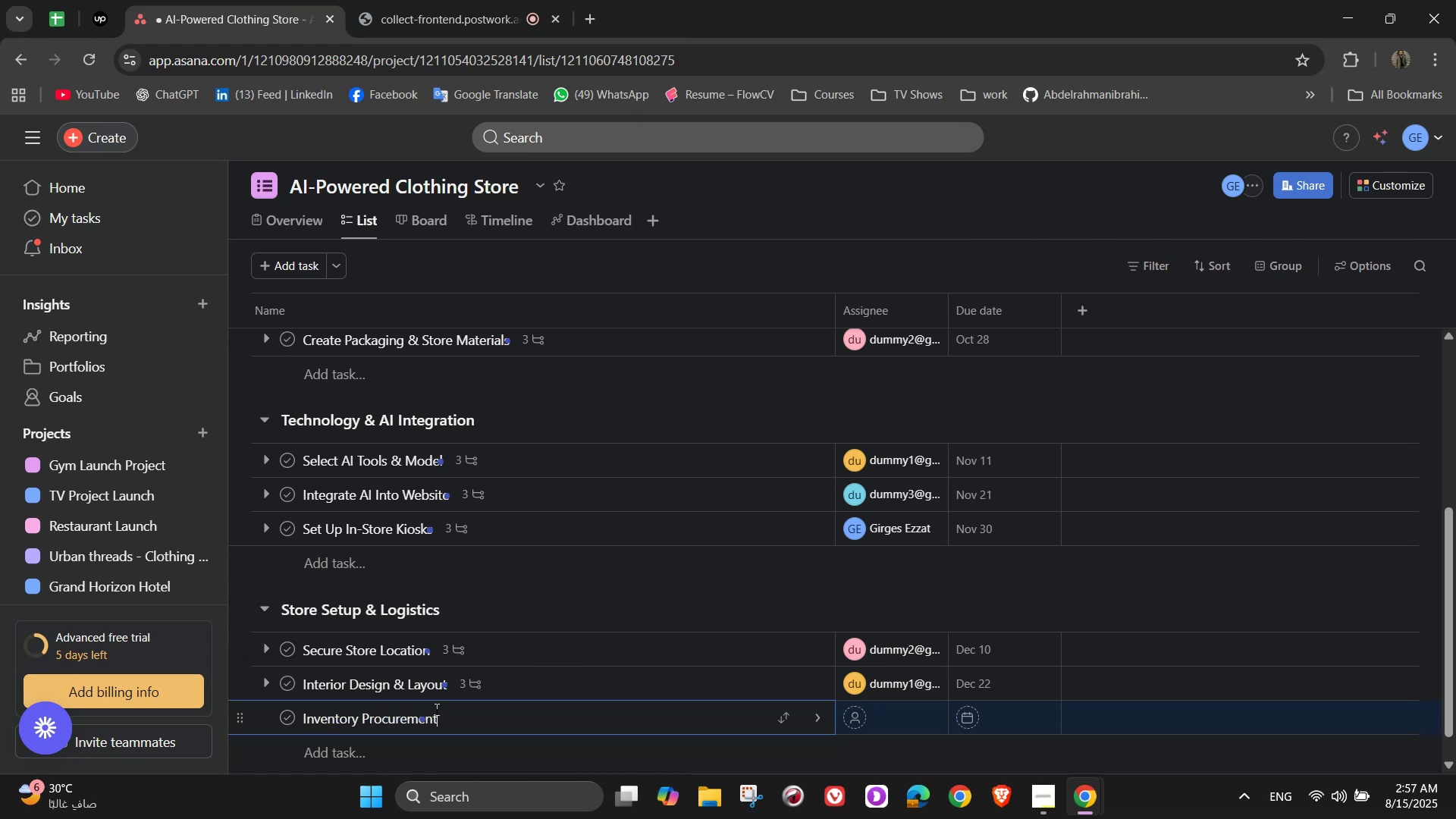 
left_click([827, 717])
 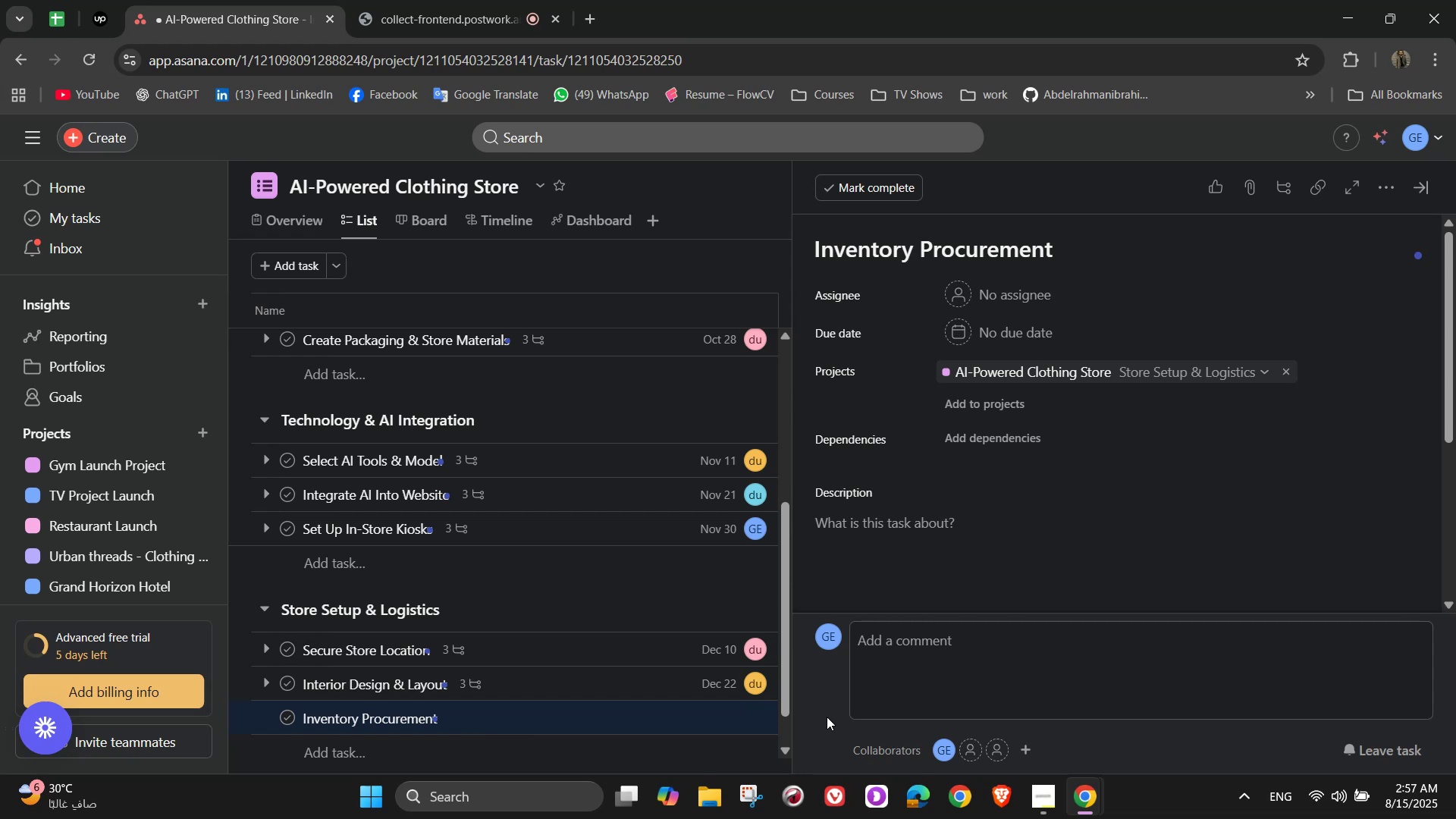 
wait(19.74)
 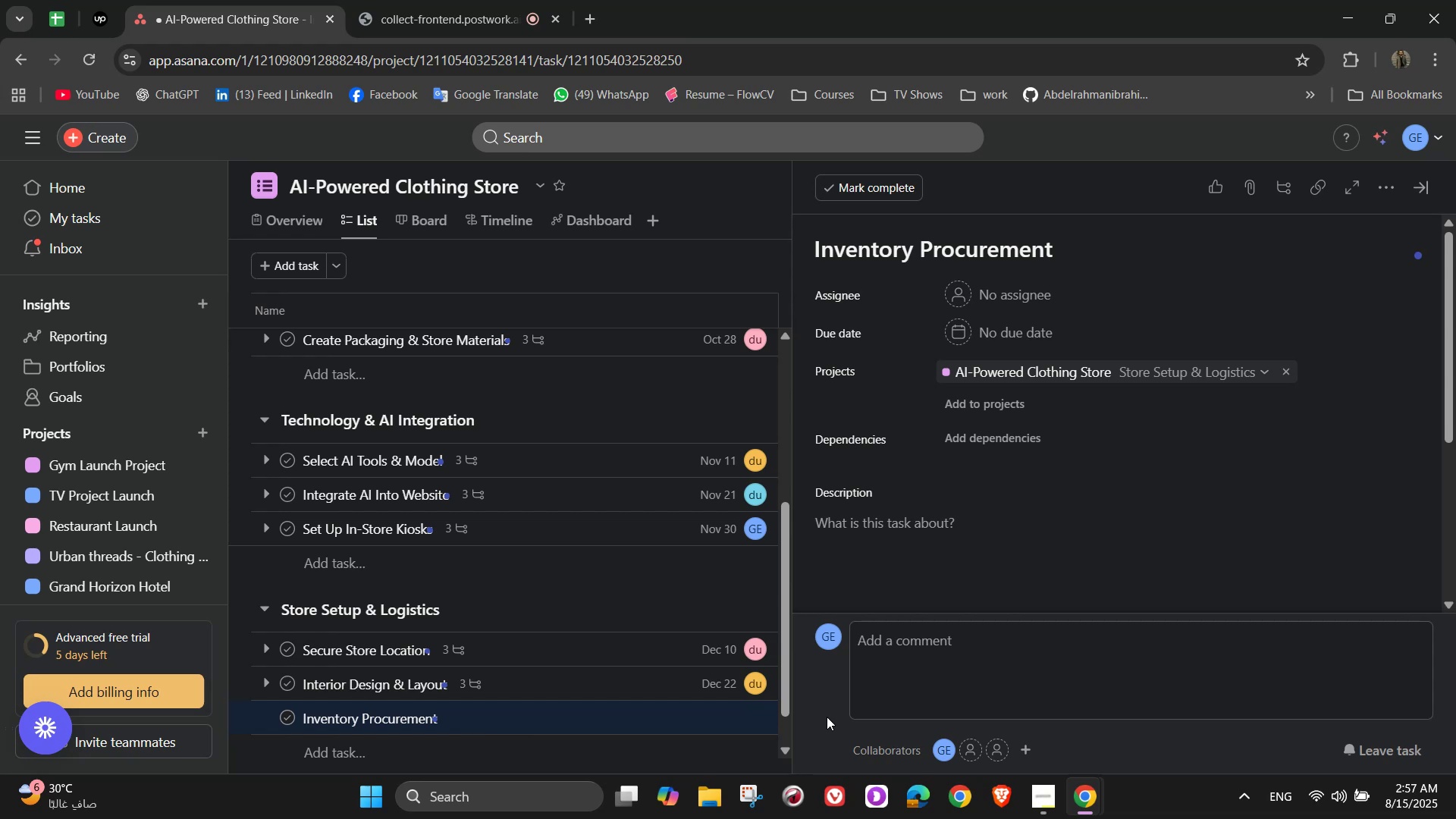 
left_click([999, 280])
 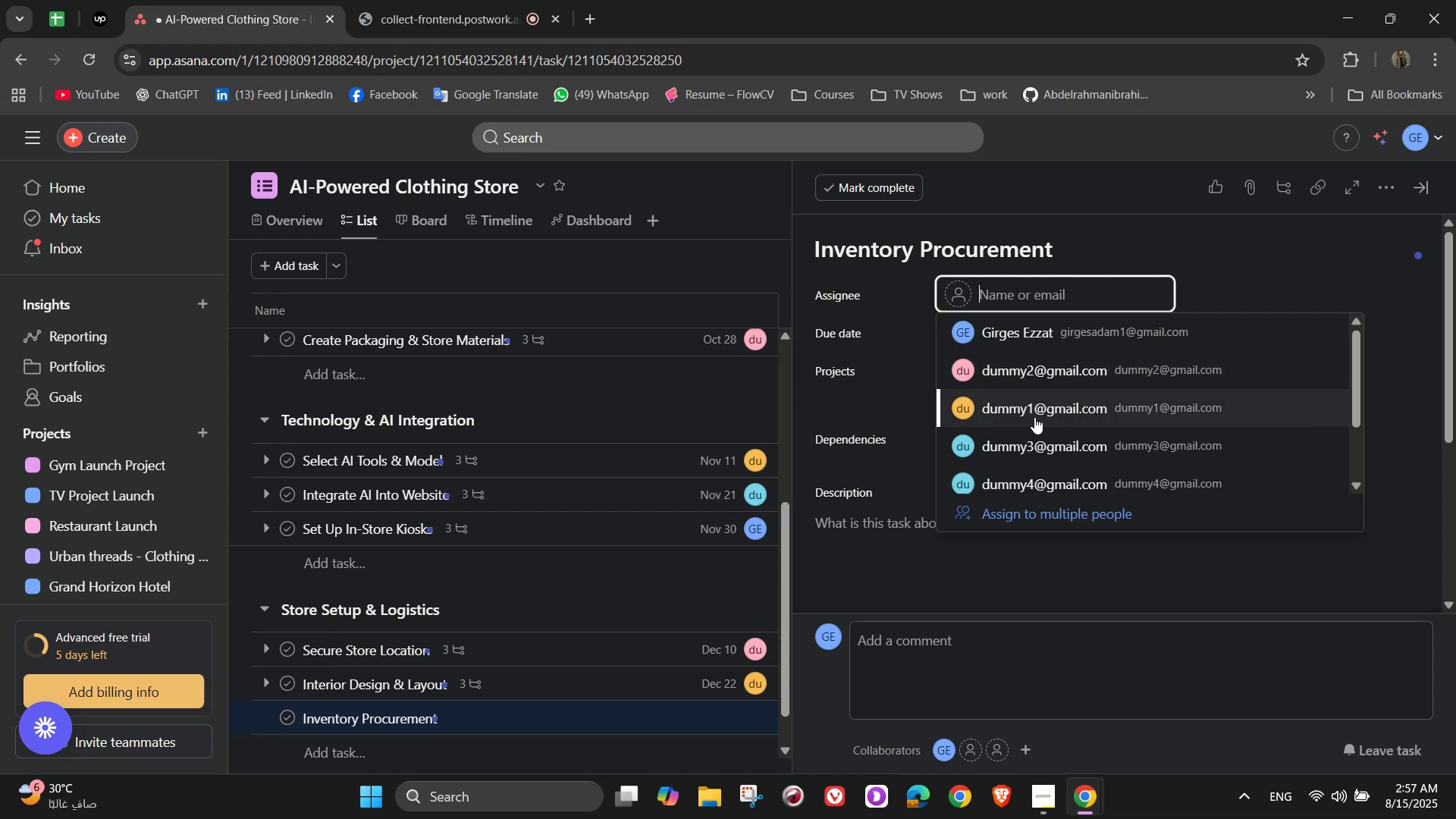 
left_click([1018, 481])
 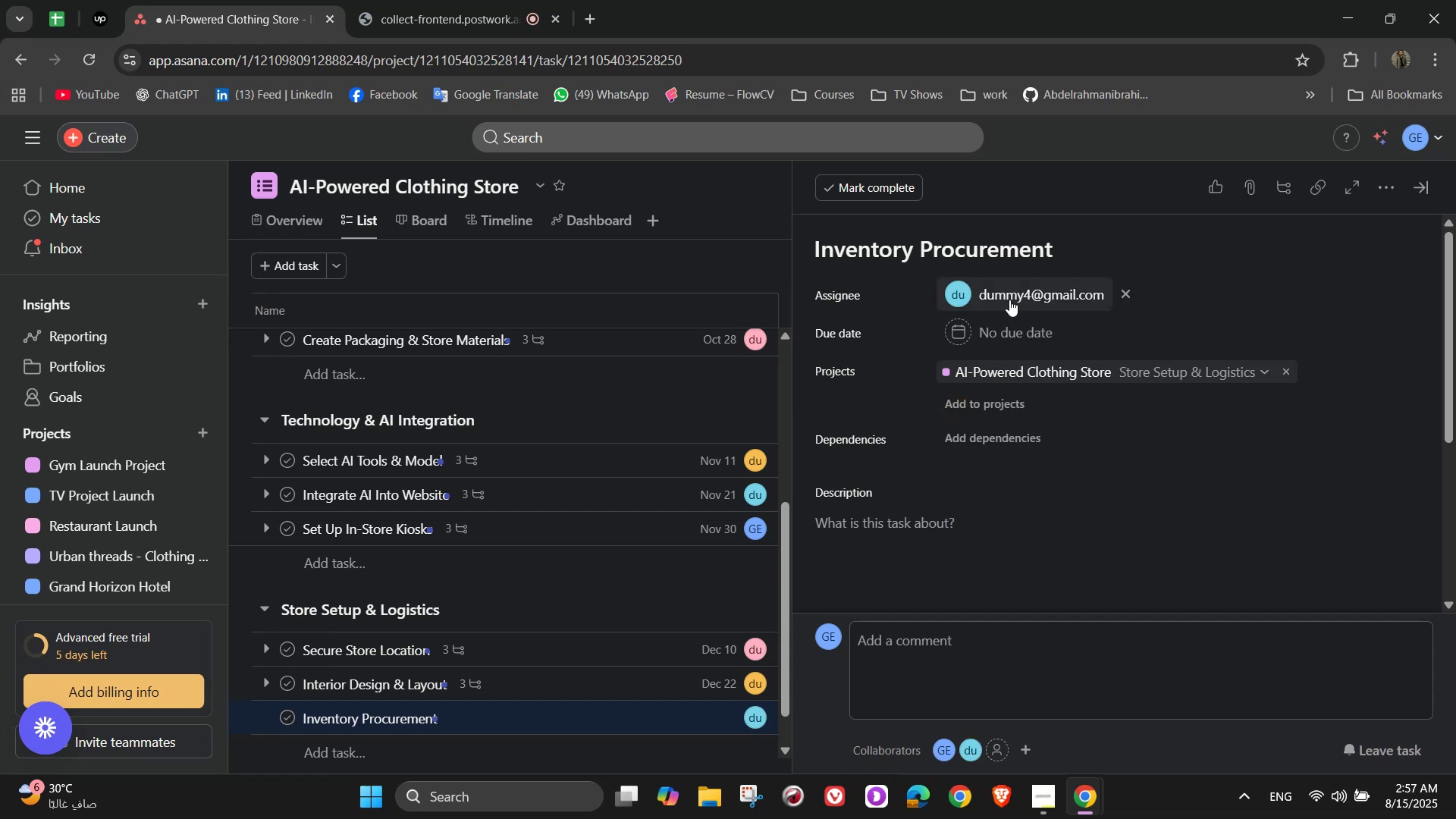 
left_click([1010, 334])
 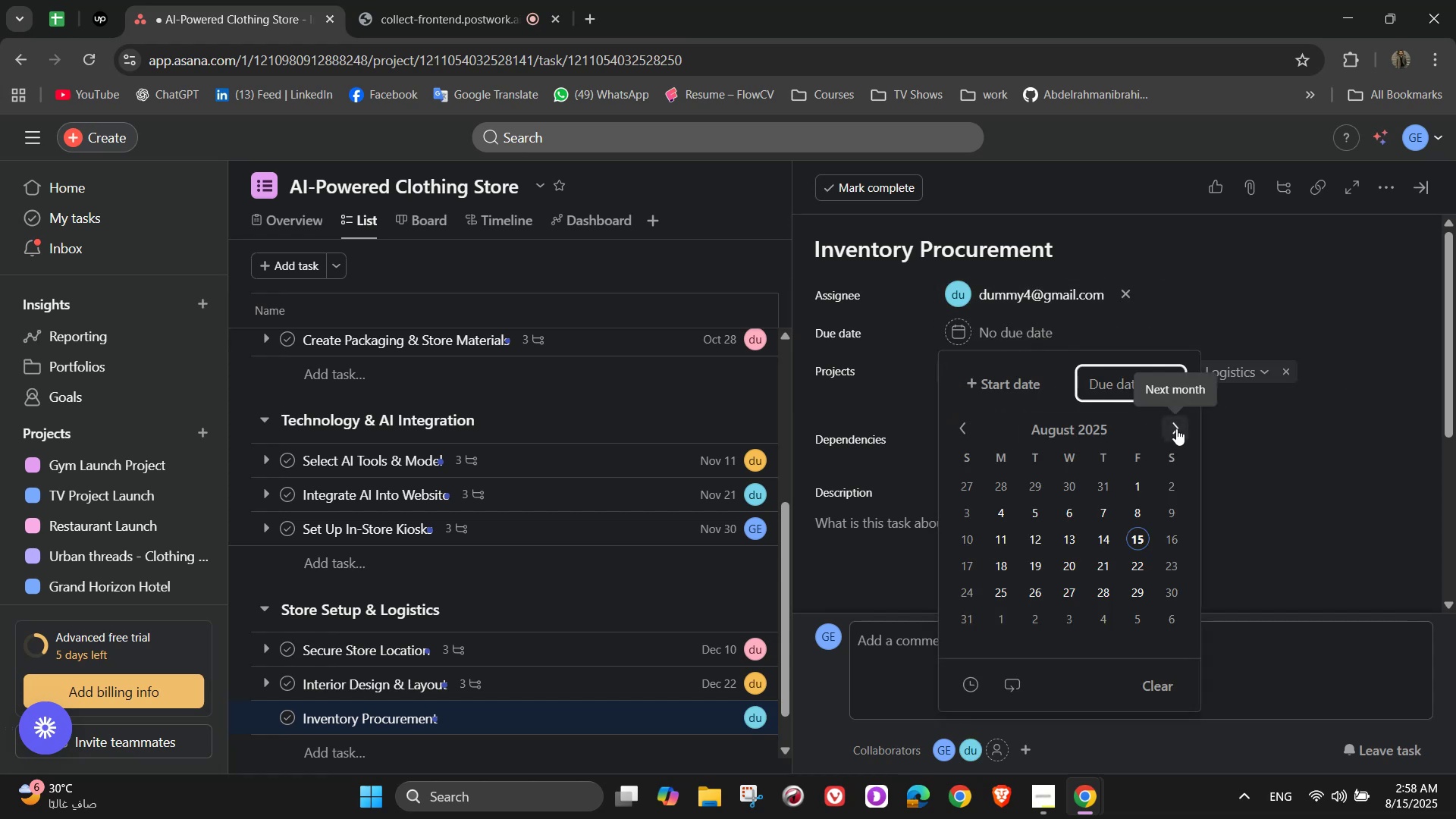 
left_click([1163, 433])
 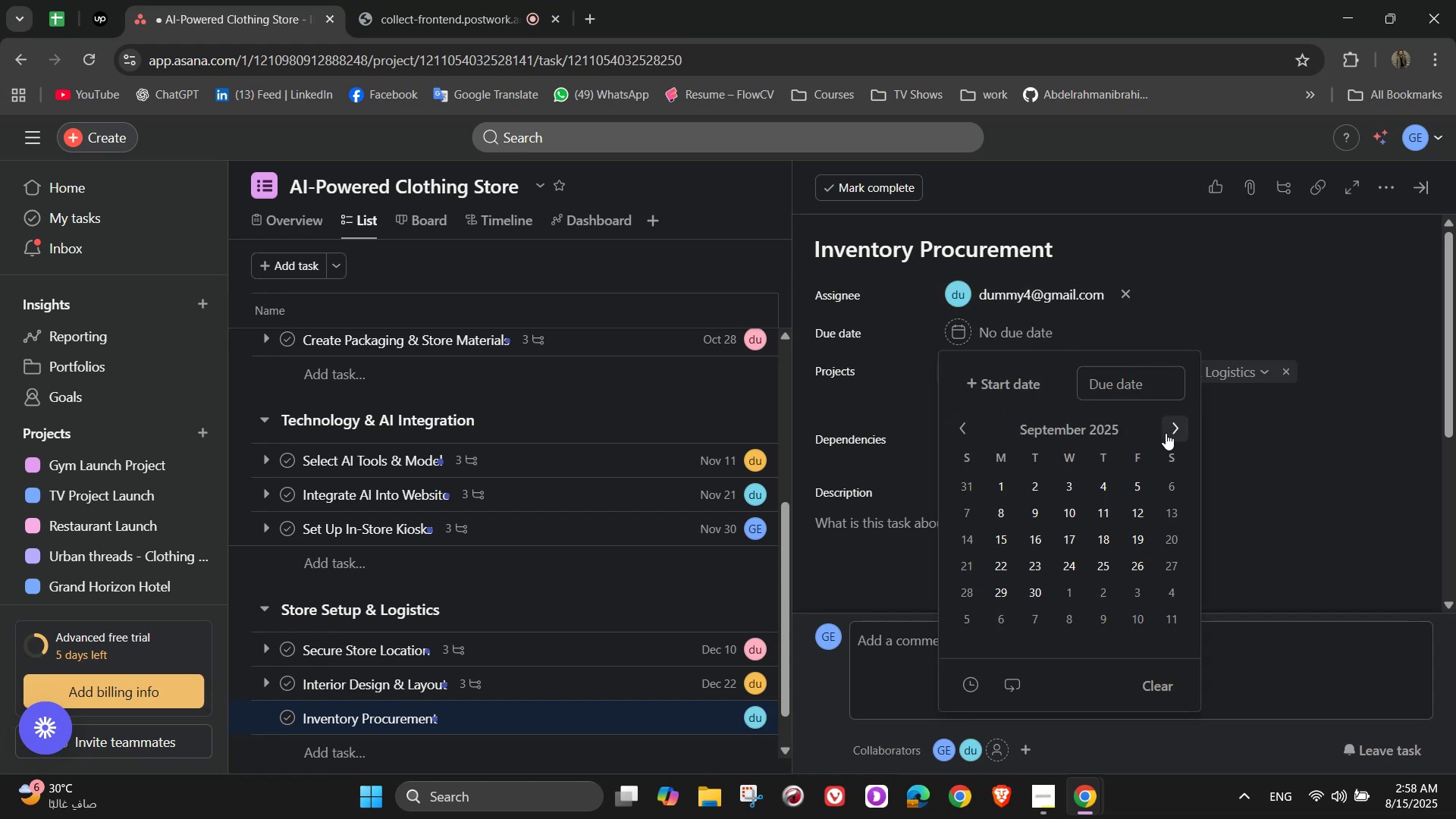 
left_click([1169, 433])
 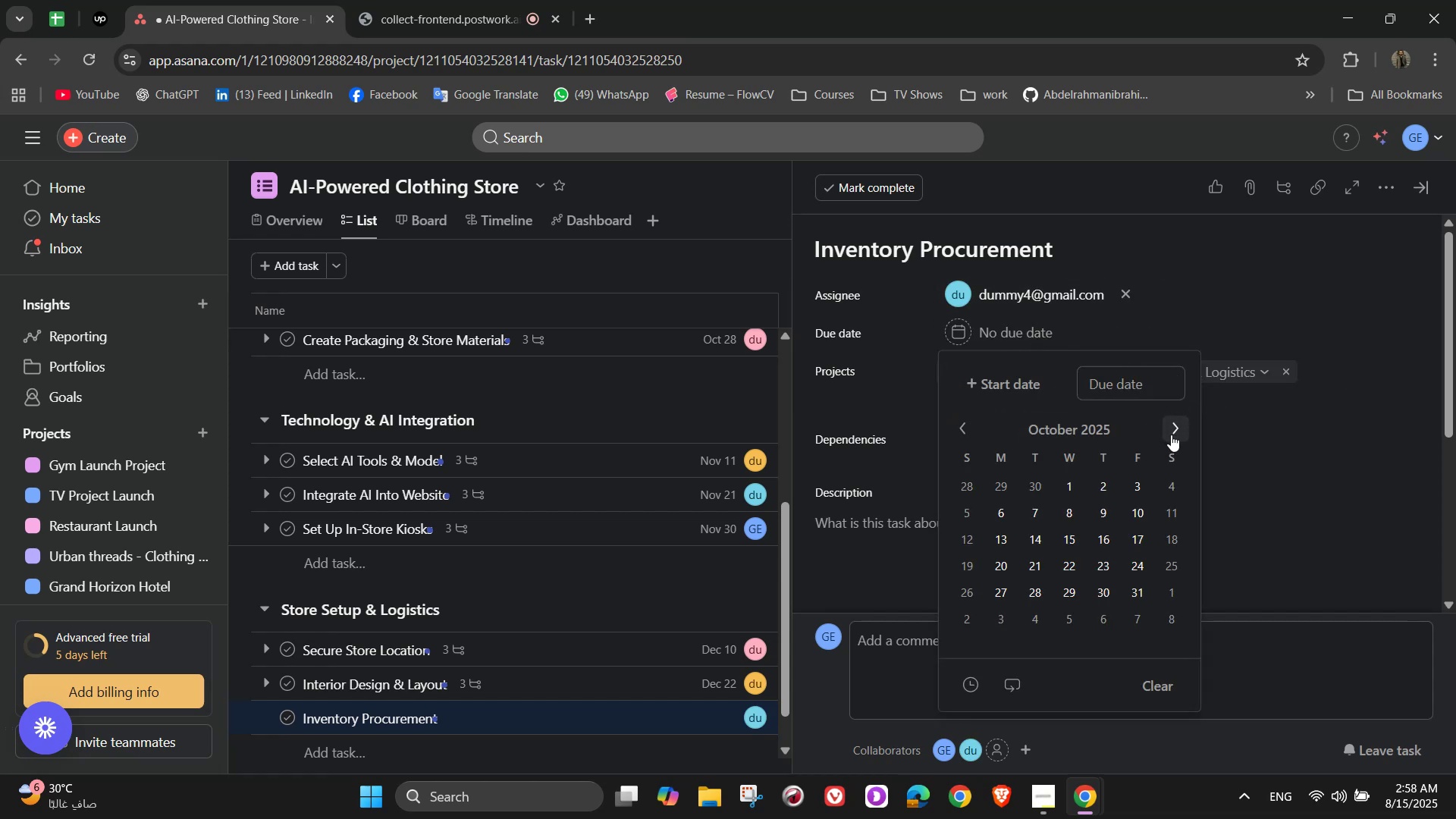 
left_click([1171, 435])
 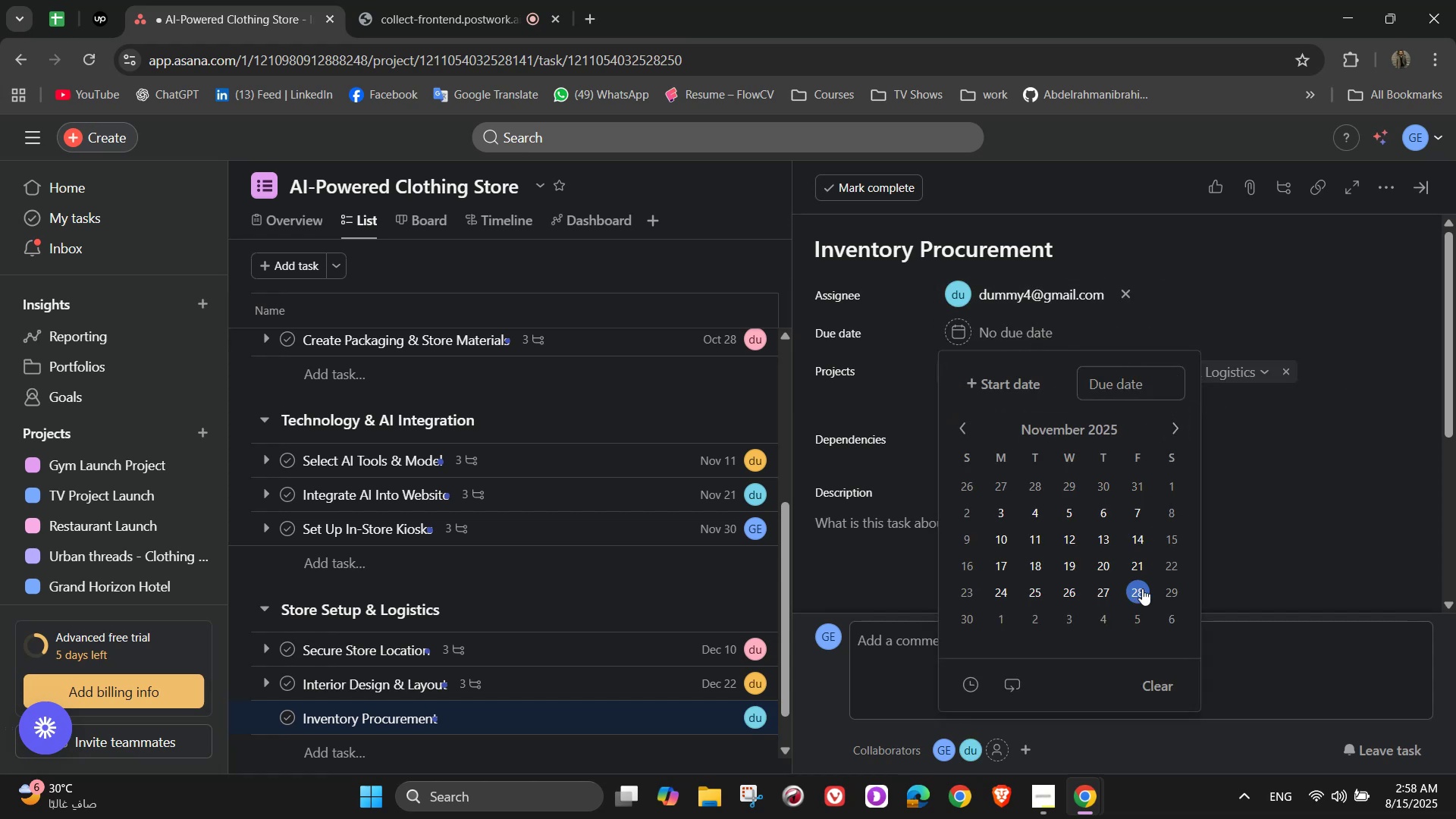 
double_click([1263, 453])
 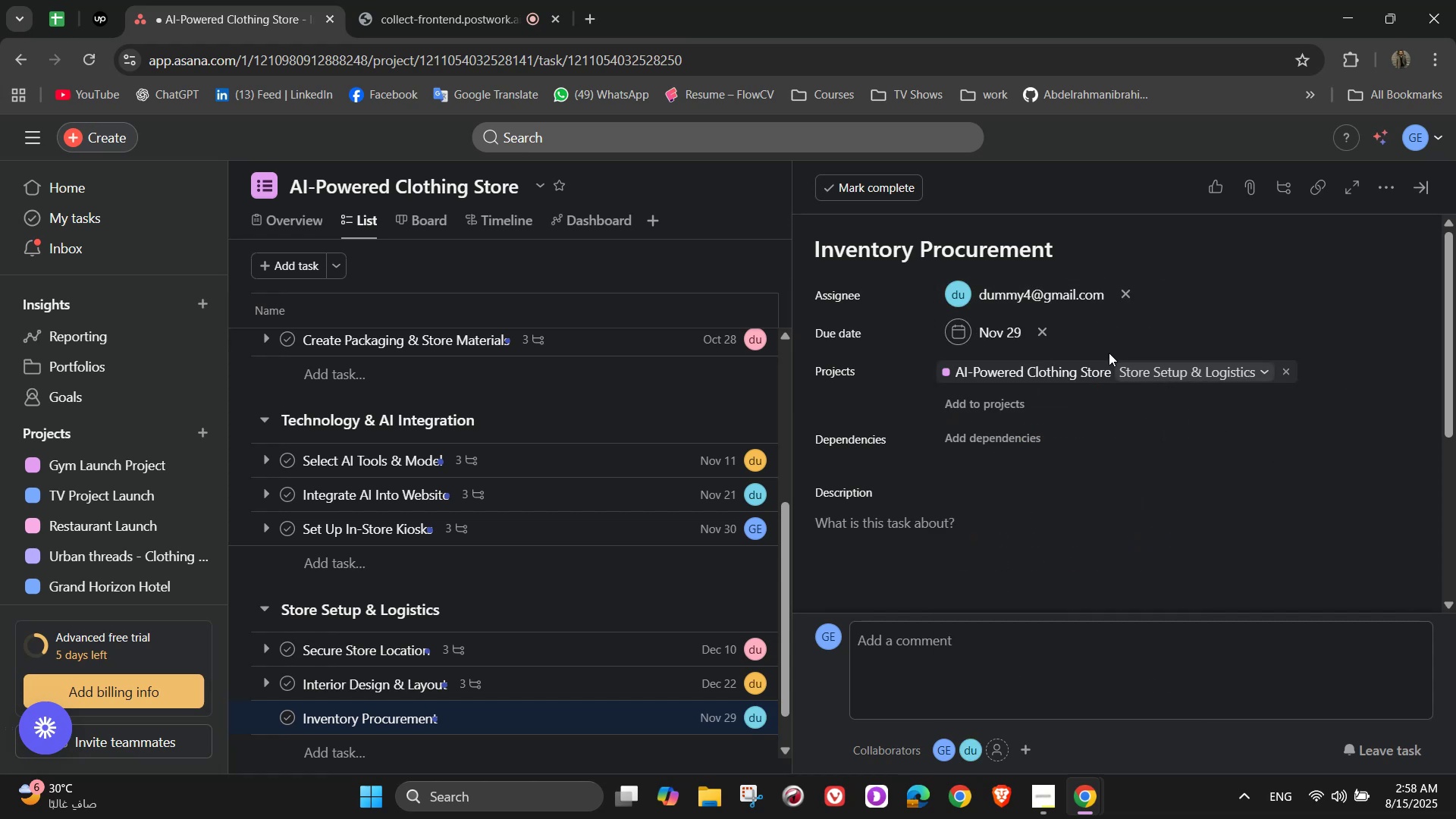 
left_click([1028, 331])
 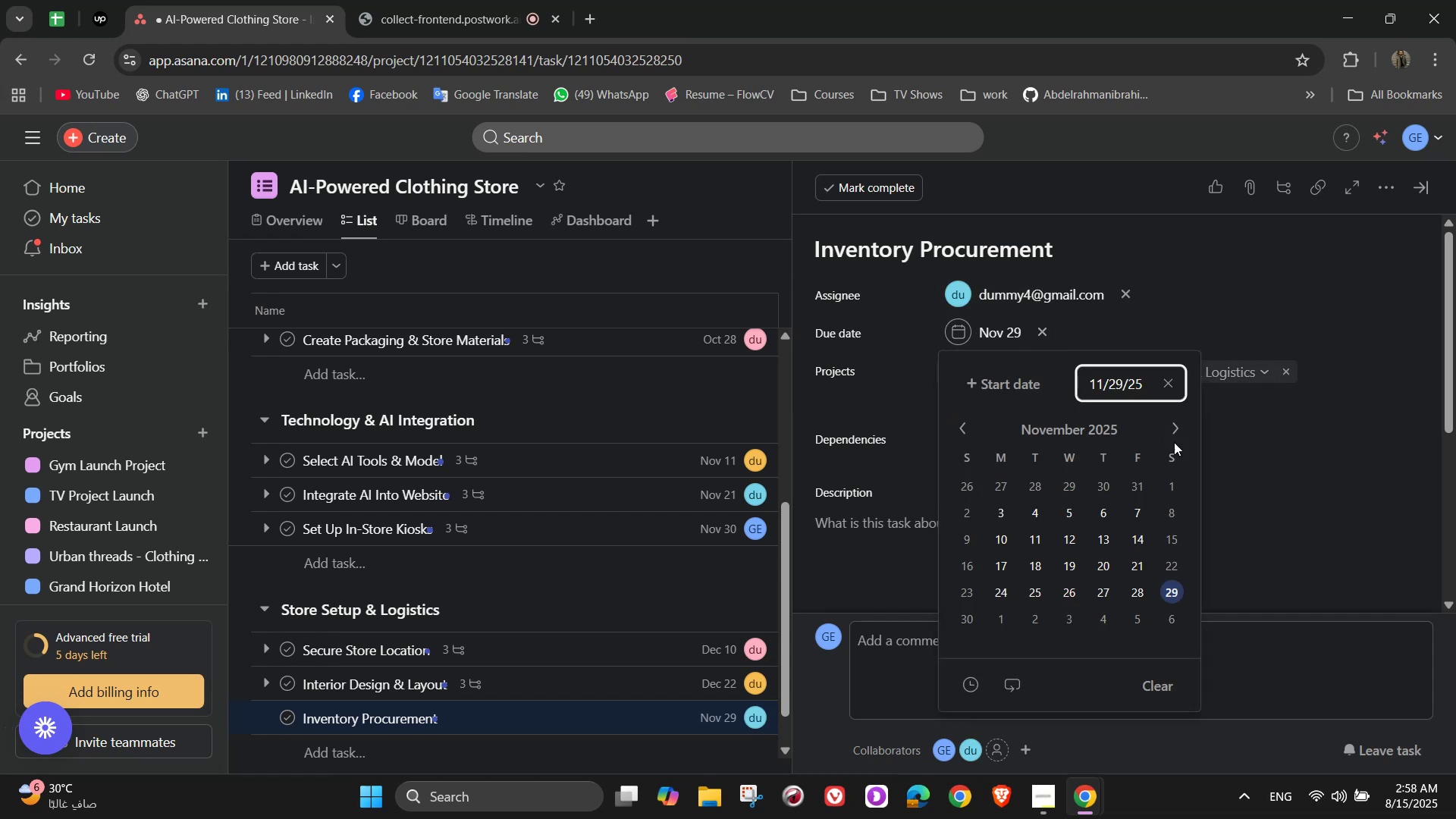 
left_click([1170, 420])
 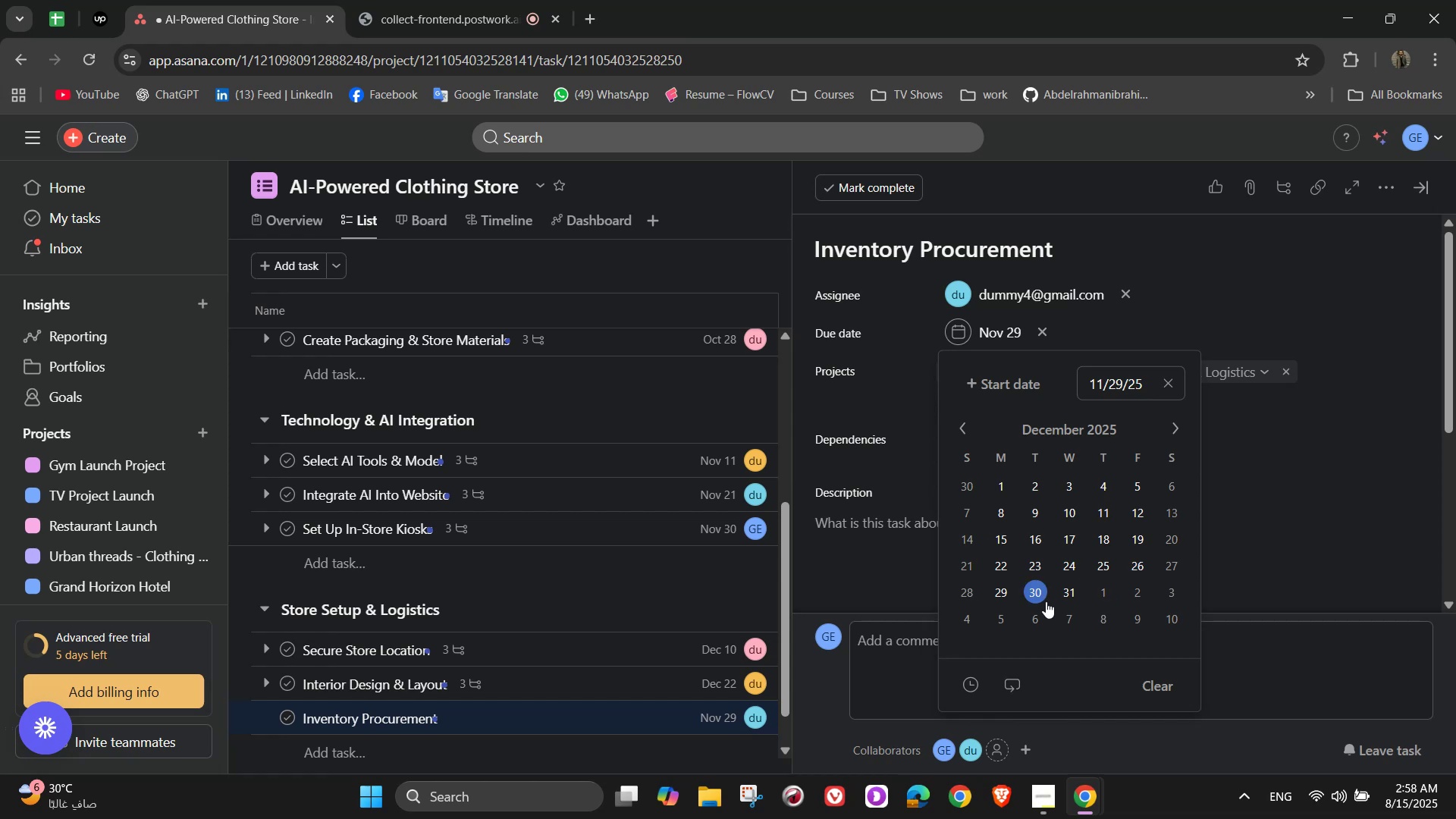 
double_click([1389, 461])
 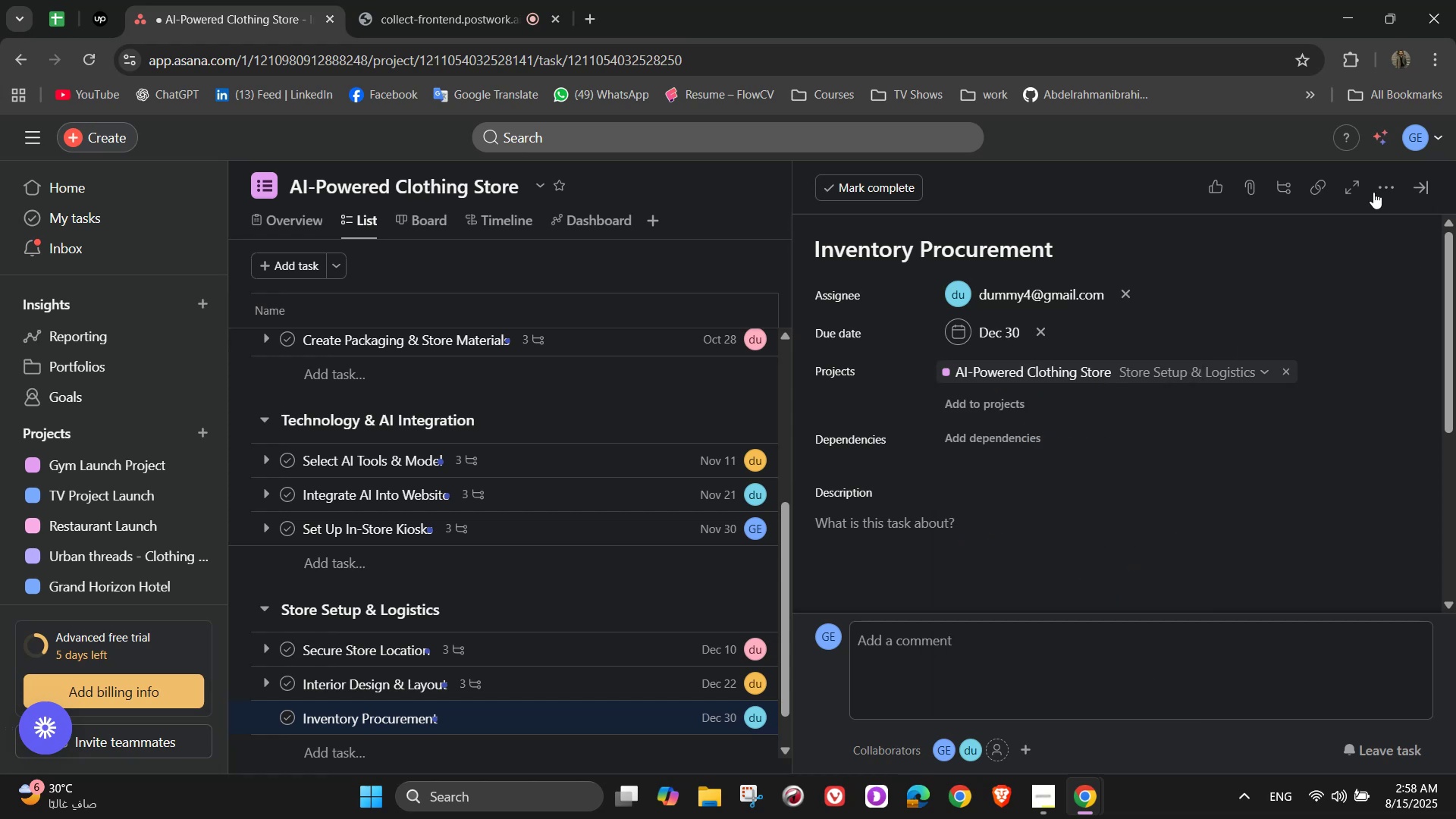 
left_click([1118, 533])
 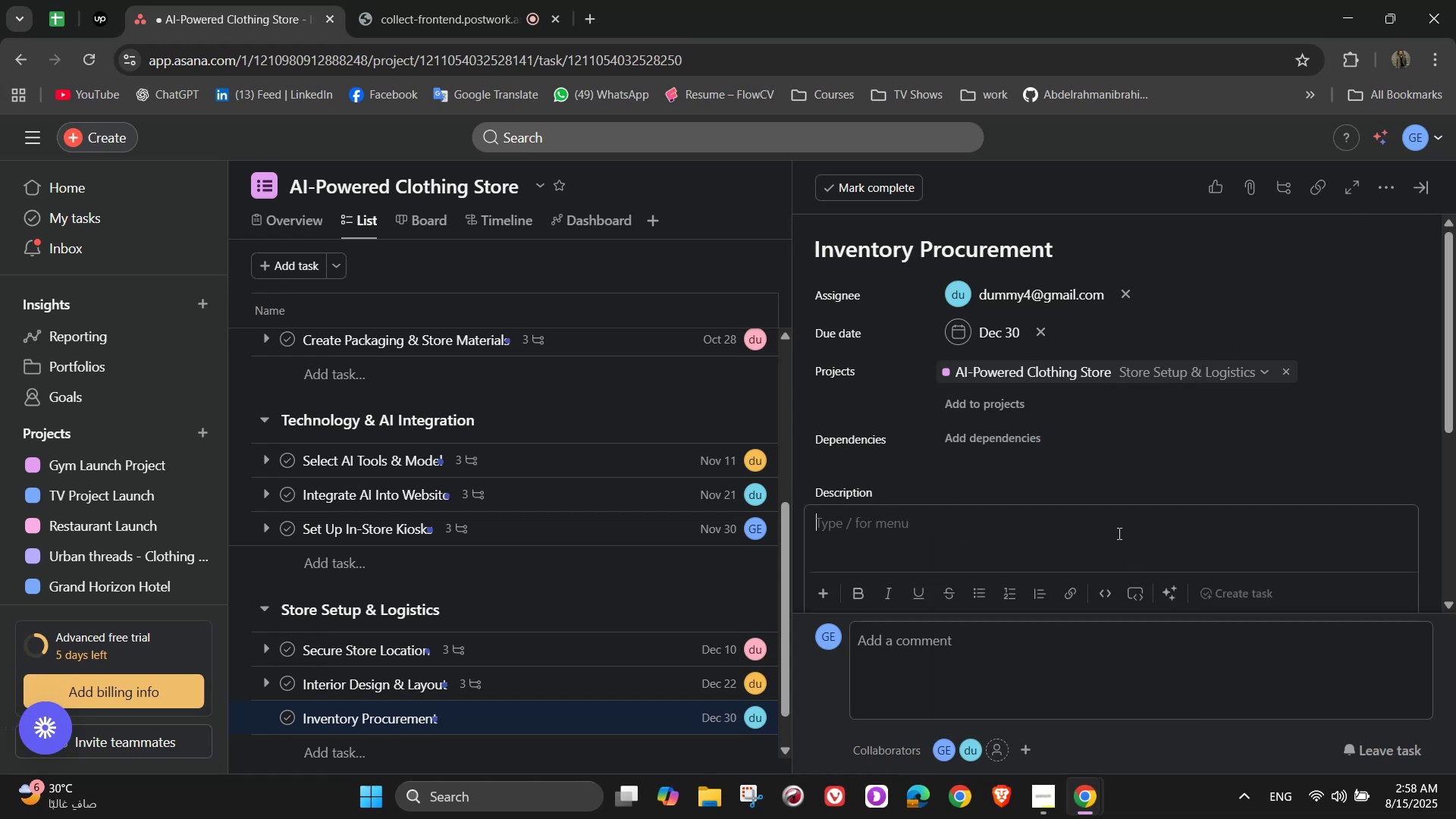 
type(Order initial clothing )
 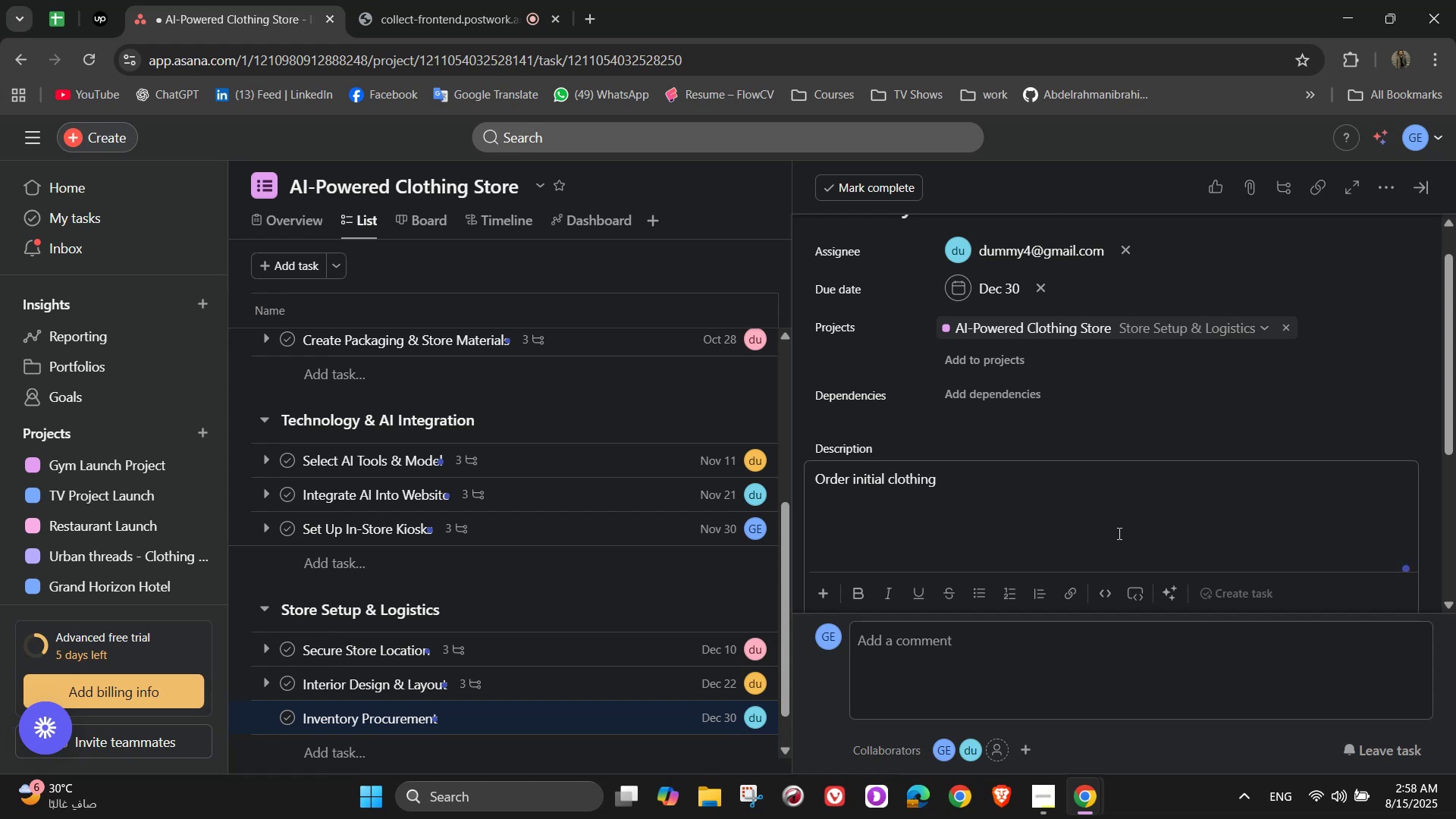 
type(stock to fill store shelves)
 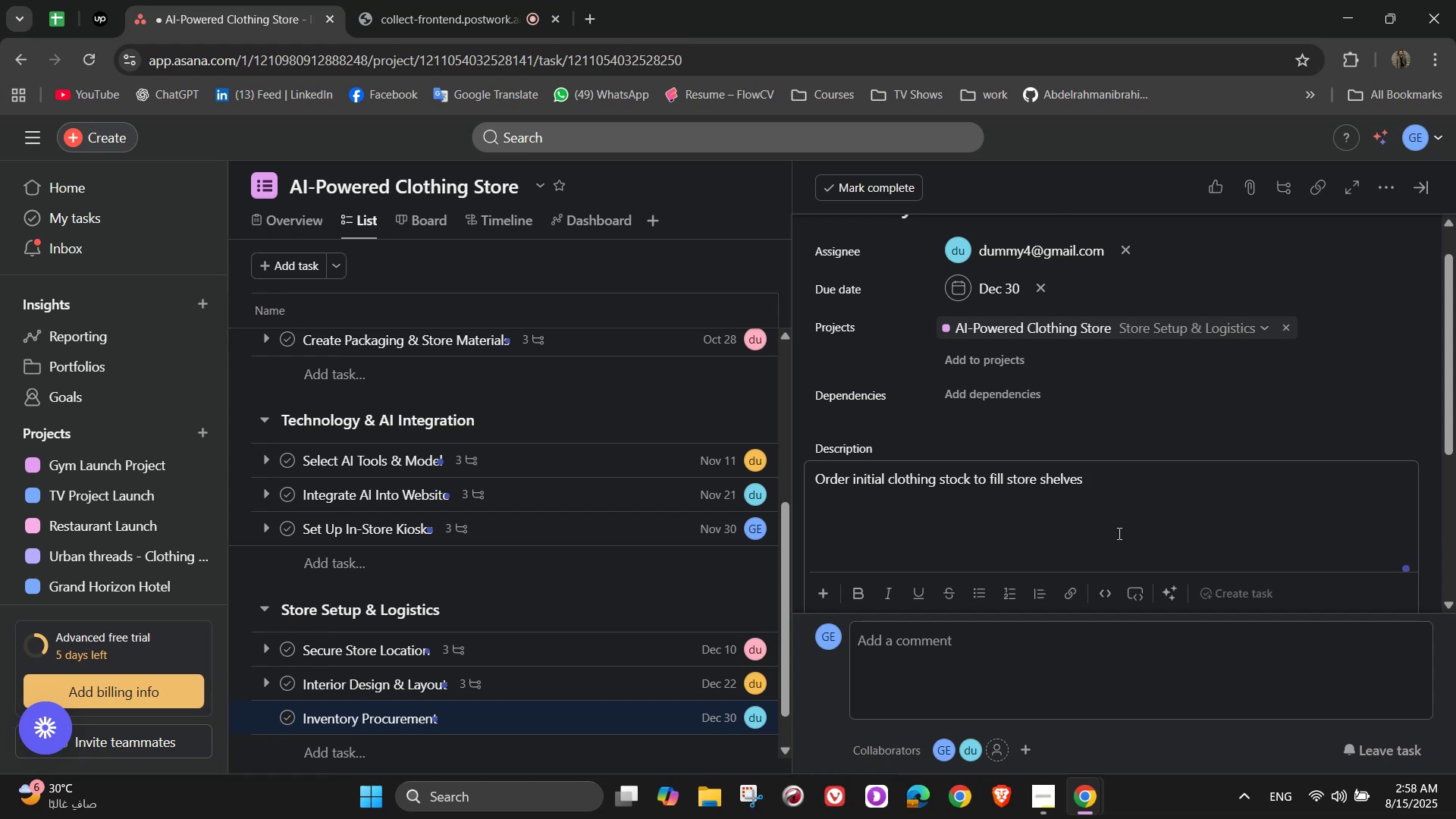 
wait(6.67)
 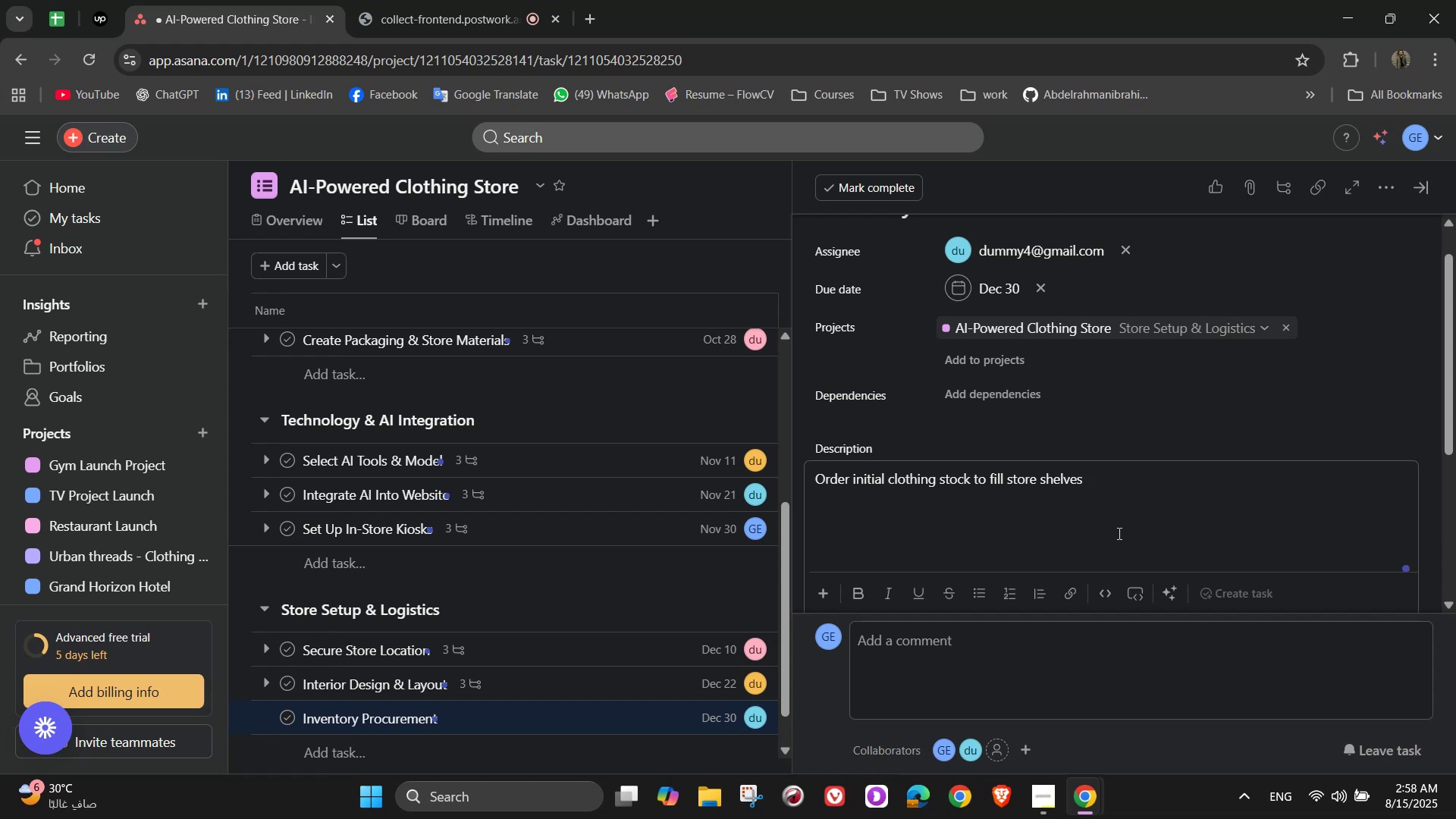 
scroll: coordinate [1125, 457], scroll_direction: down, amount: 3.0
 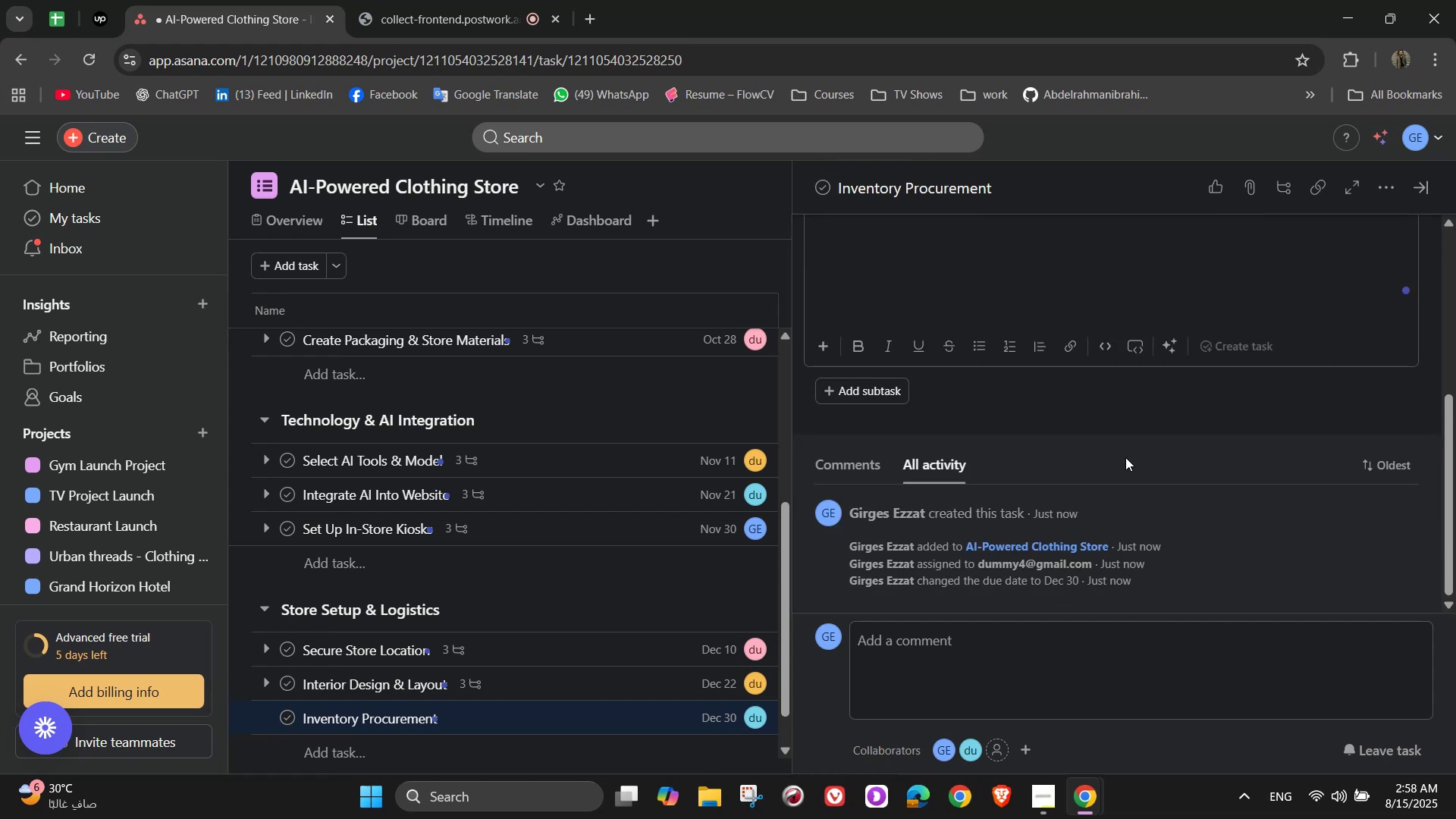 
left_click([1120, 423])
 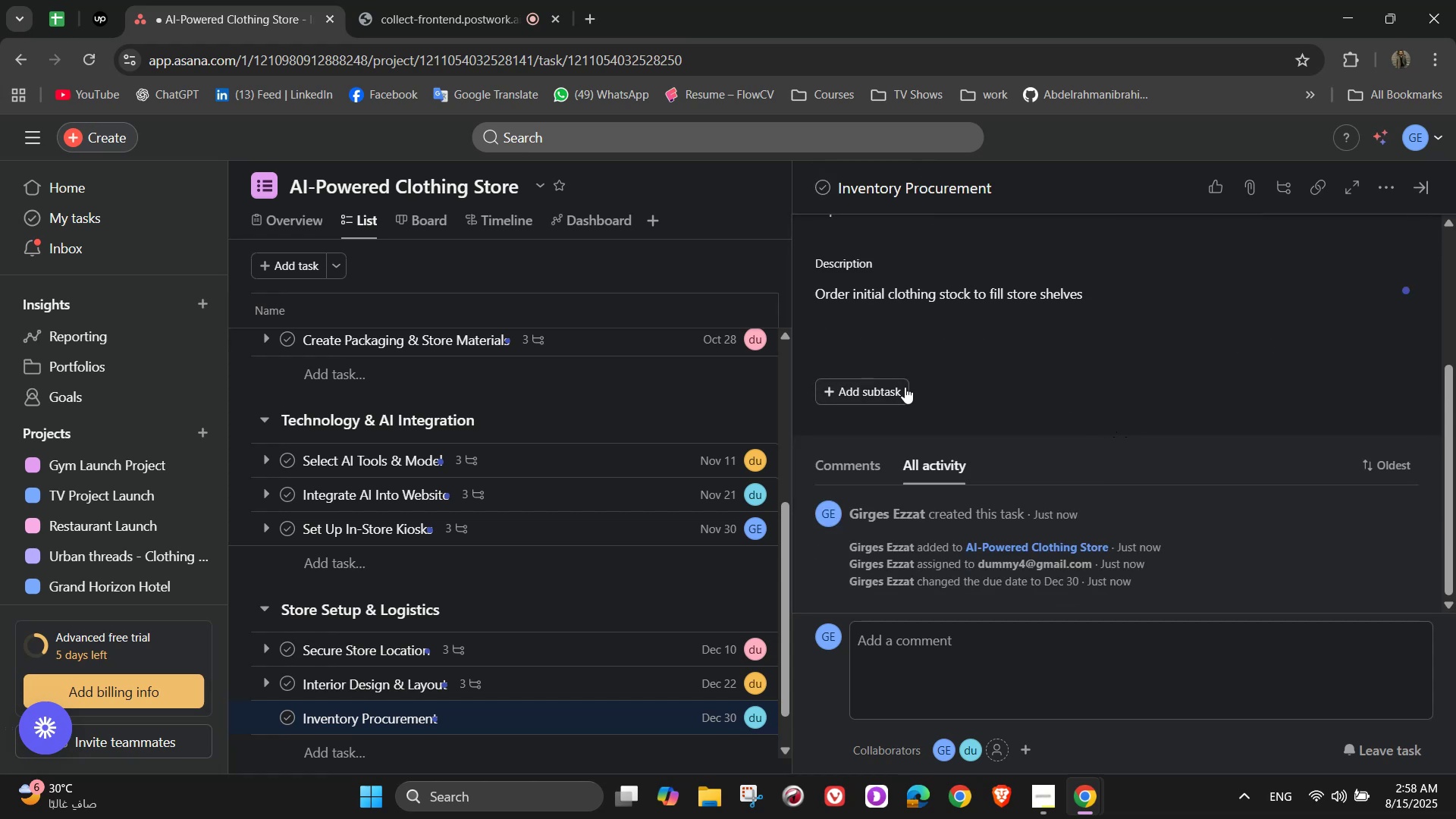 
left_click([905, 387])
 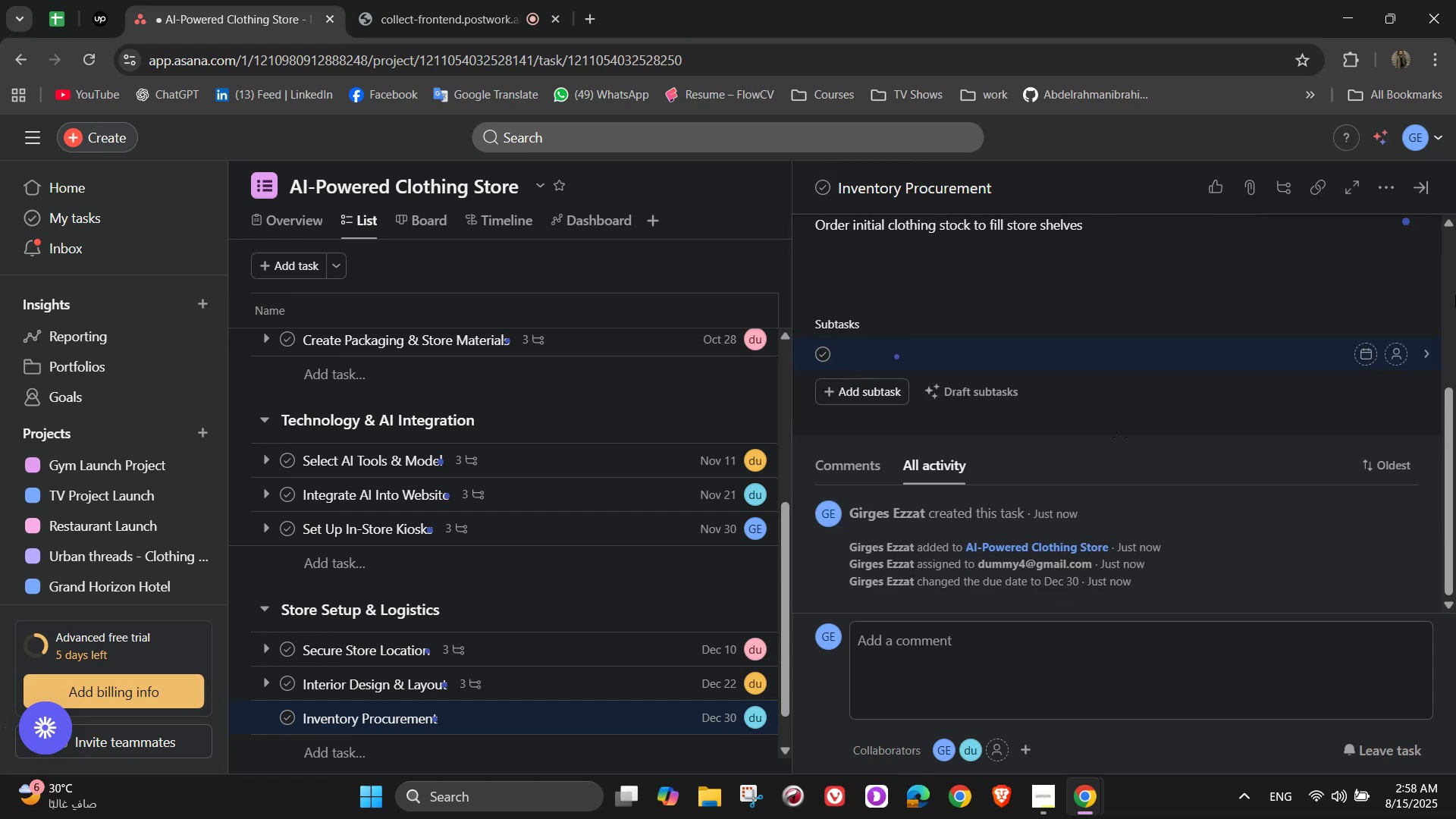 
type(Select supplier list)
 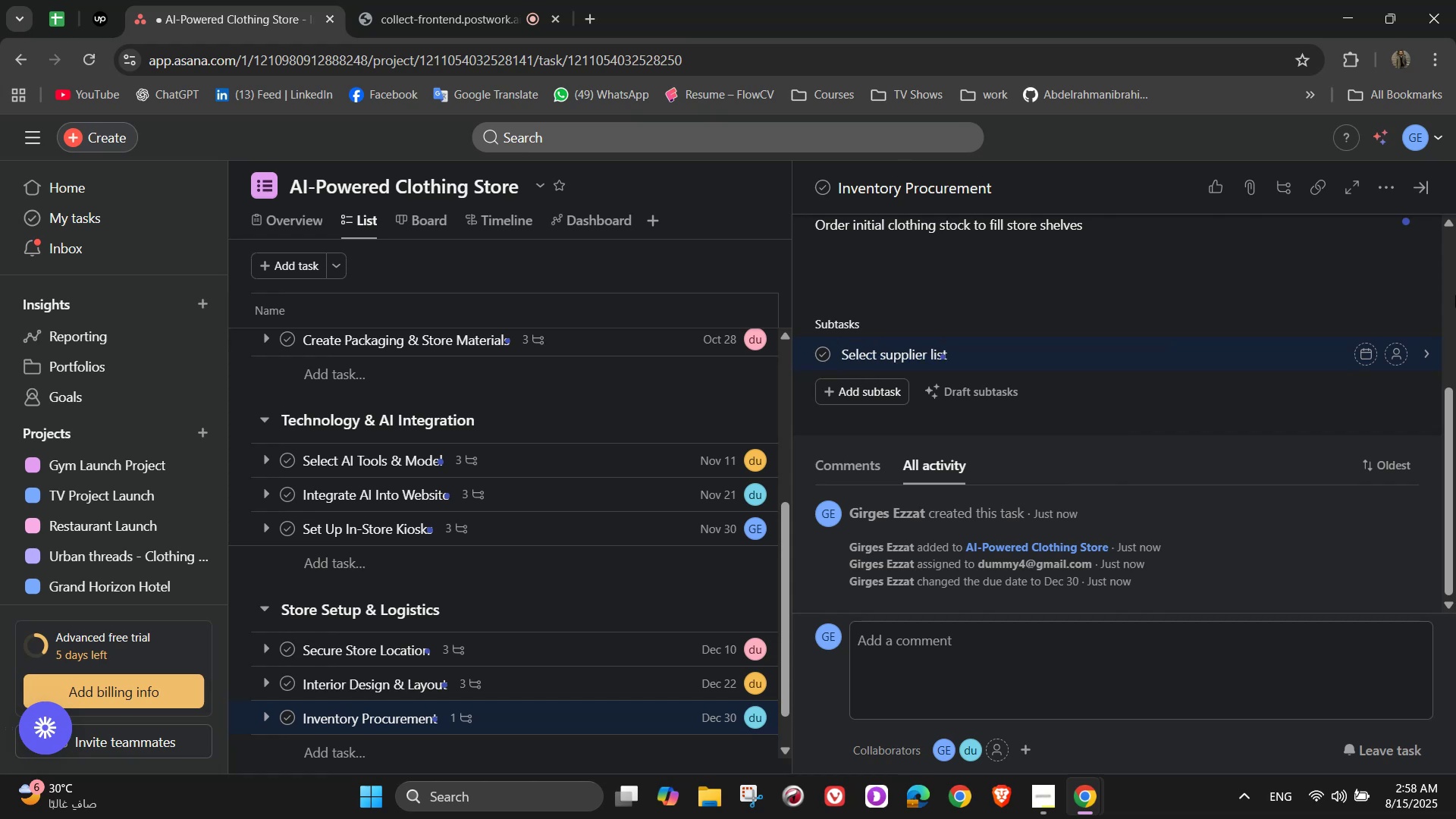 
key(Enter)
 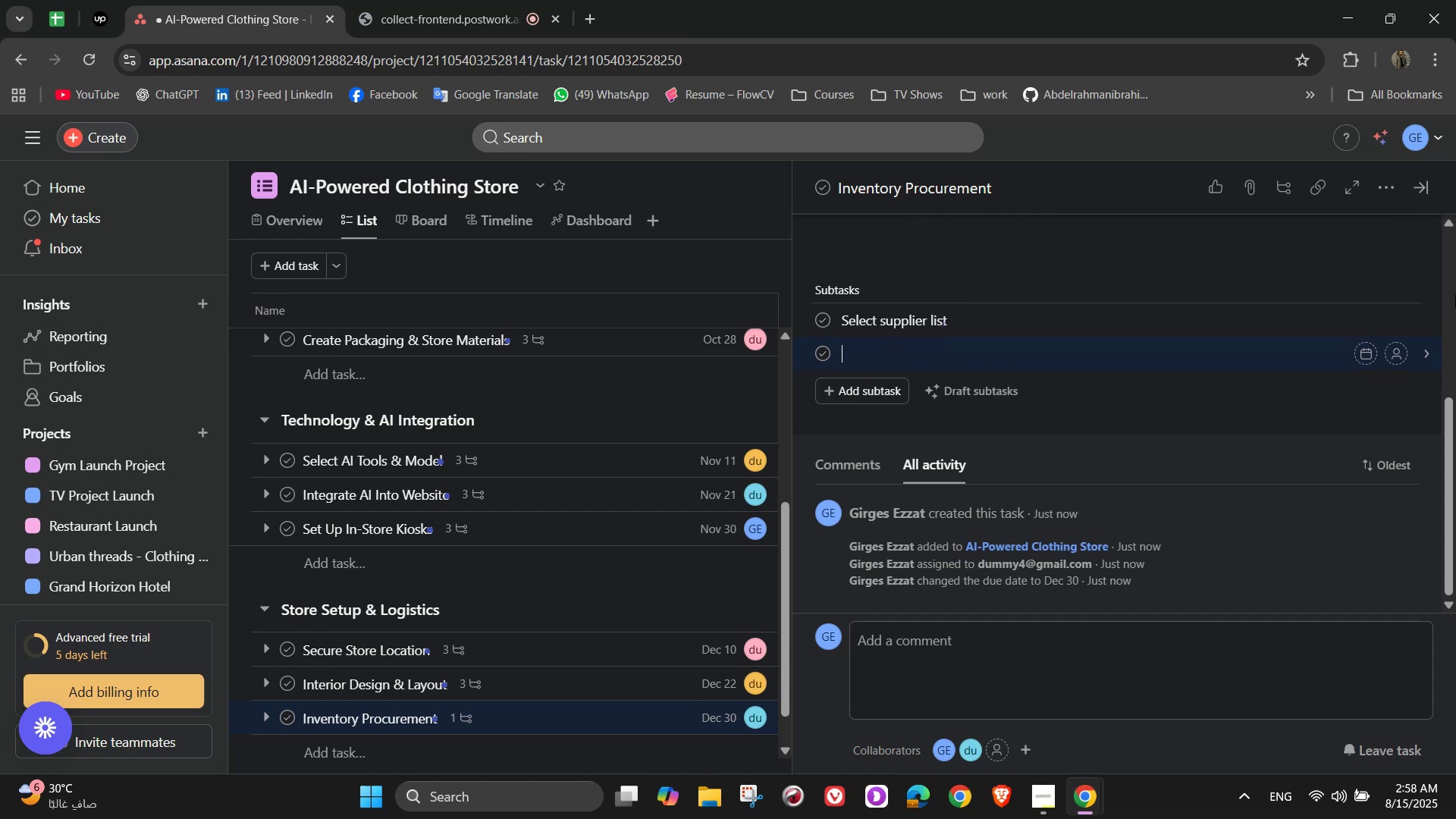 
type(Order first batch)
 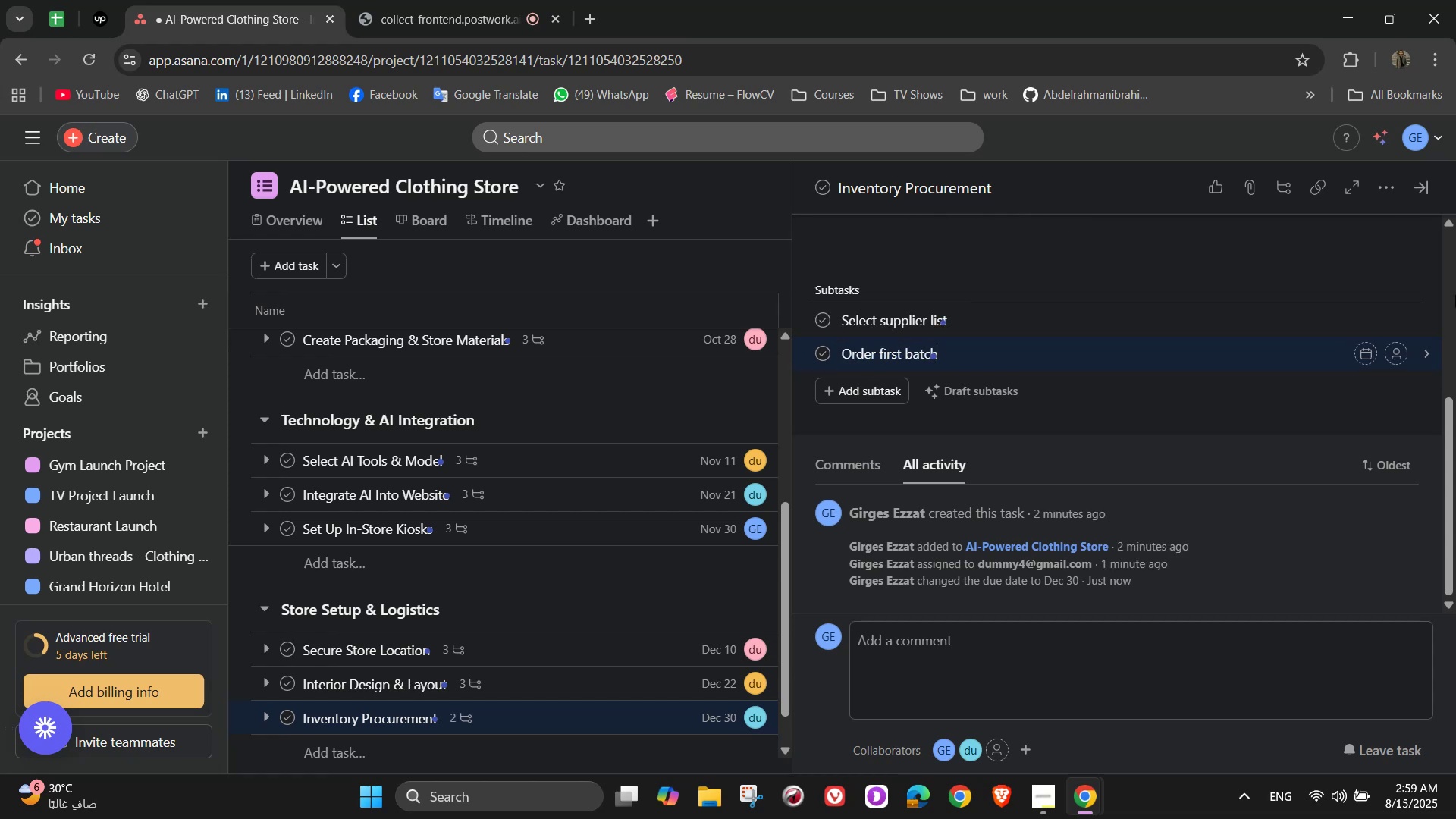 
key(Enter)
 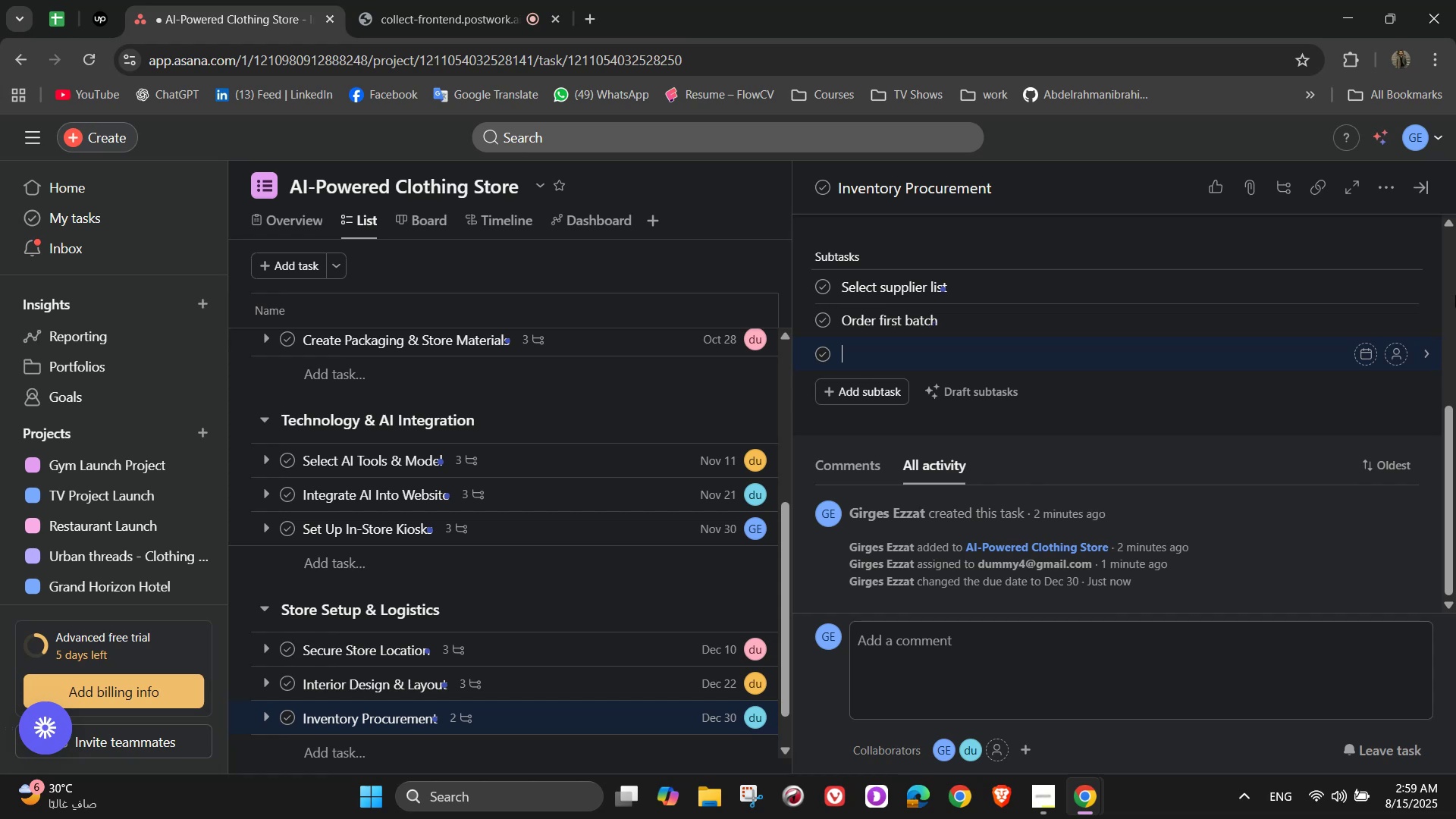 
type(Inspect)
 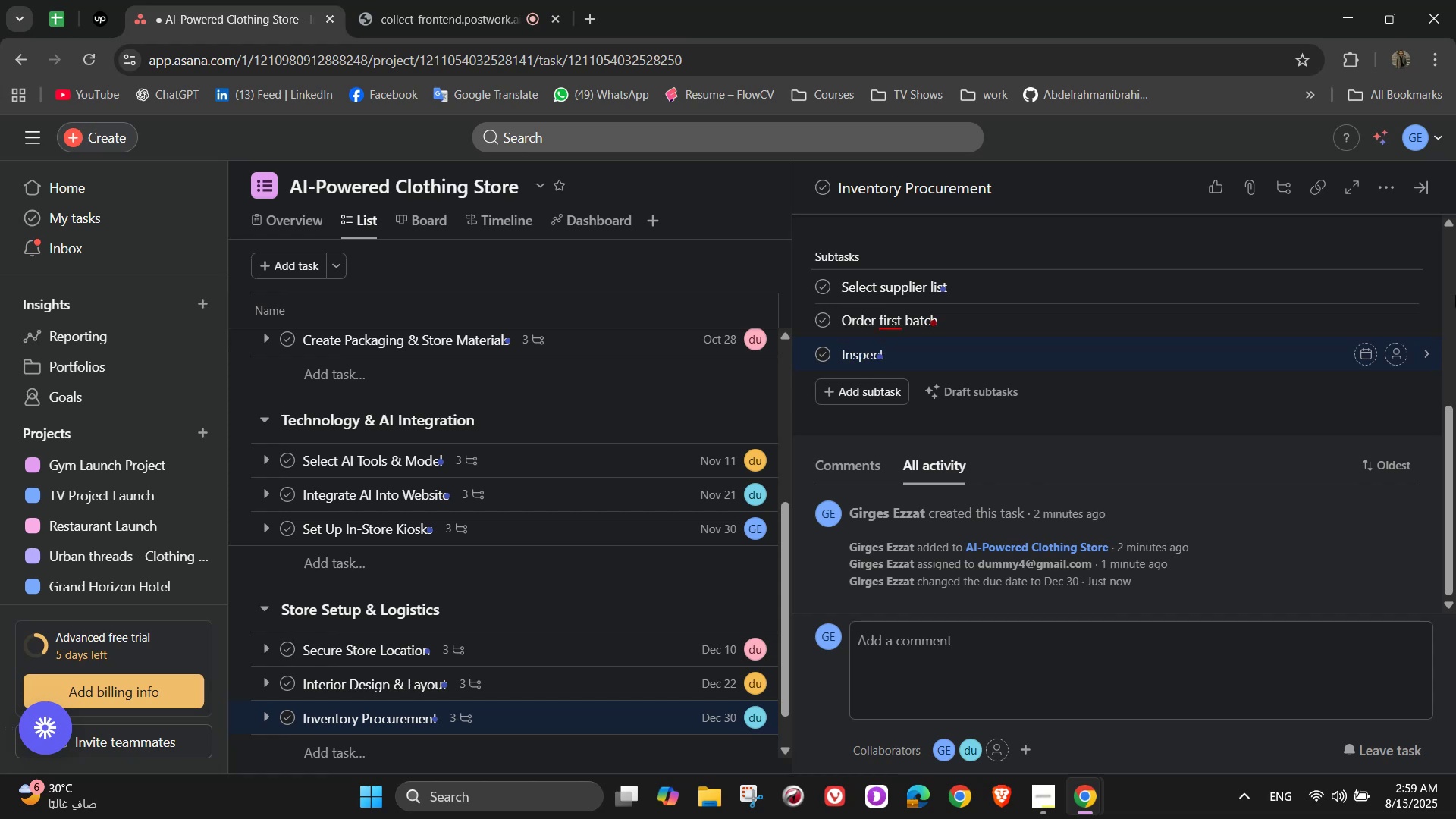 
type( quality on arrival)
 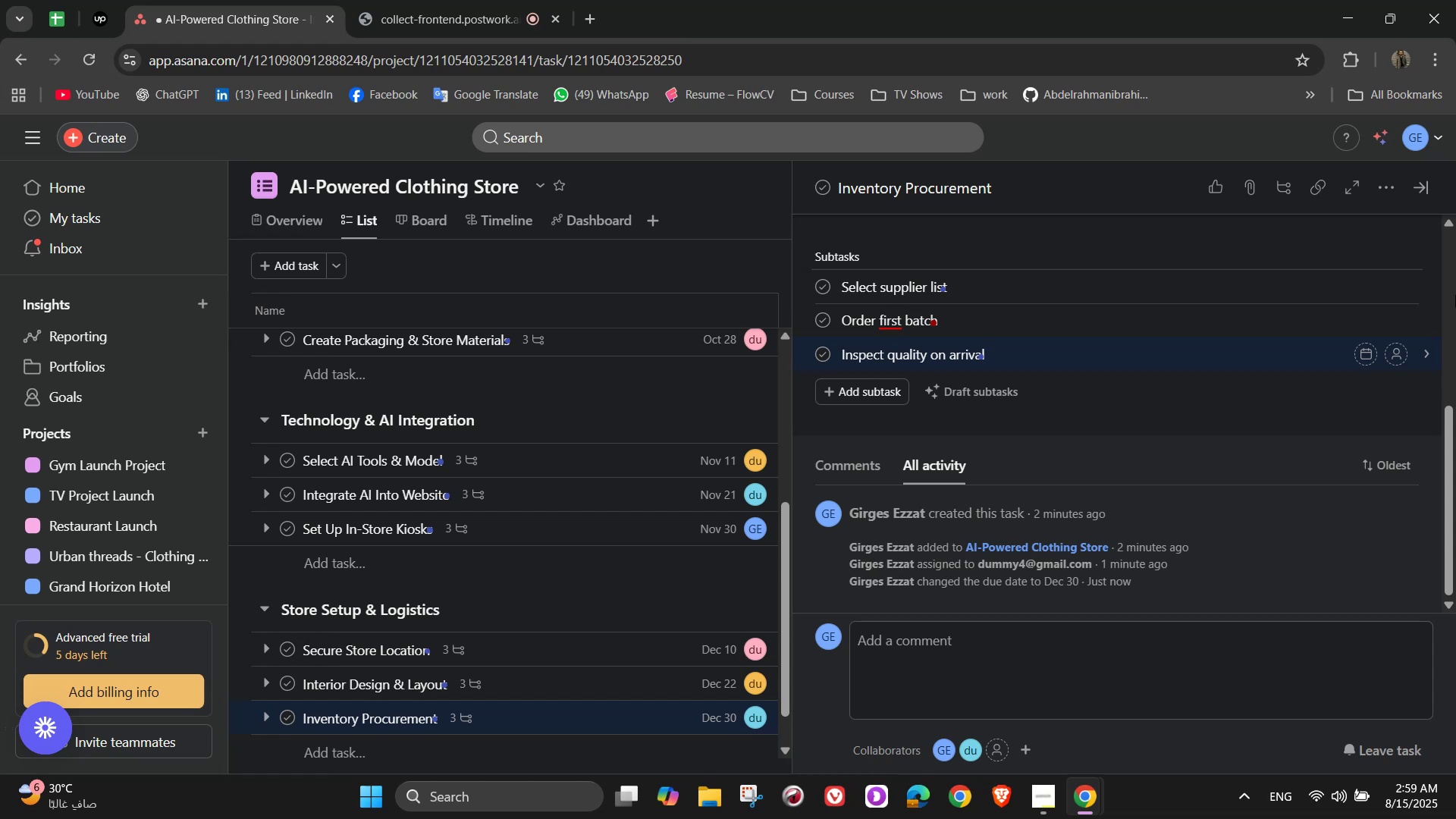 
wait(15.65)
 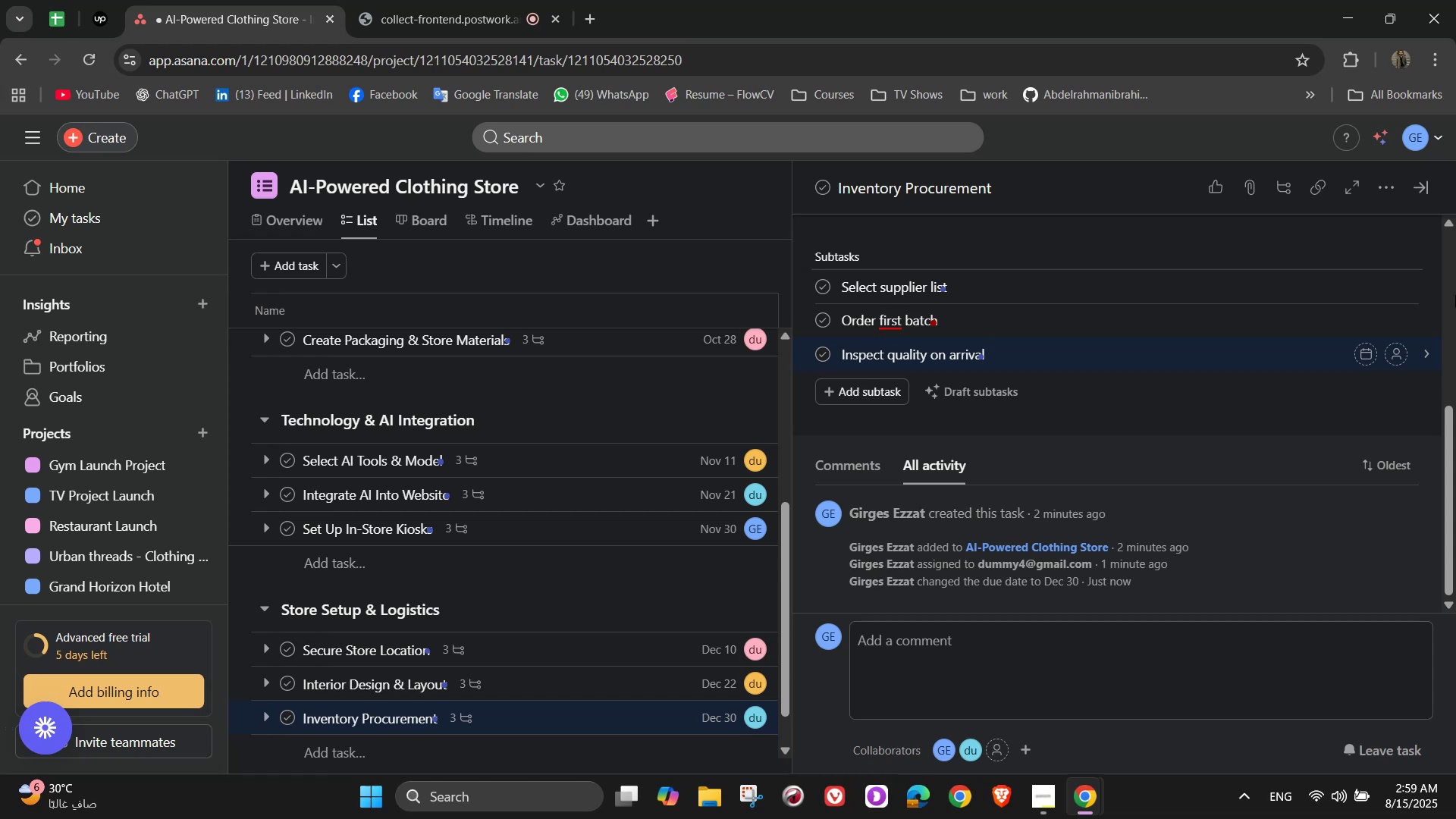 
left_click([1394, 284])
 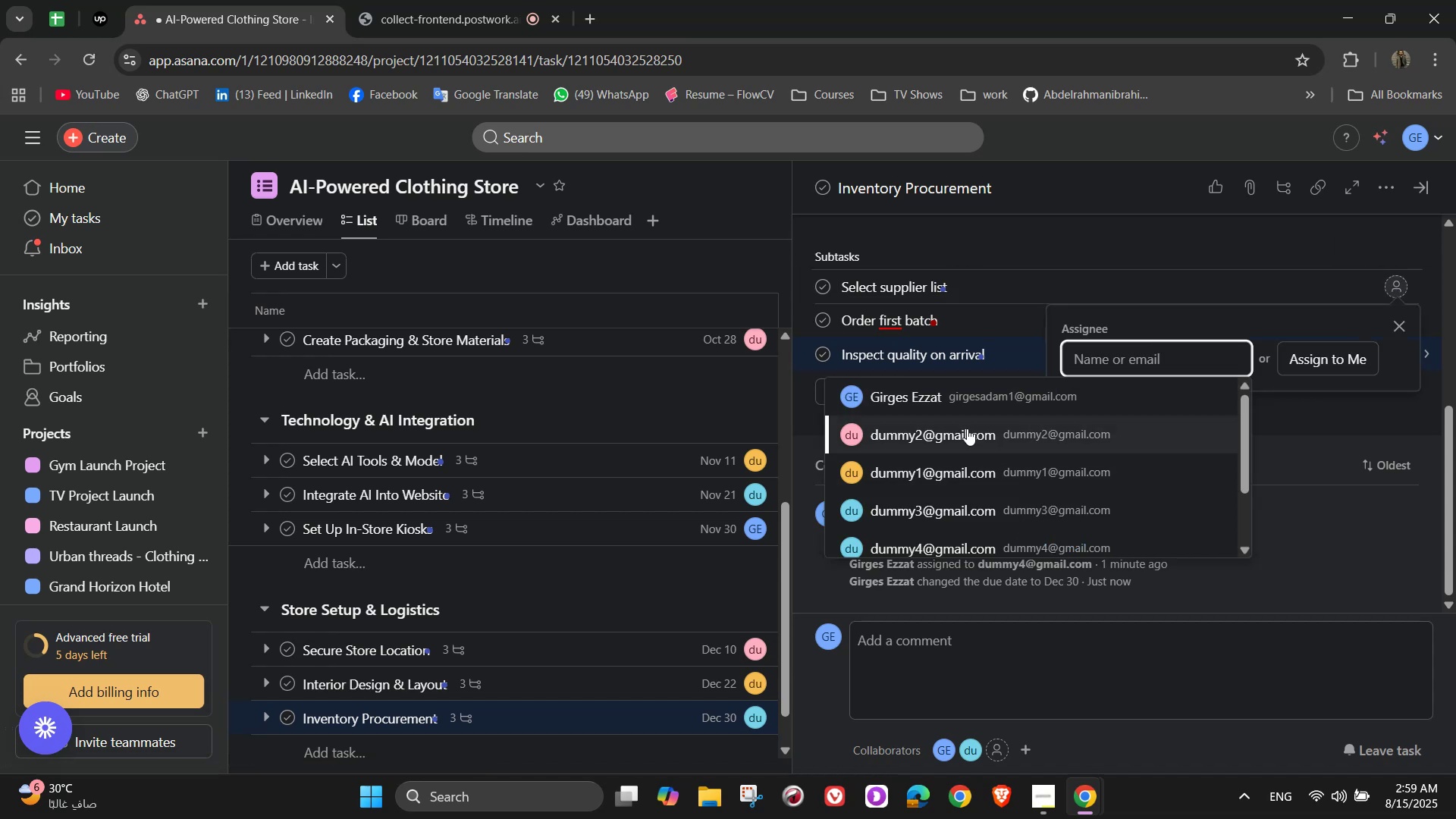 
wait(7.1)
 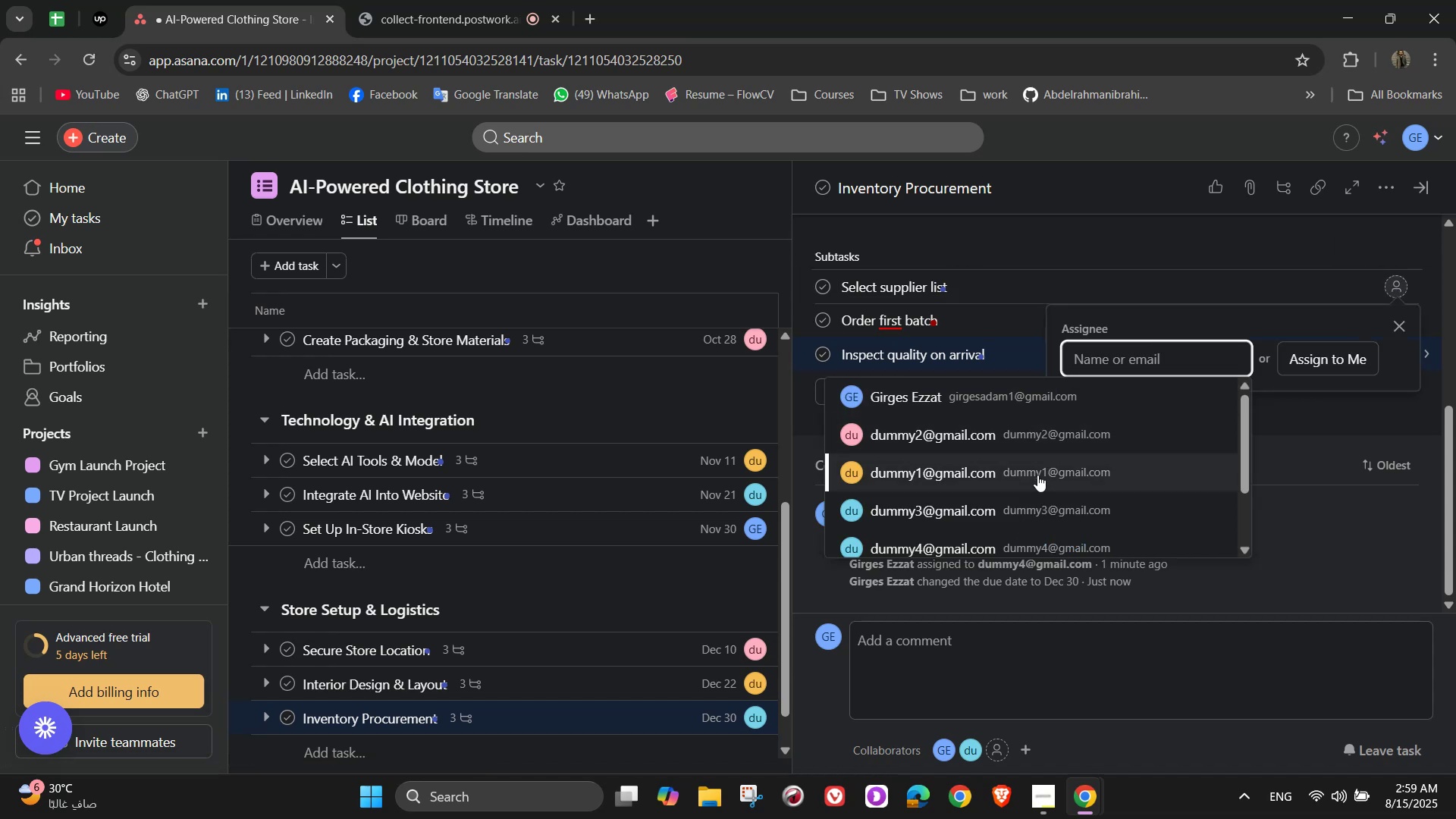 
left_click([946, 429])
 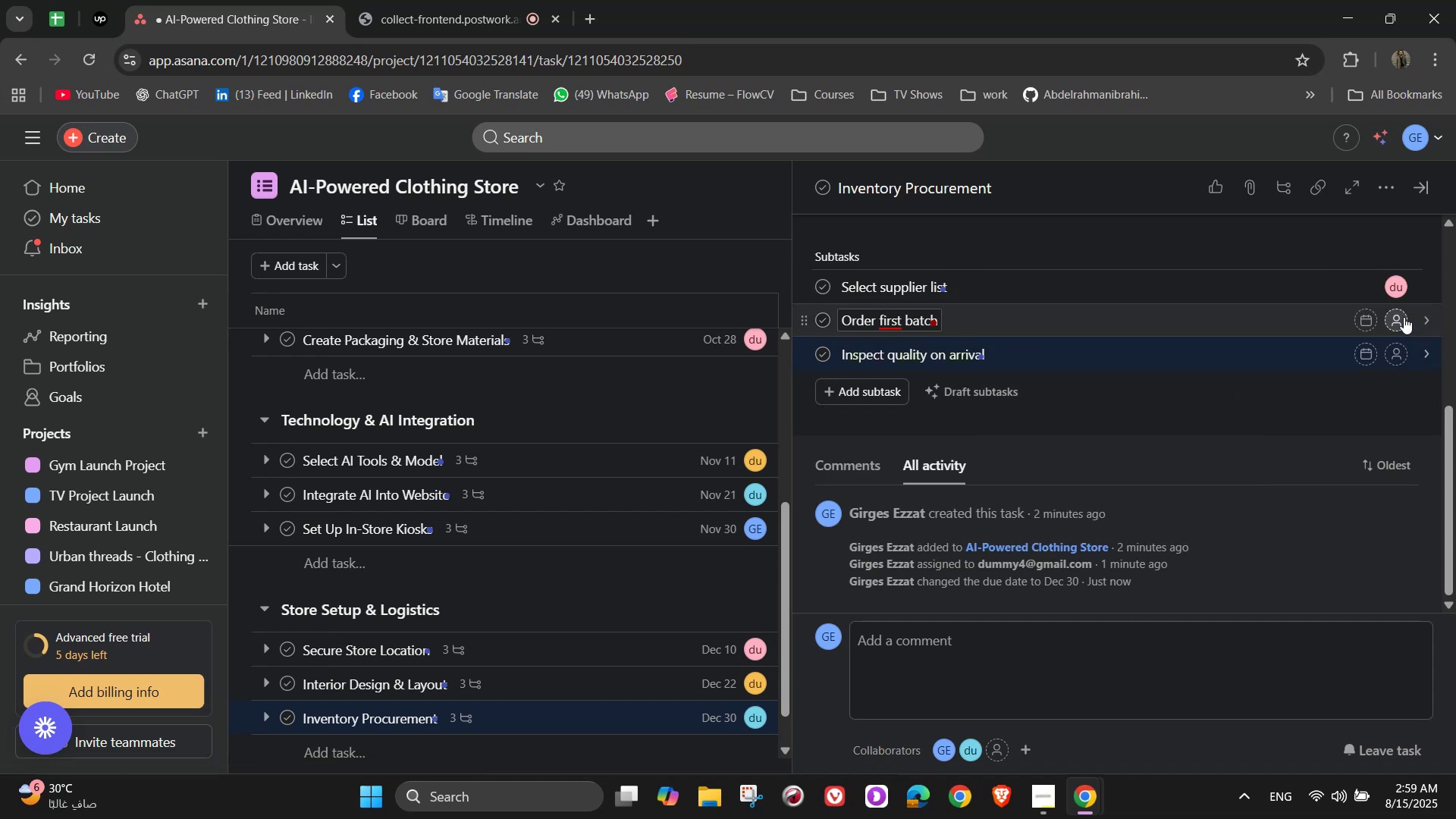 
left_click([1403, 317])
 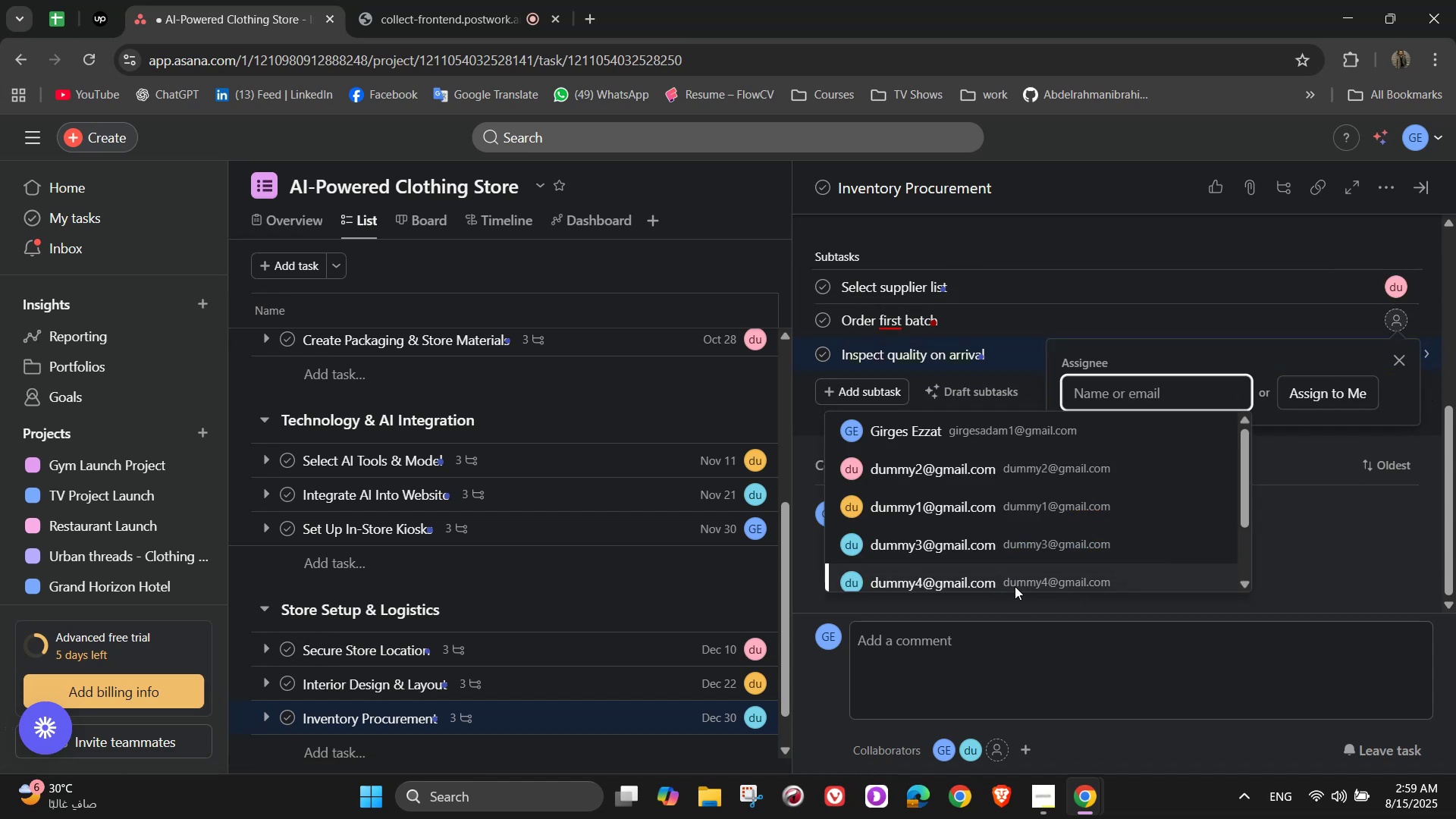 
left_click([1015, 576])
 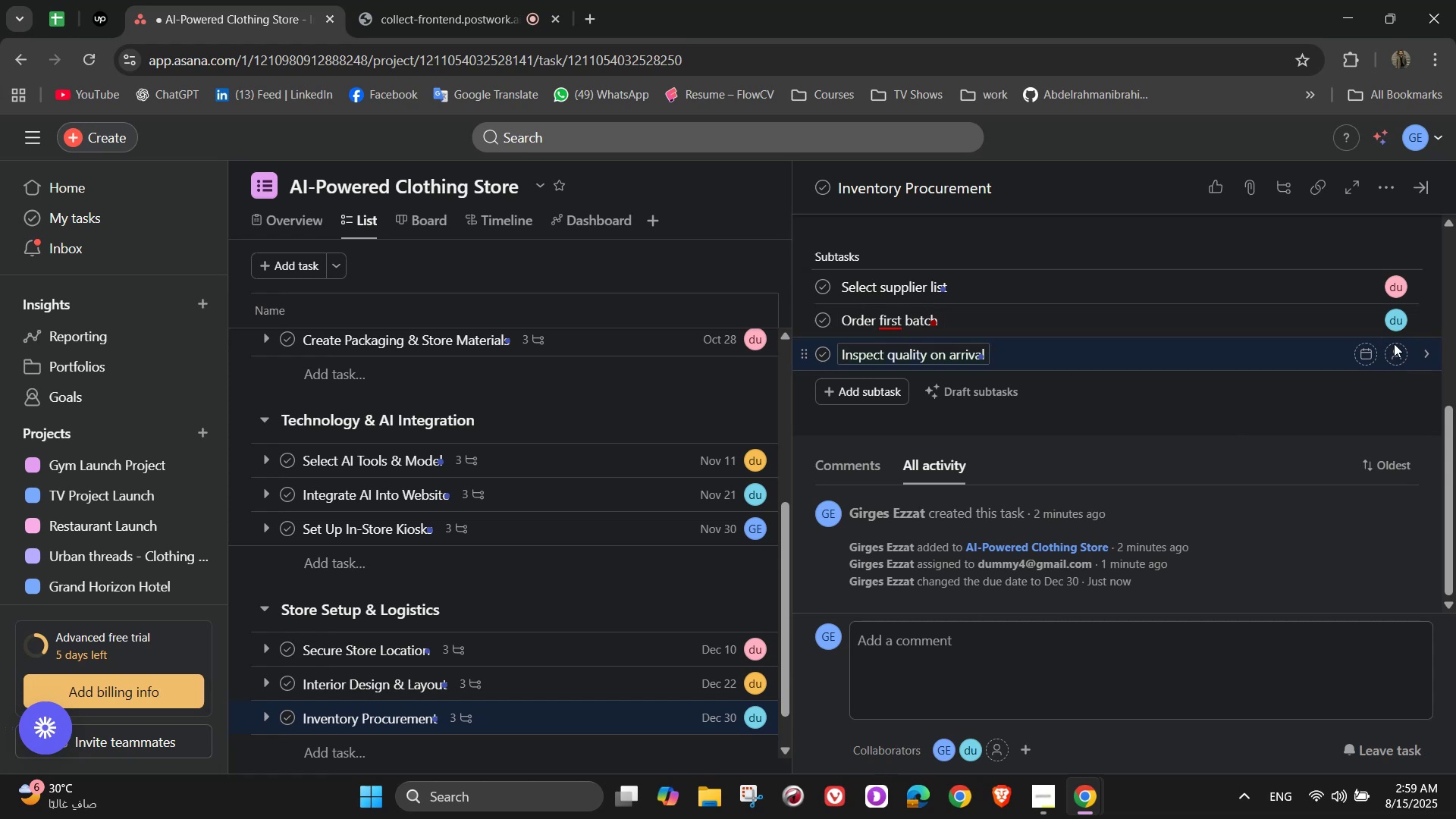 
left_click([1397, 359])
 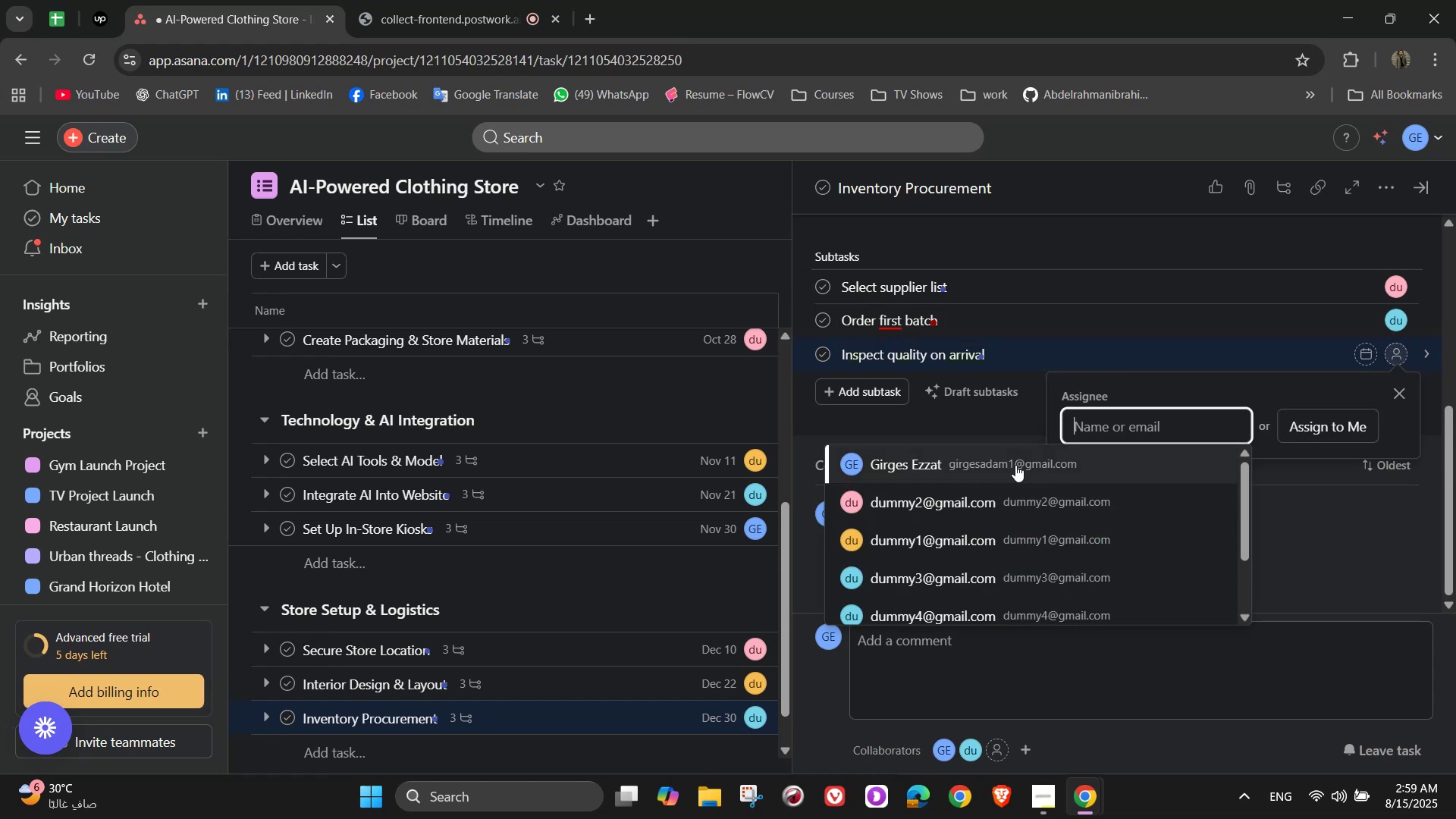 
left_click([1014, 451])
 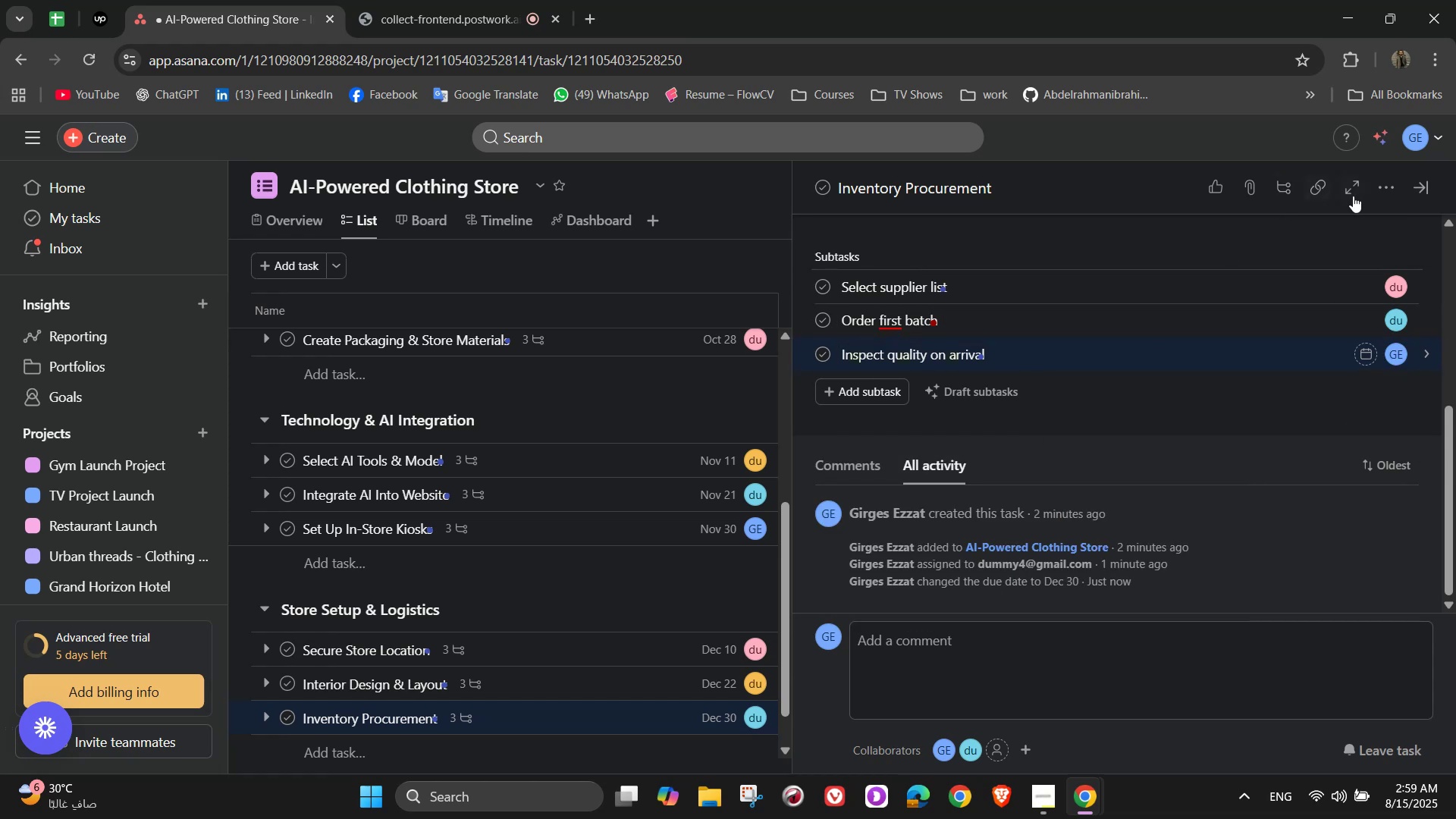 
left_click([1425, 185])
 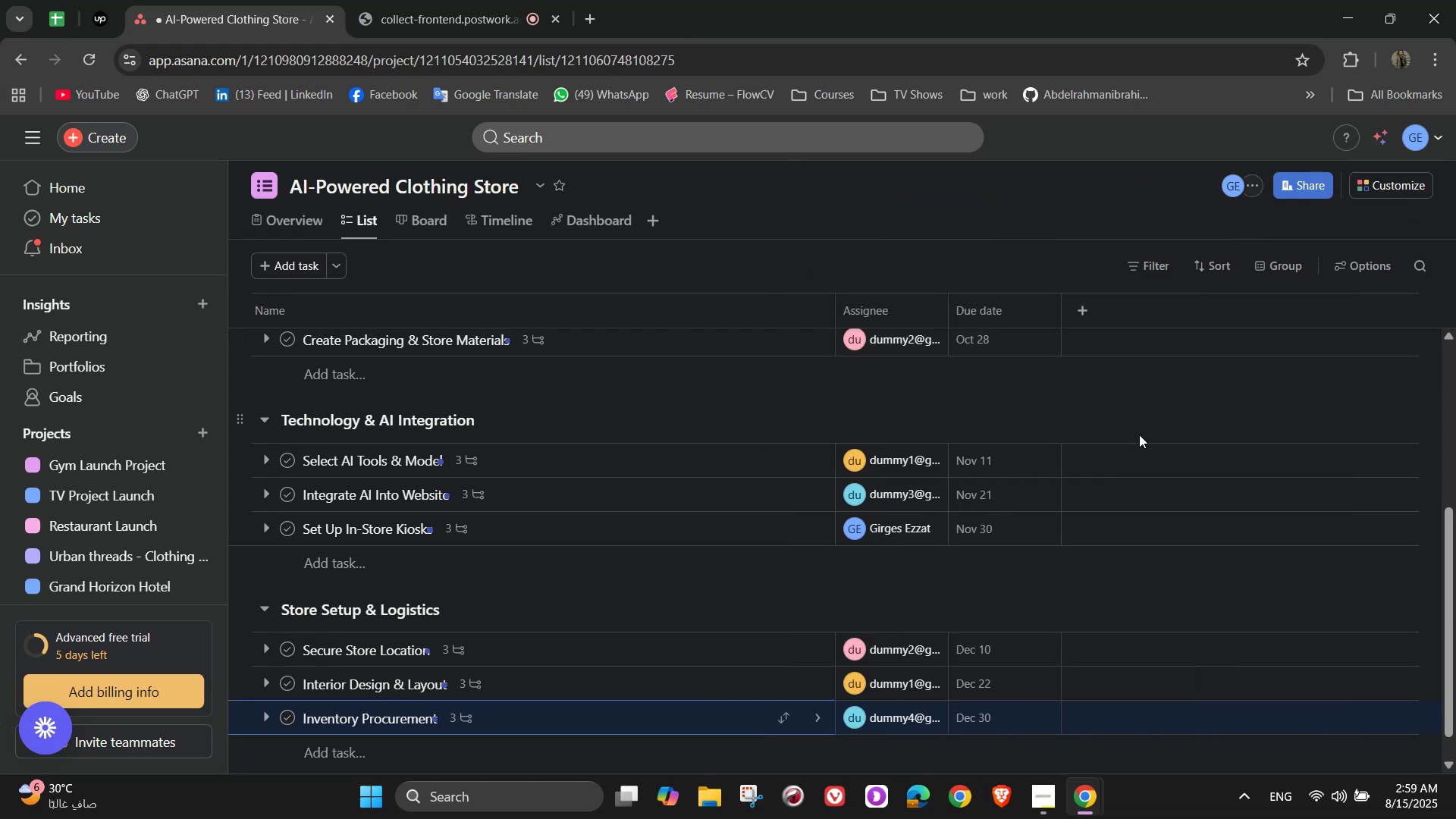 
scroll: coordinate [576, 627], scroll_direction: down, amount: 2.0
 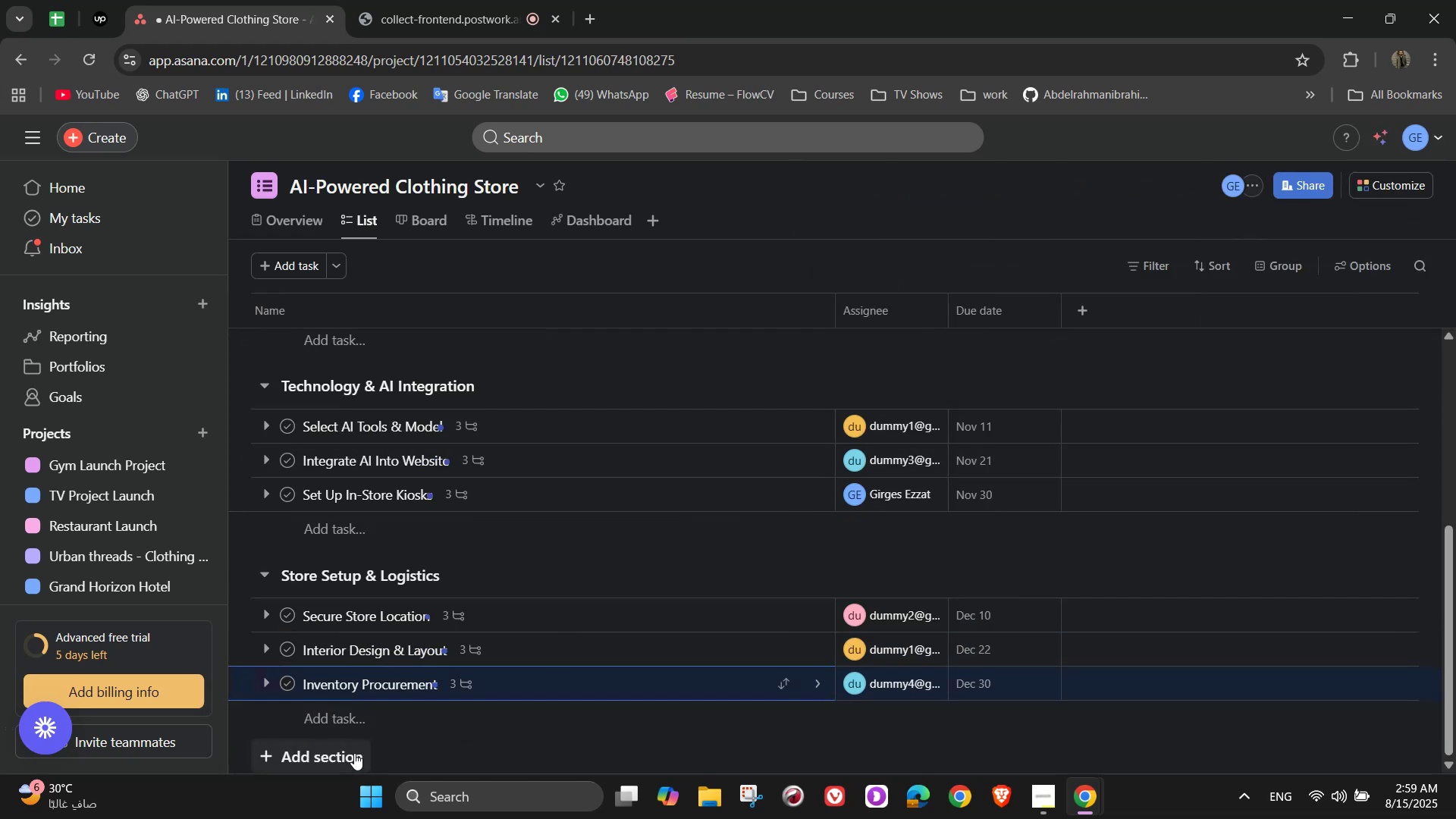 
left_click([354, 753])
 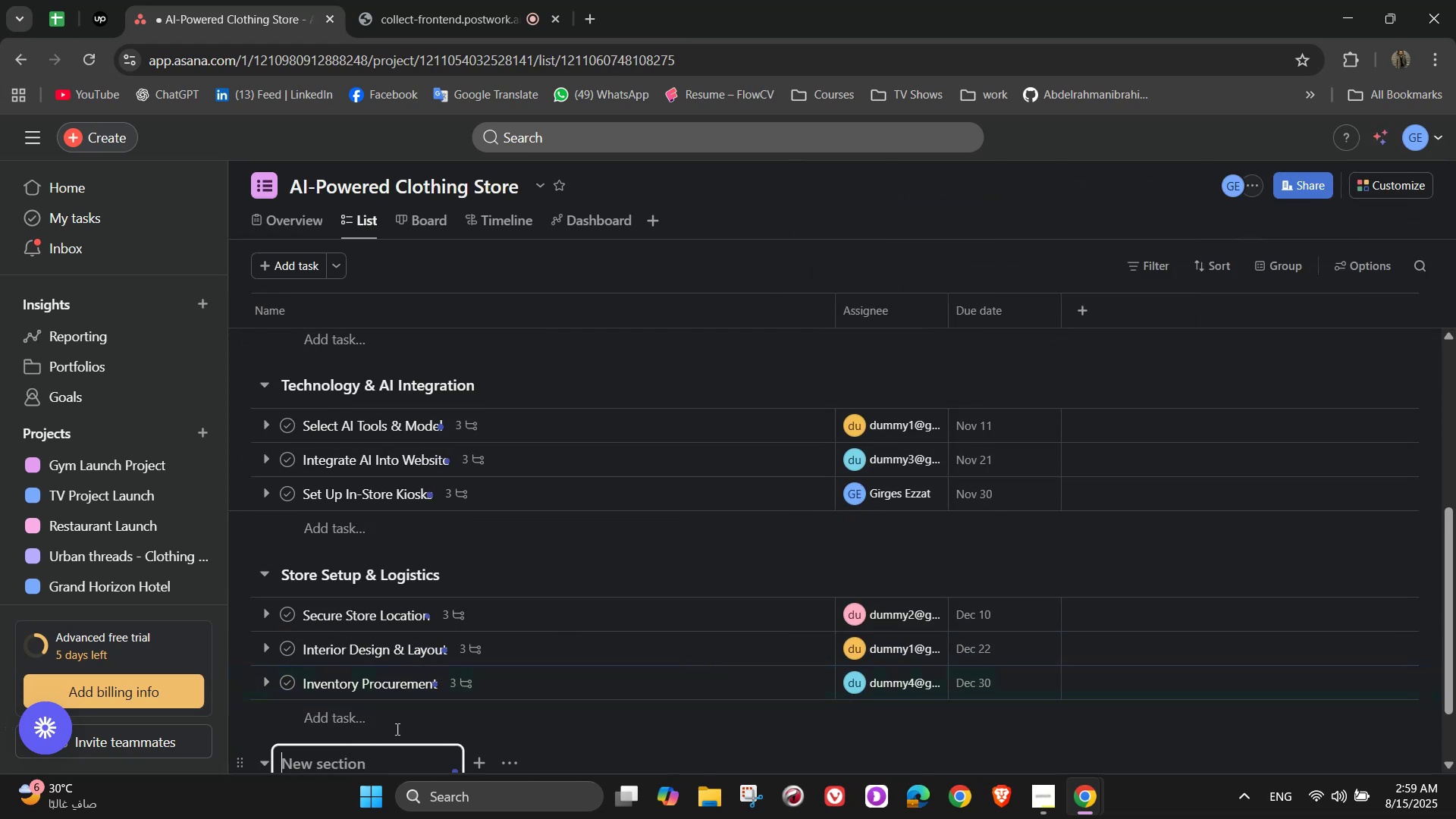 
scroll: coordinate [770, 629], scroll_direction: down, amount: 4.0
 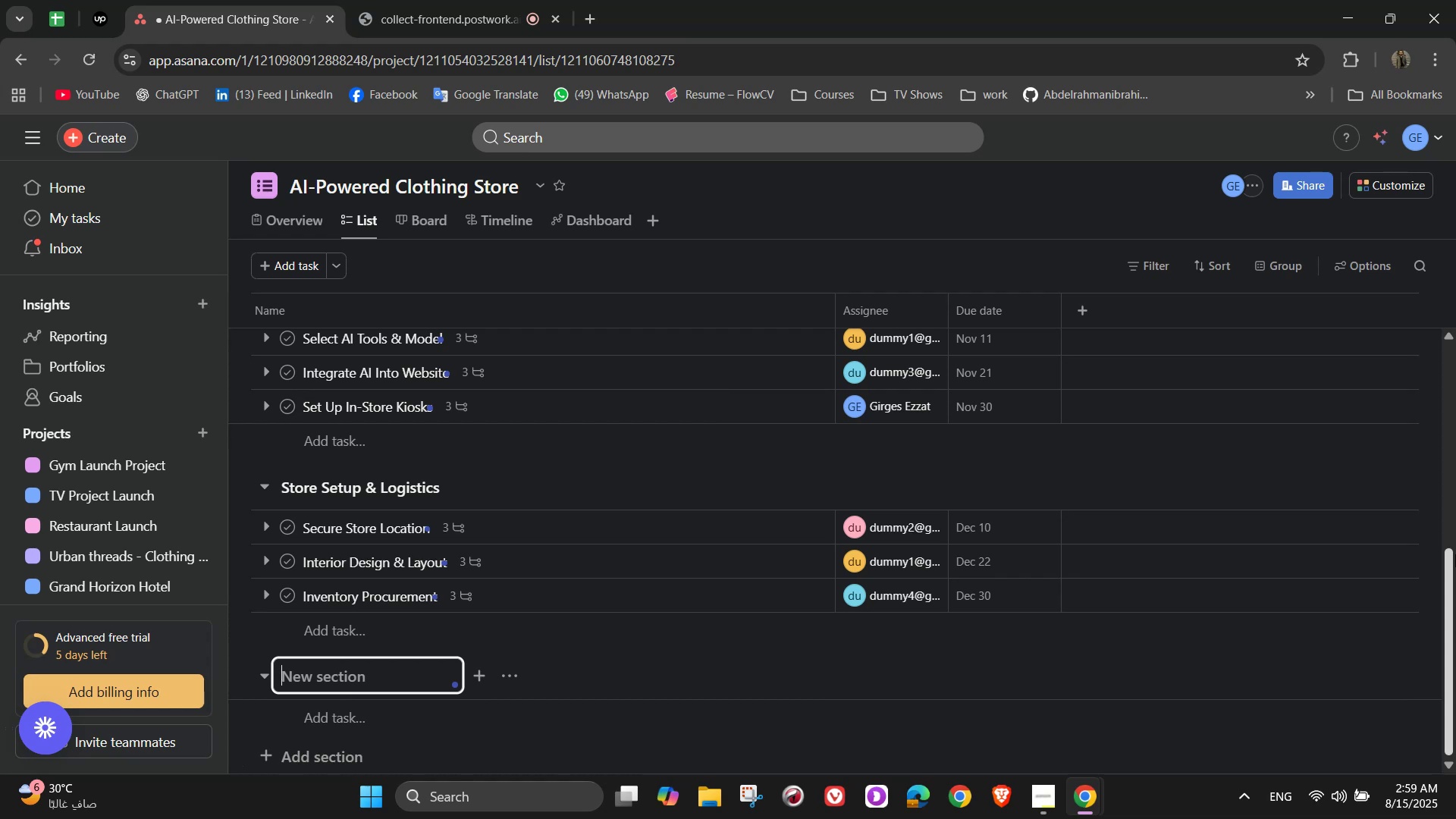 
type(Marker)
key(Backspace)
type(ting & Pre-Launch)
 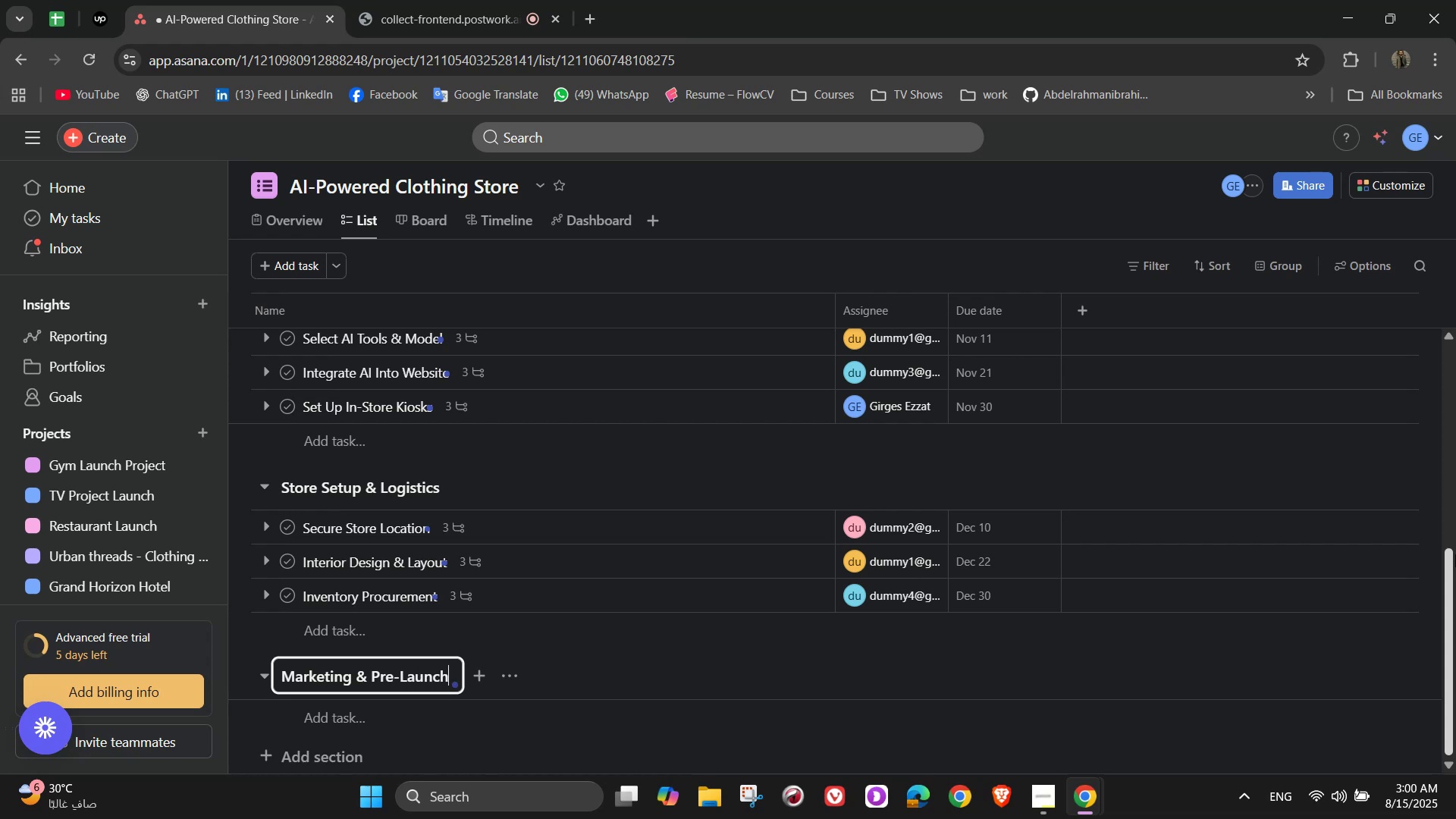 
wait(10.51)
 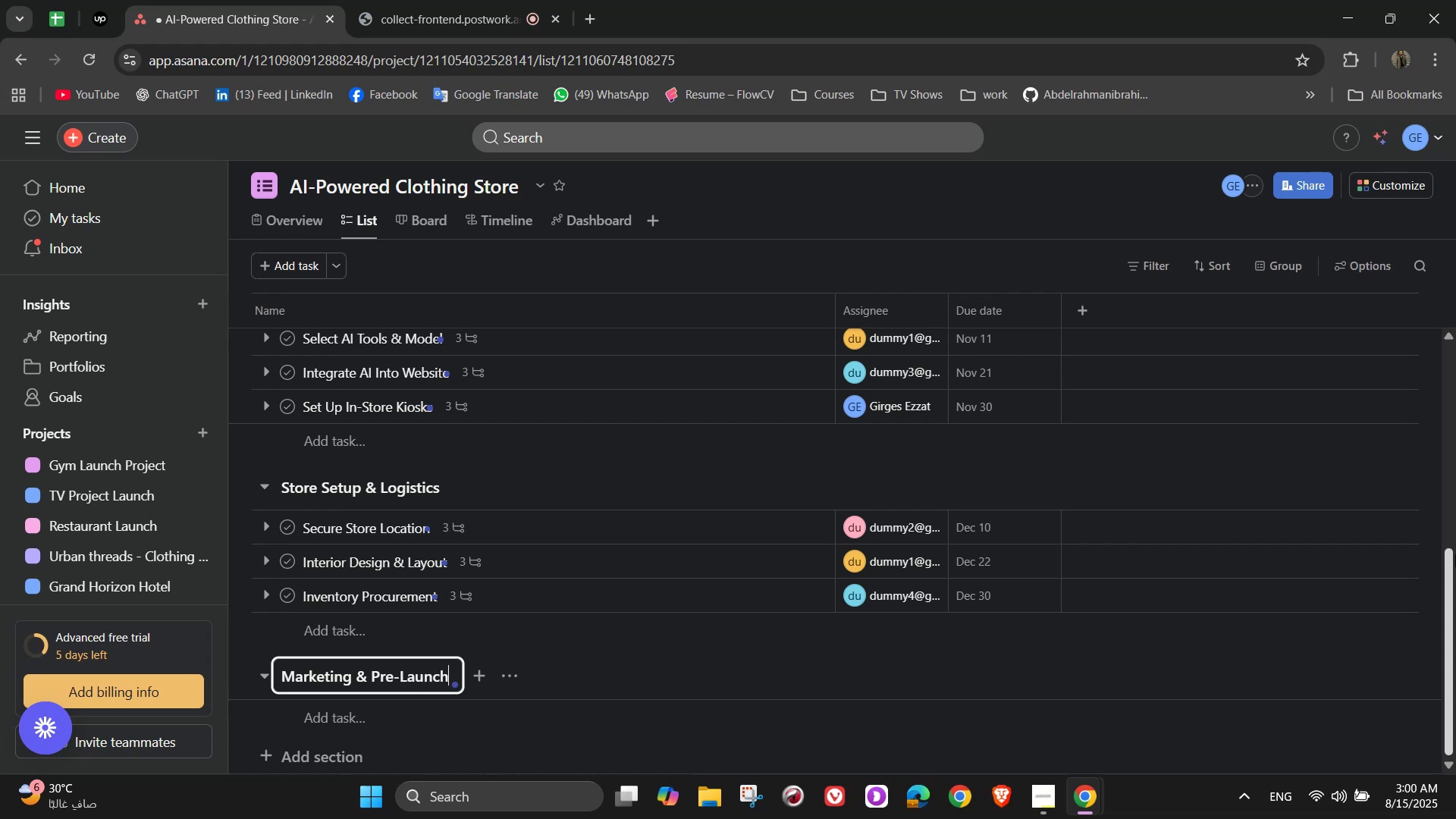 
left_click([393, 725])
 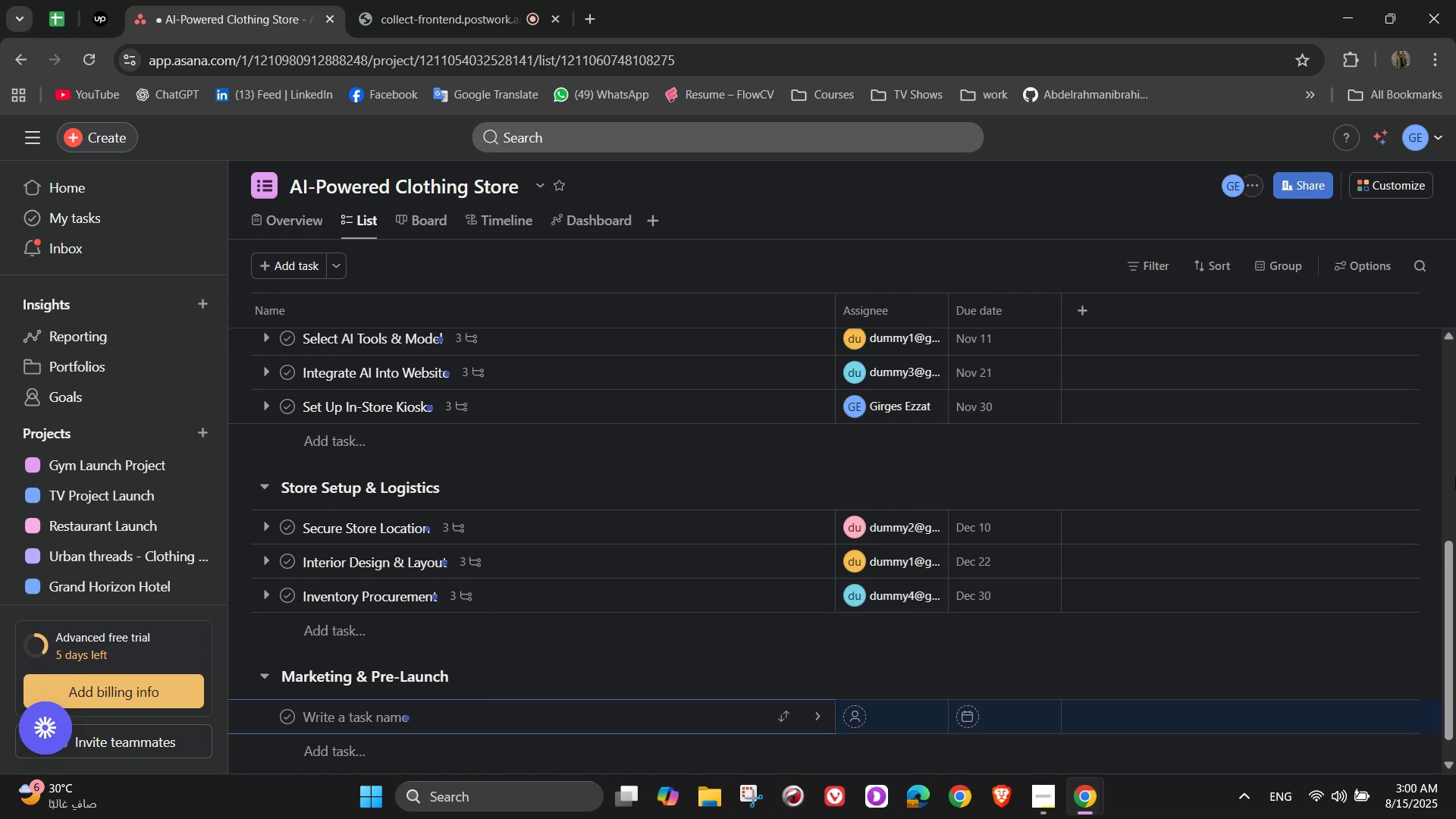 
type(Social Medai)
key(Backspace)
key(Backspace)
type(ia Campaign )
key(Backspace)
key(Backspace)
type(n )
 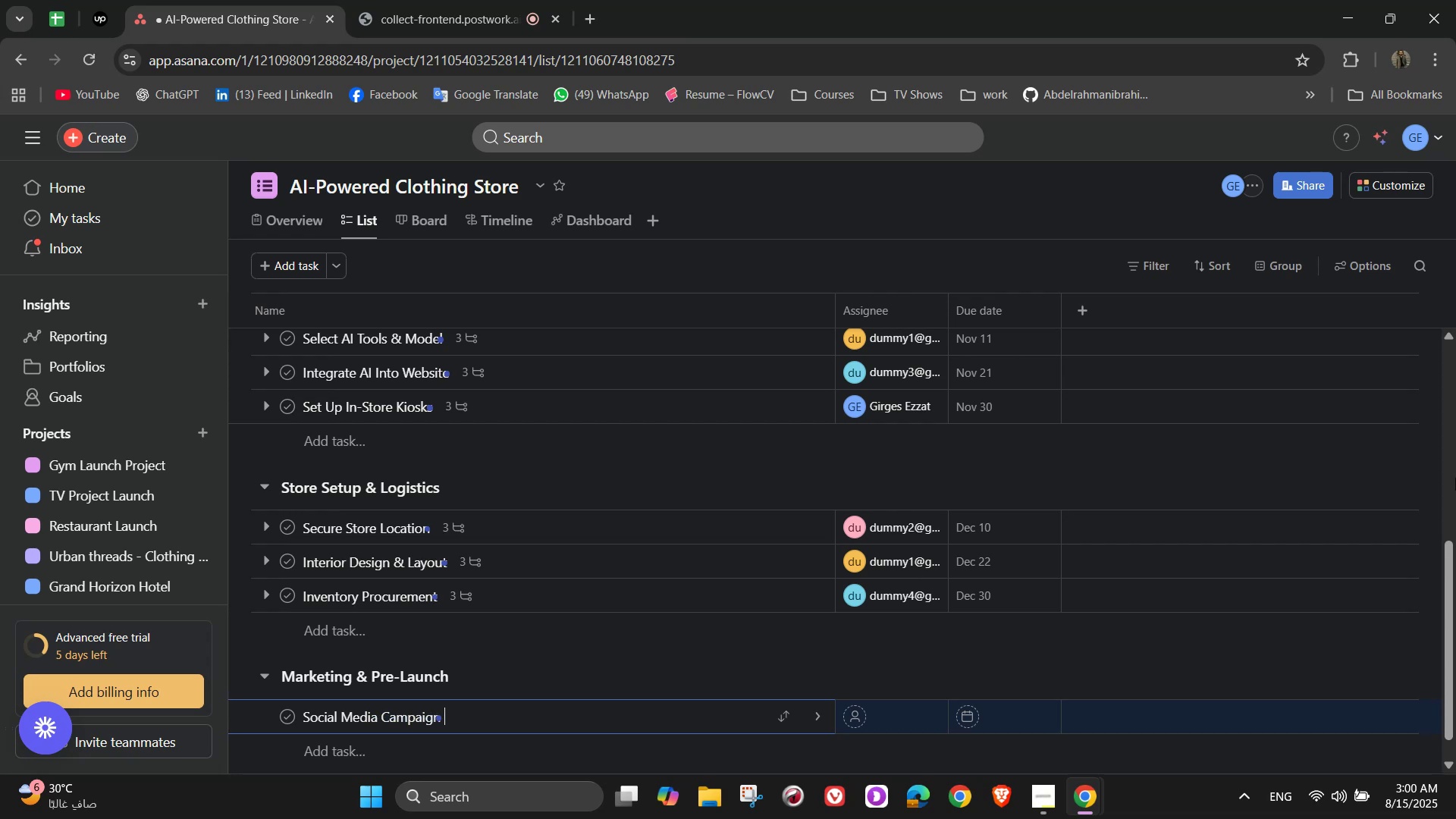 
left_click([821, 711])
 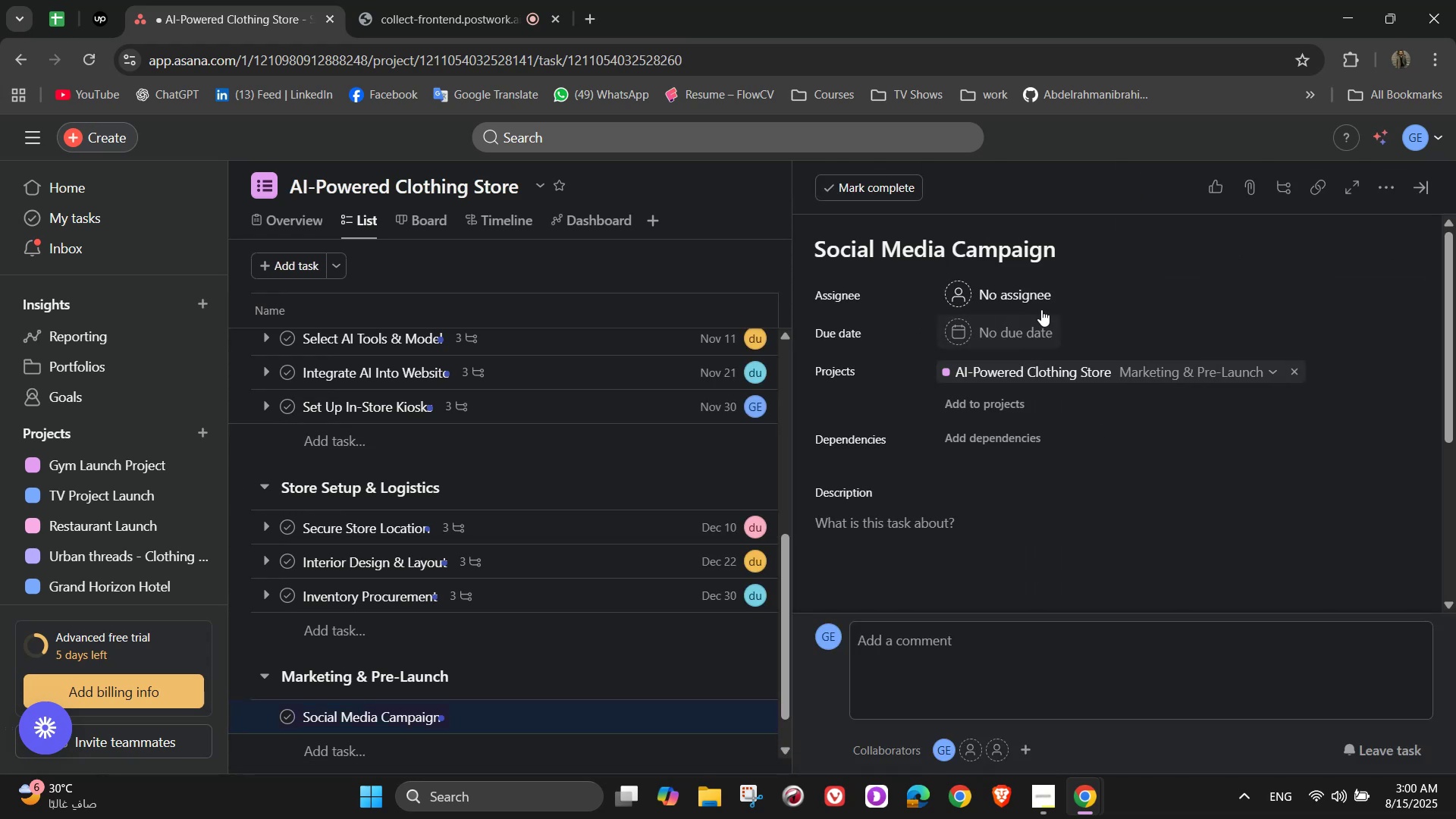 
left_click([1037, 296])
 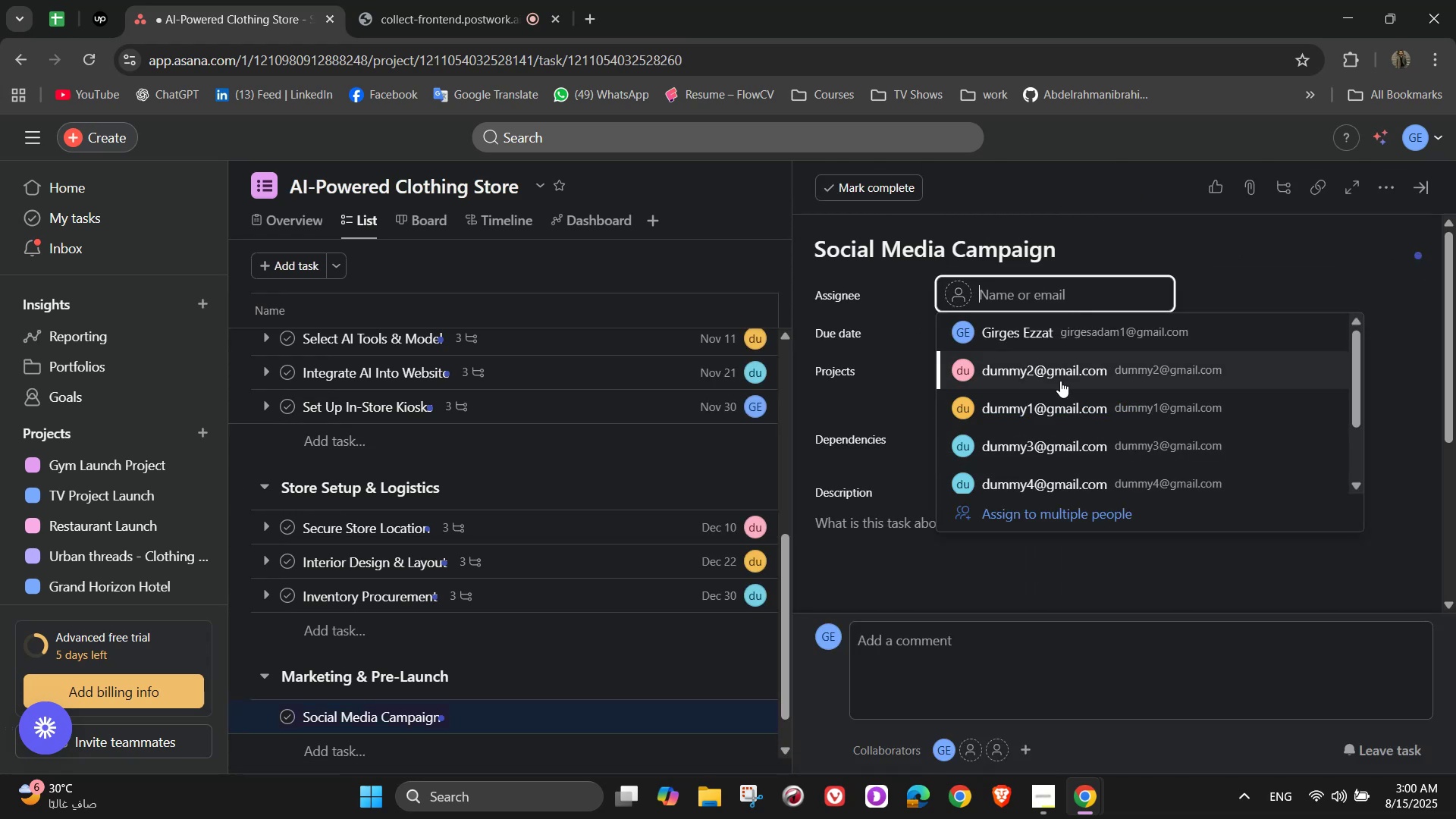 
left_click([1062, 333])
 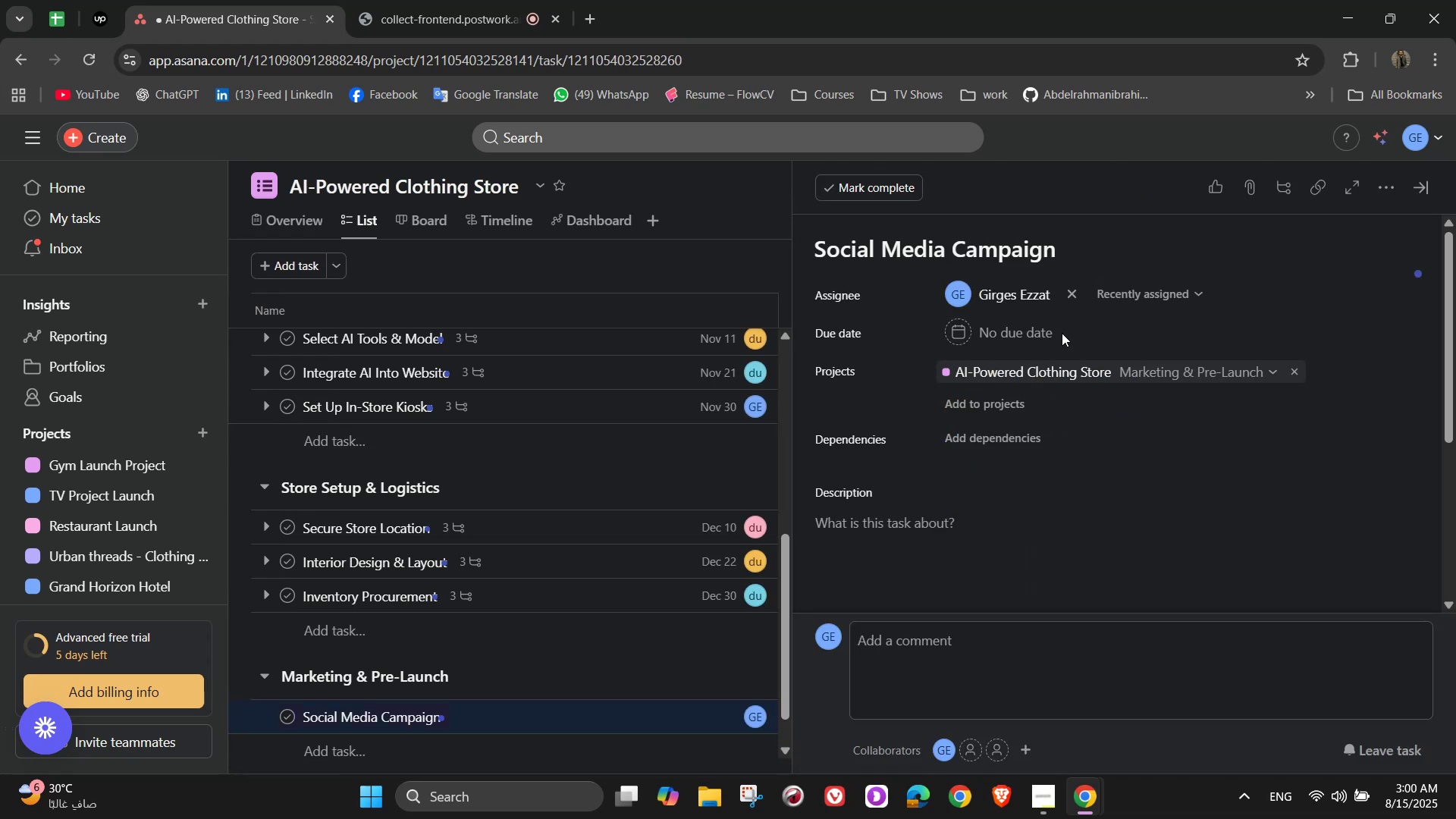 
left_click([1032, 337])
 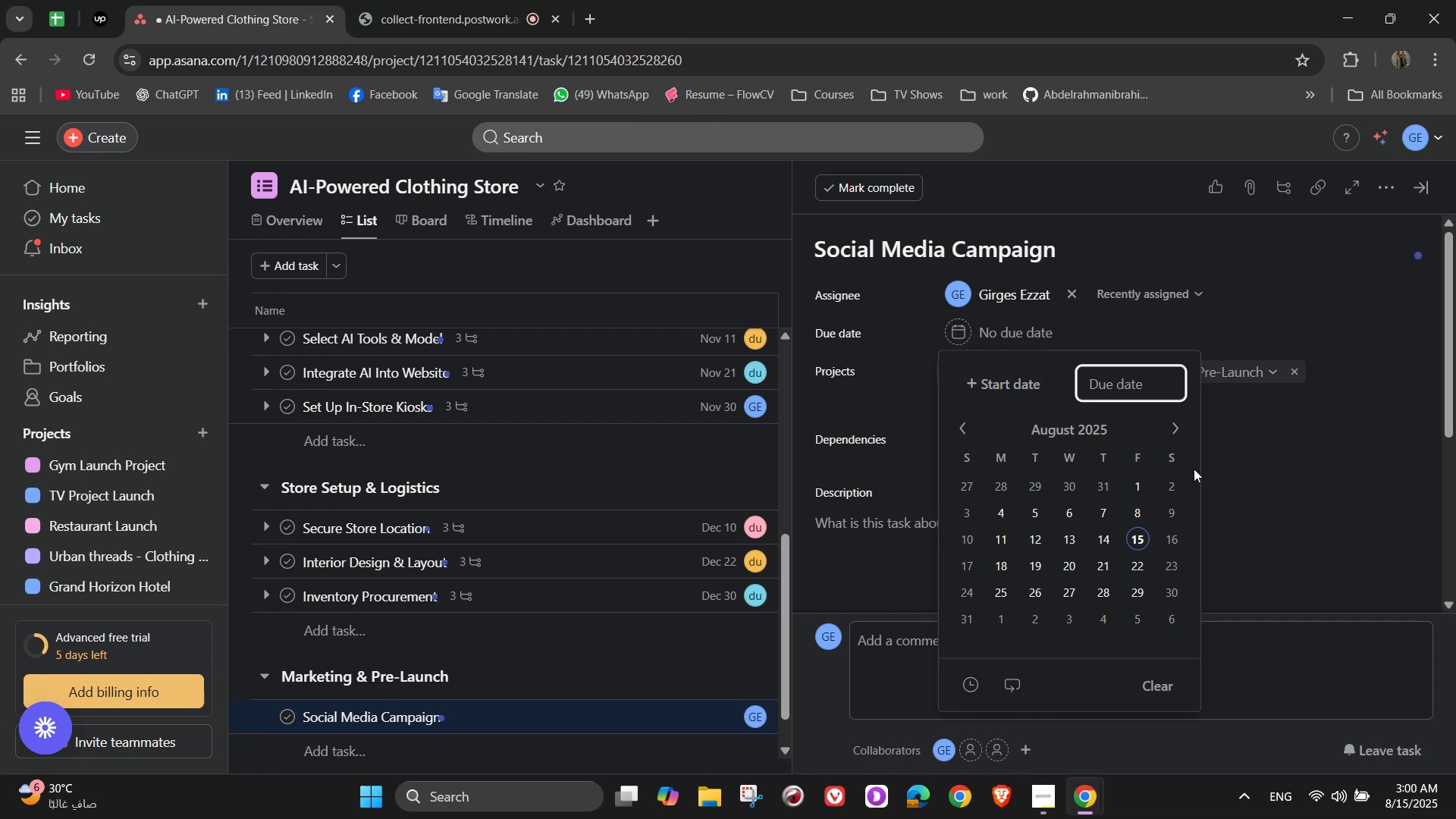 
double_click([1183, 418])
 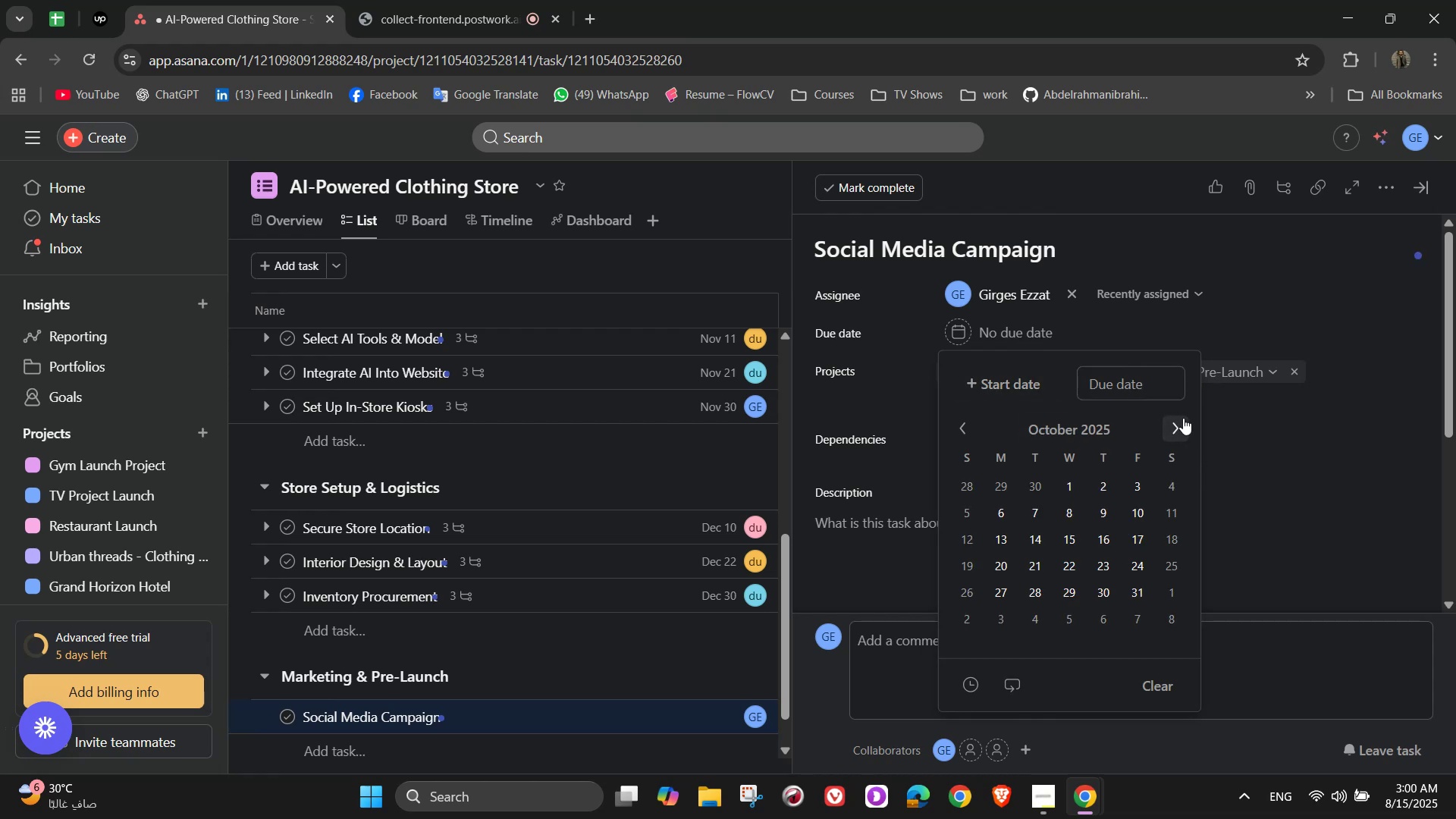 
left_click([1183, 418])
 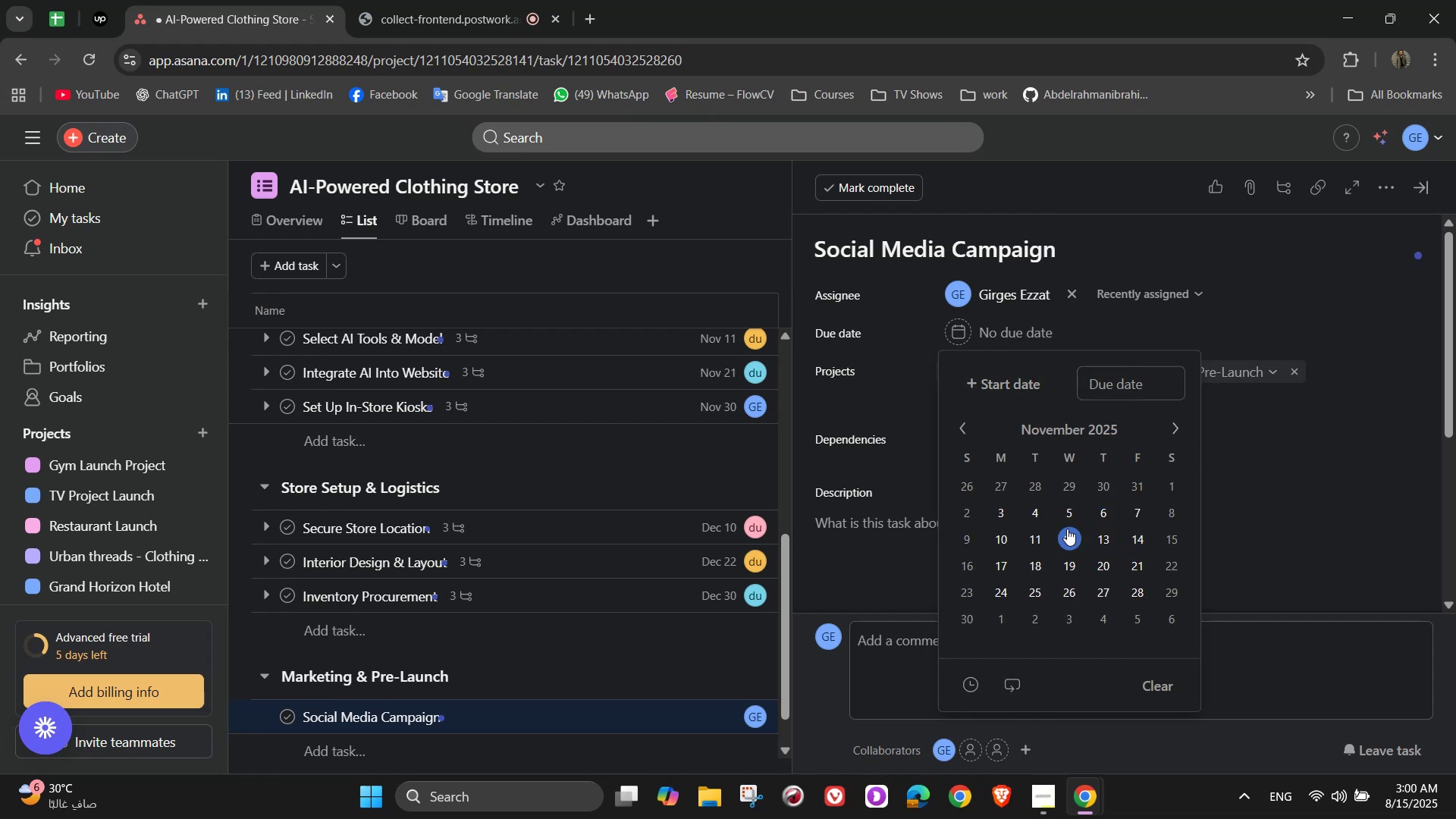 
left_click([1043, 531])
 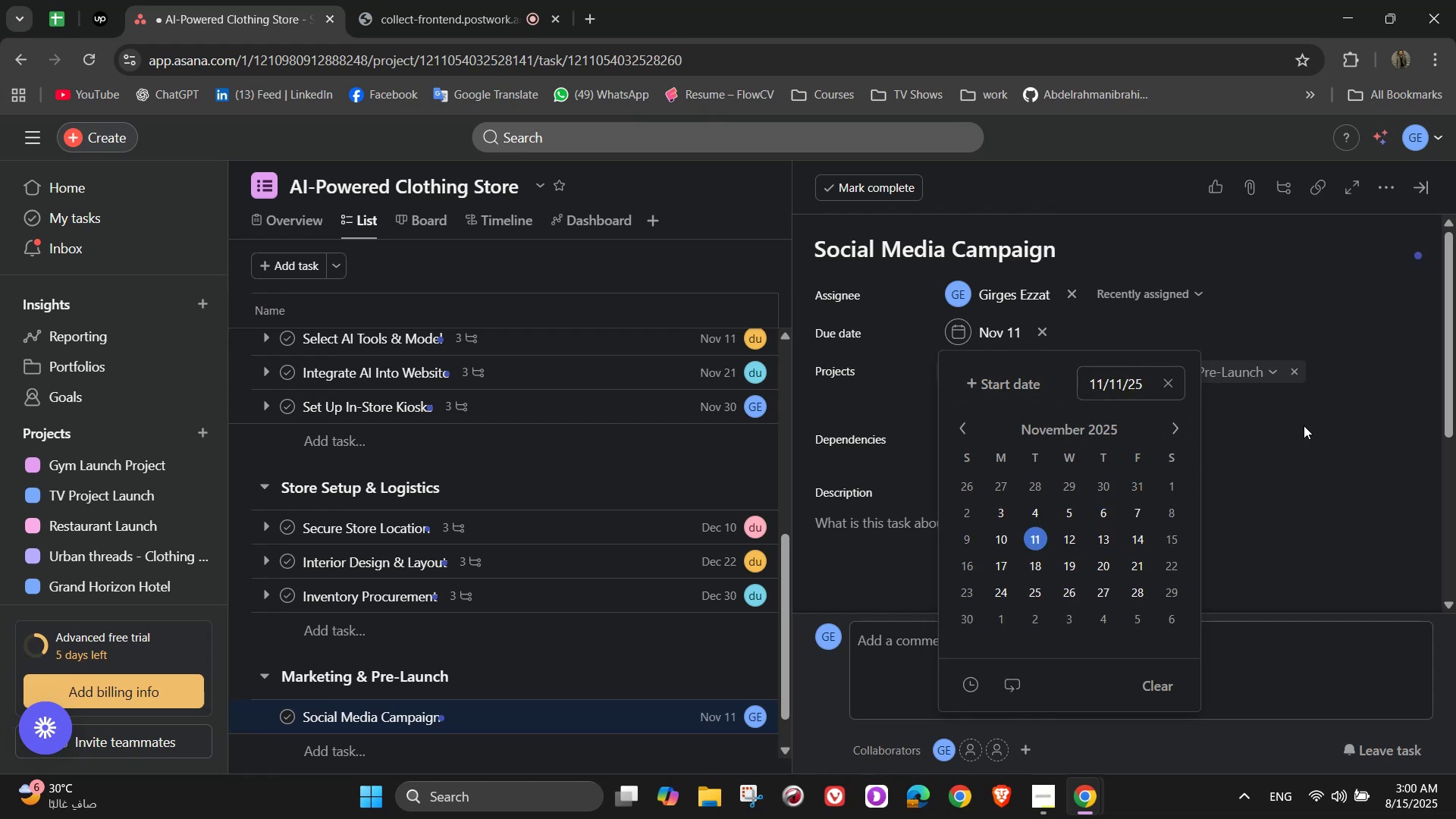 
left_click([1338, 403])
 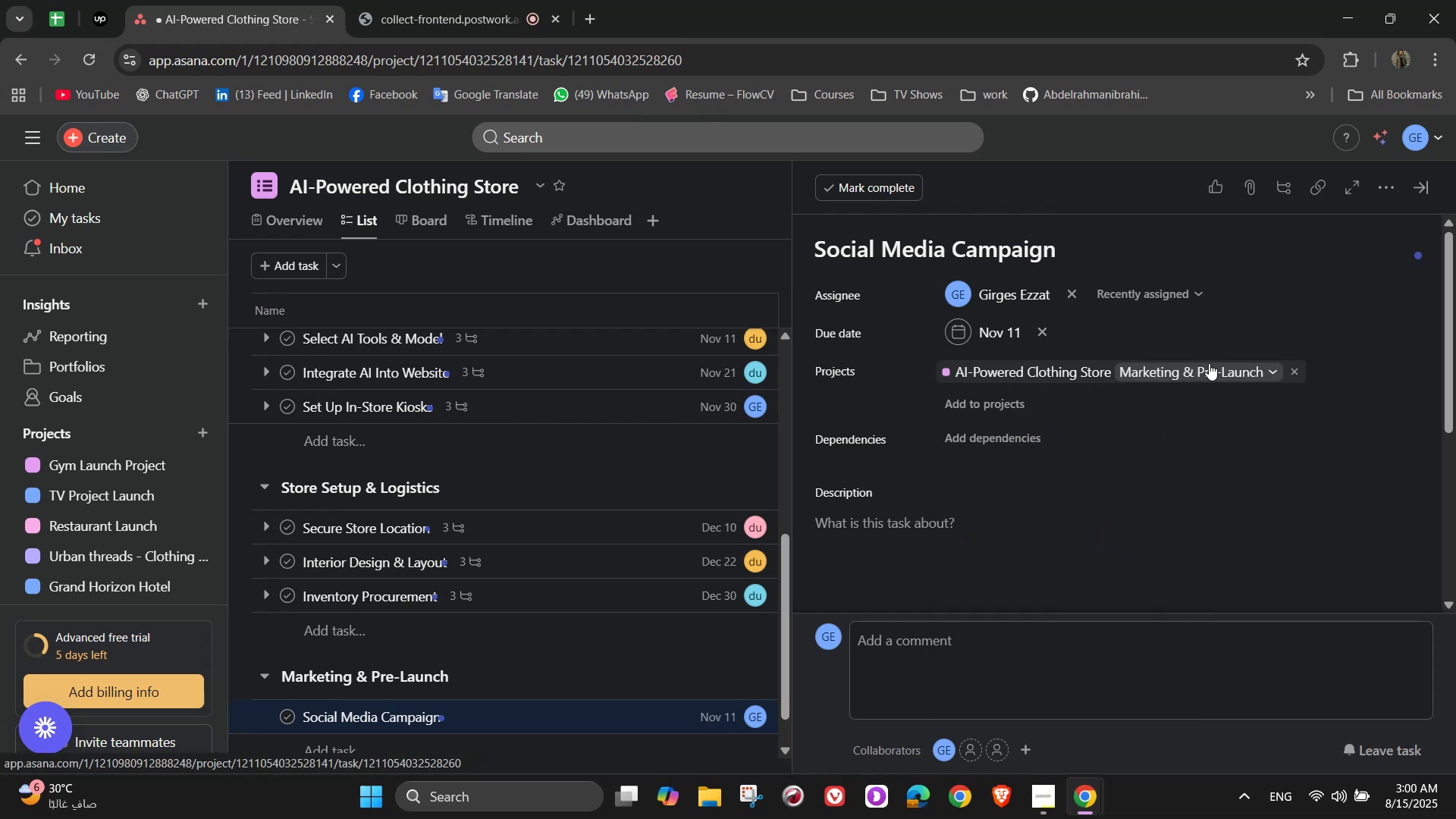 
scroll: coordinate [1187, 351], scroll_direction: down, amount: 2.0
 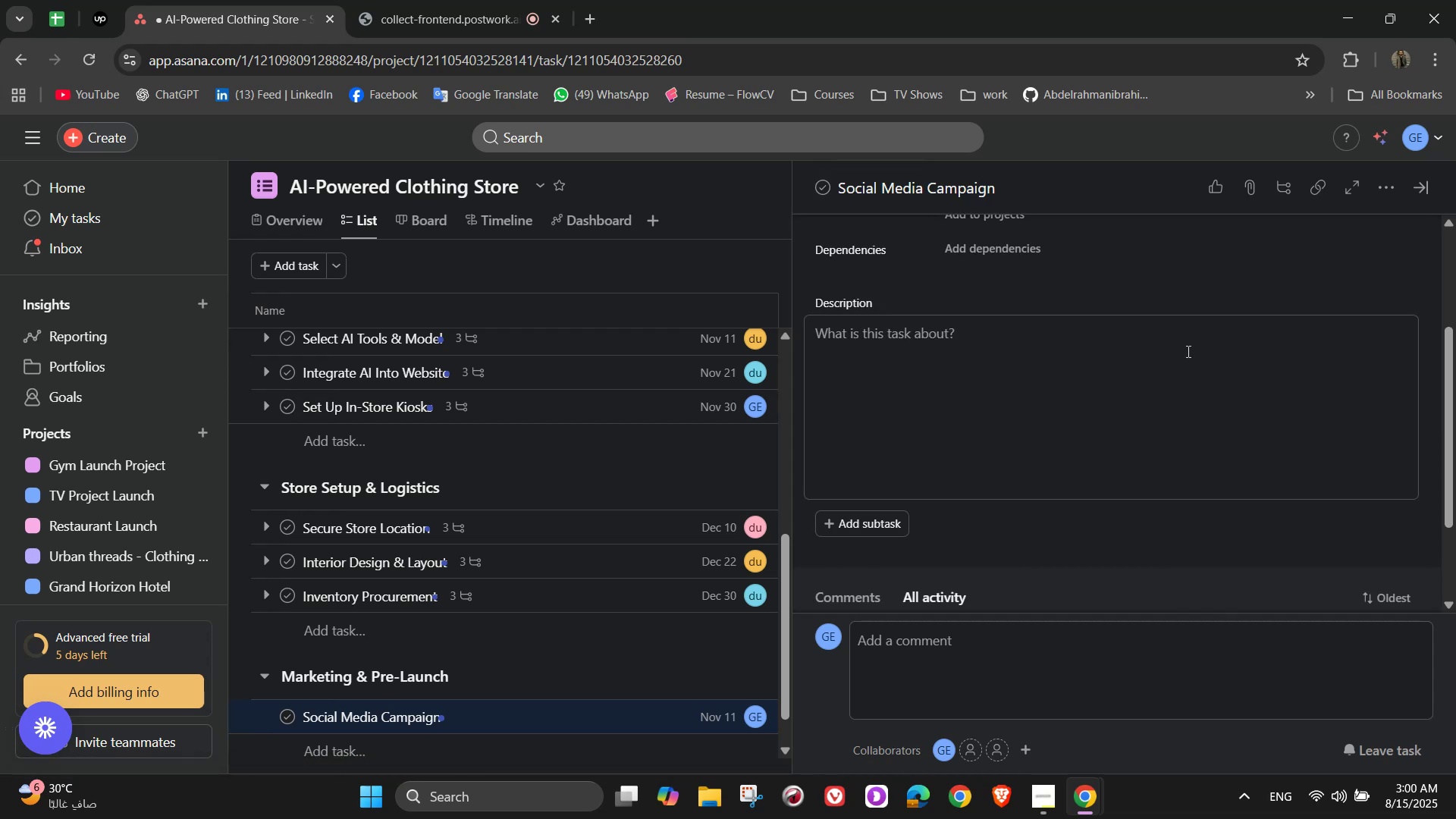 
left_click([1187, 351])
 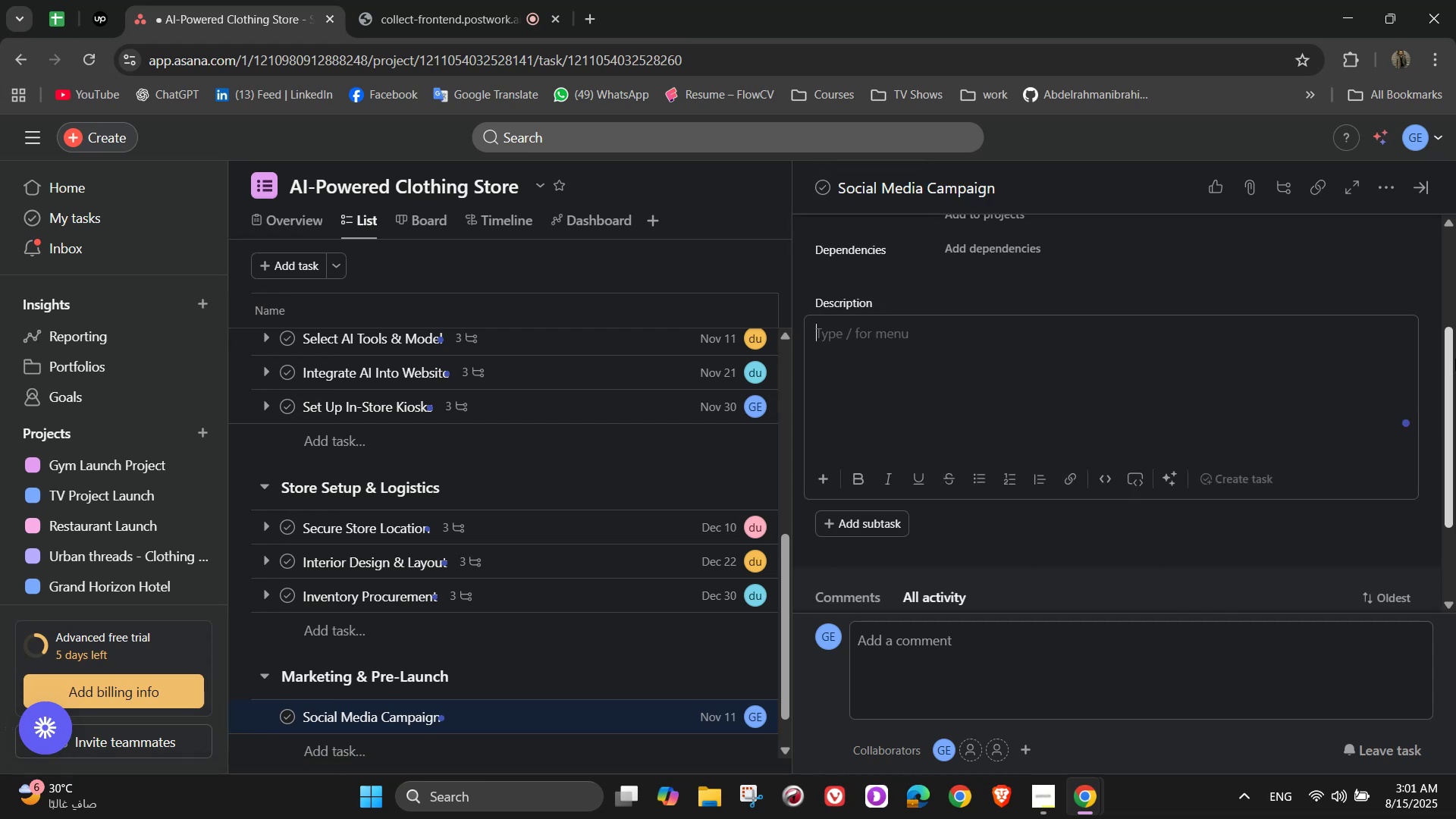 
wait(6.35)
 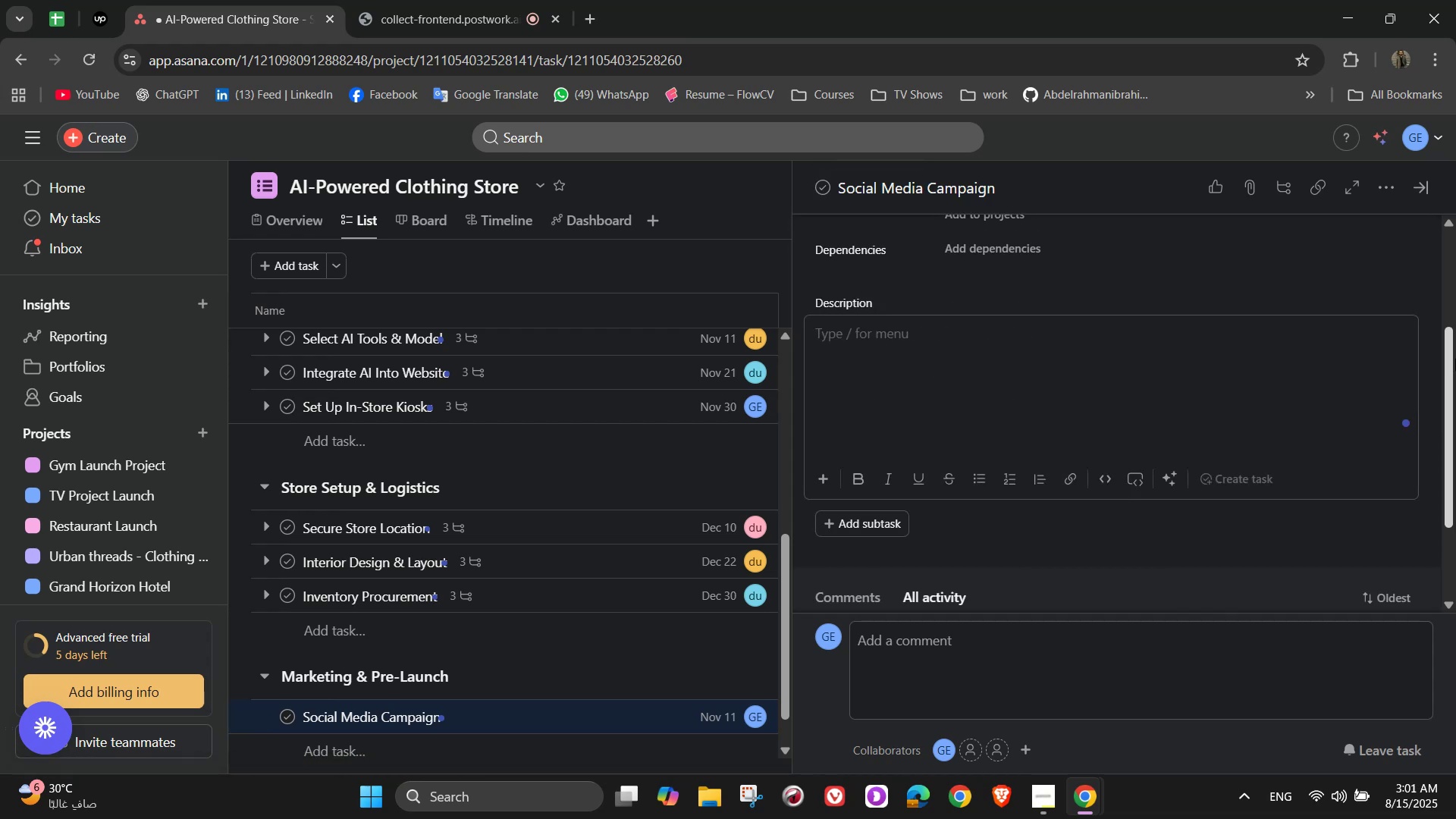 
type(Create )
 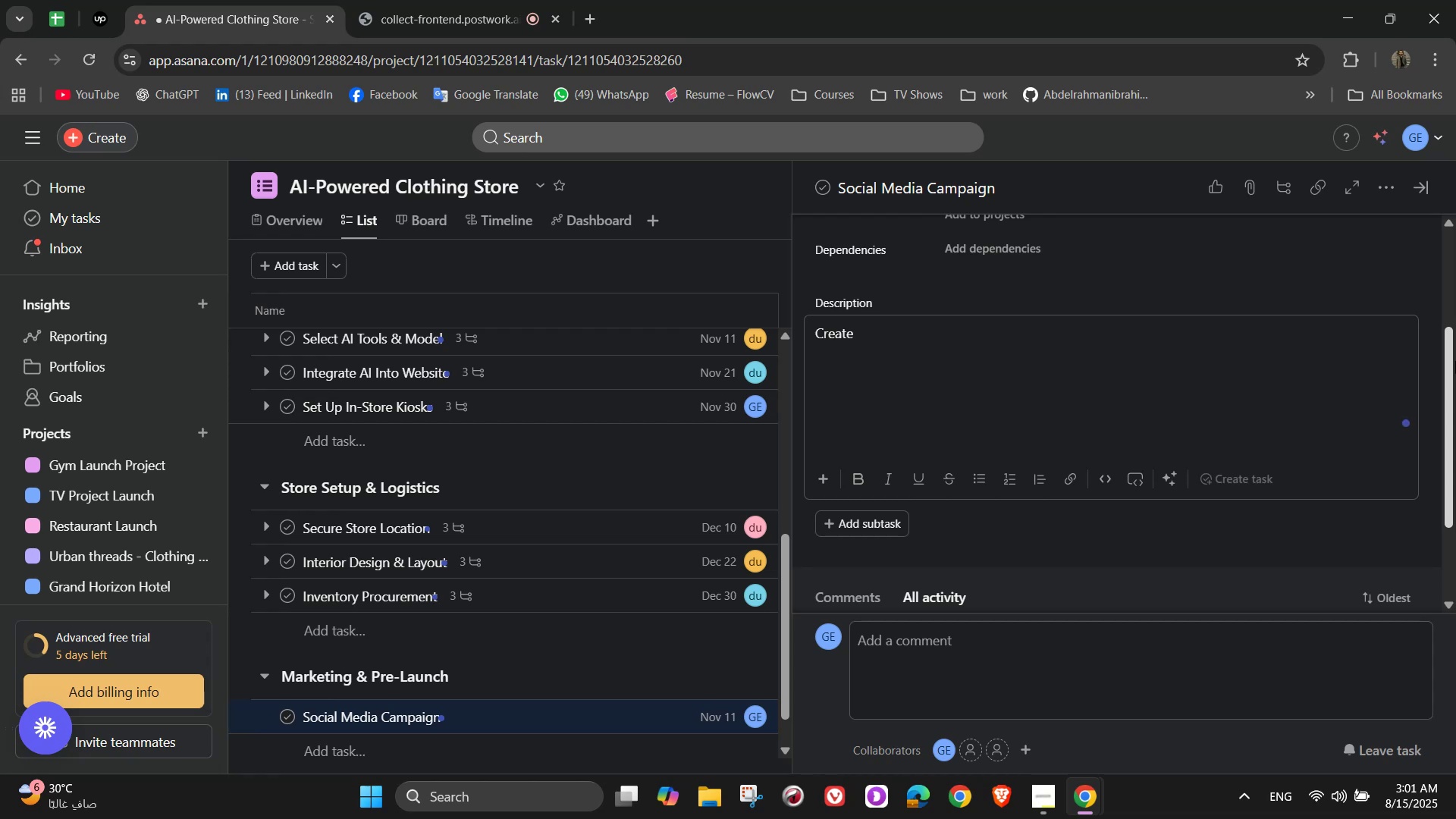 
type(hype through targetr)
key(Backspace)
type(ed)
 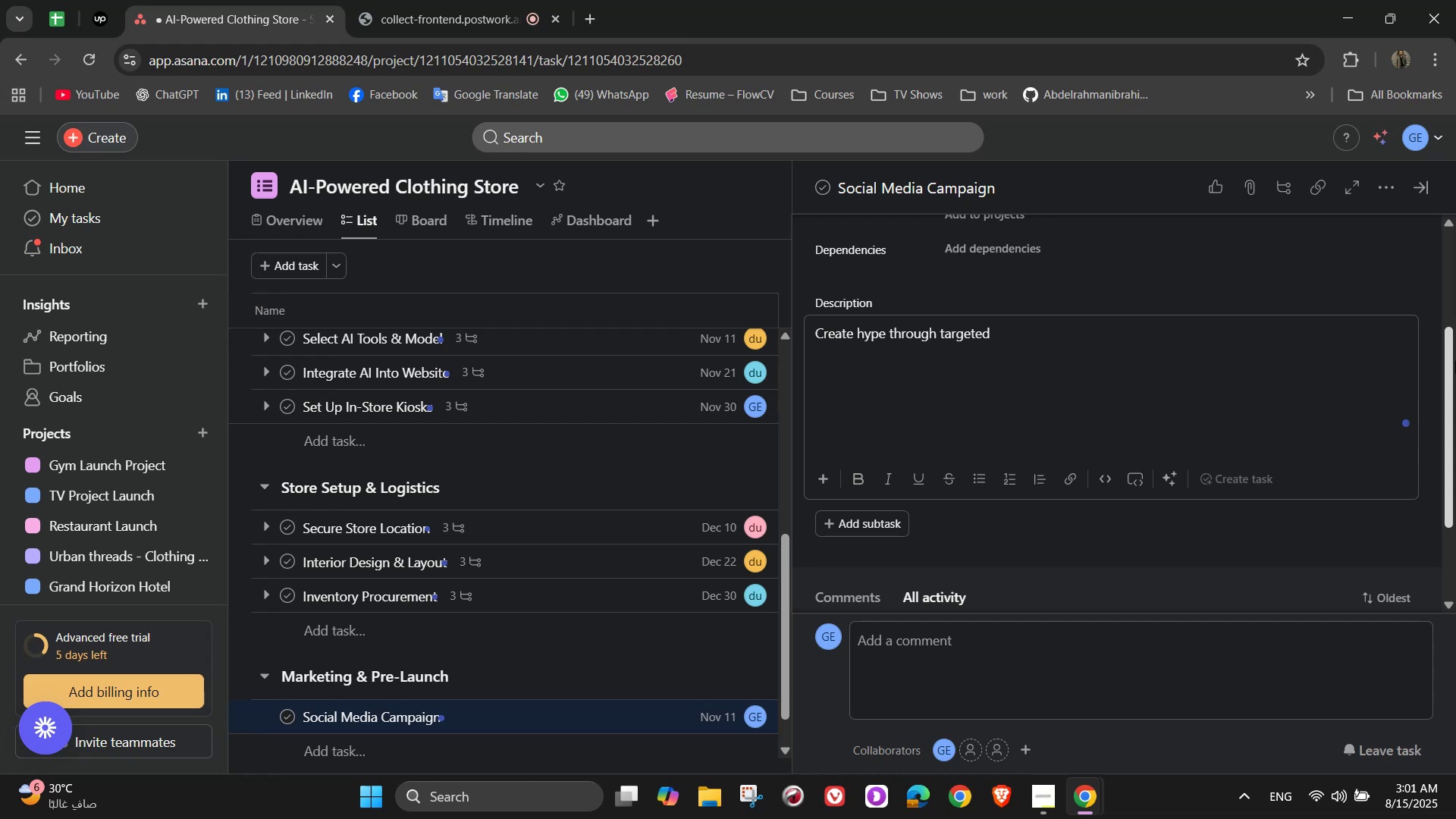 
wait(6.6)
 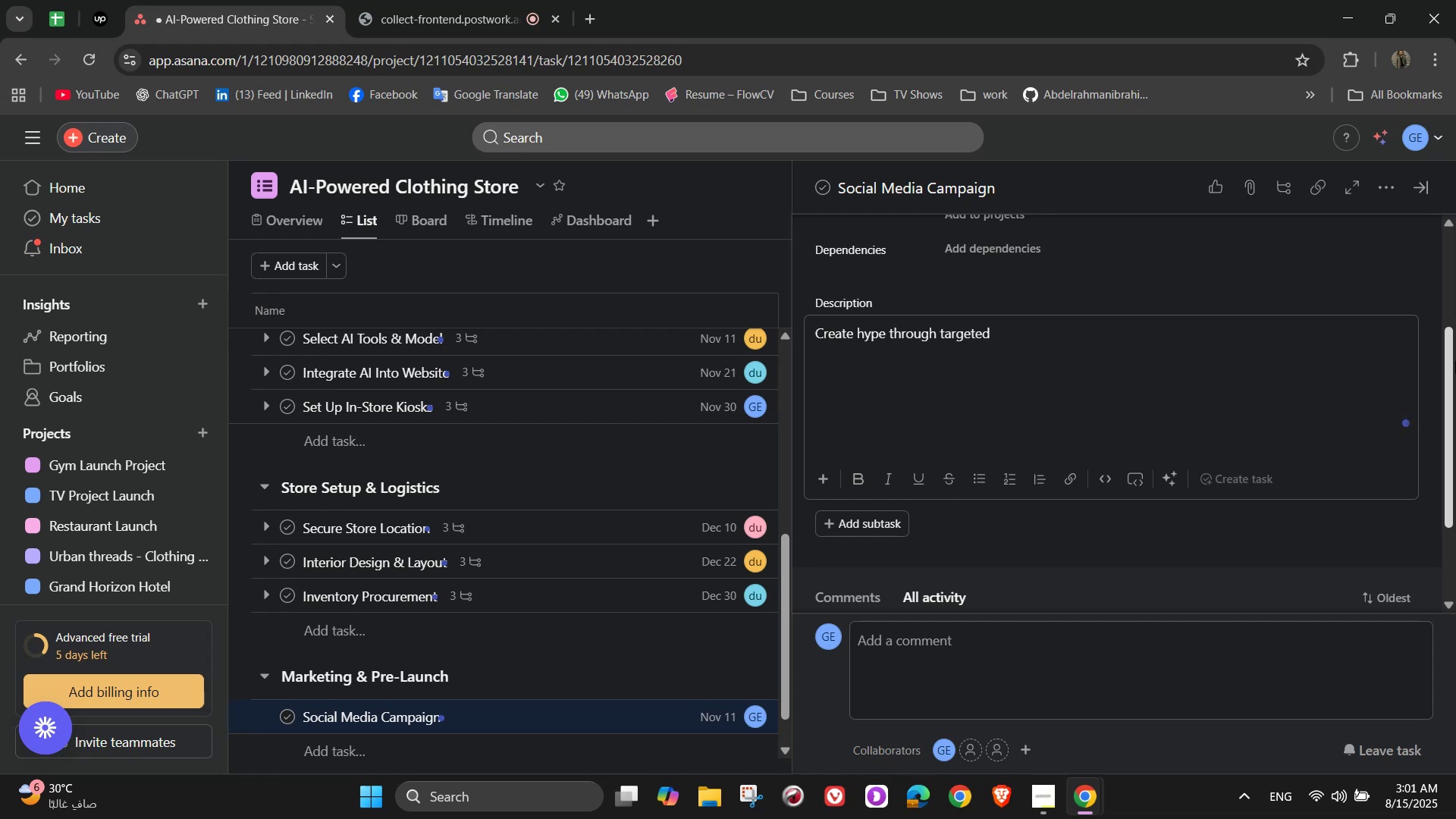 
type( social meg)
key(Backspace)
type(dia ads )
 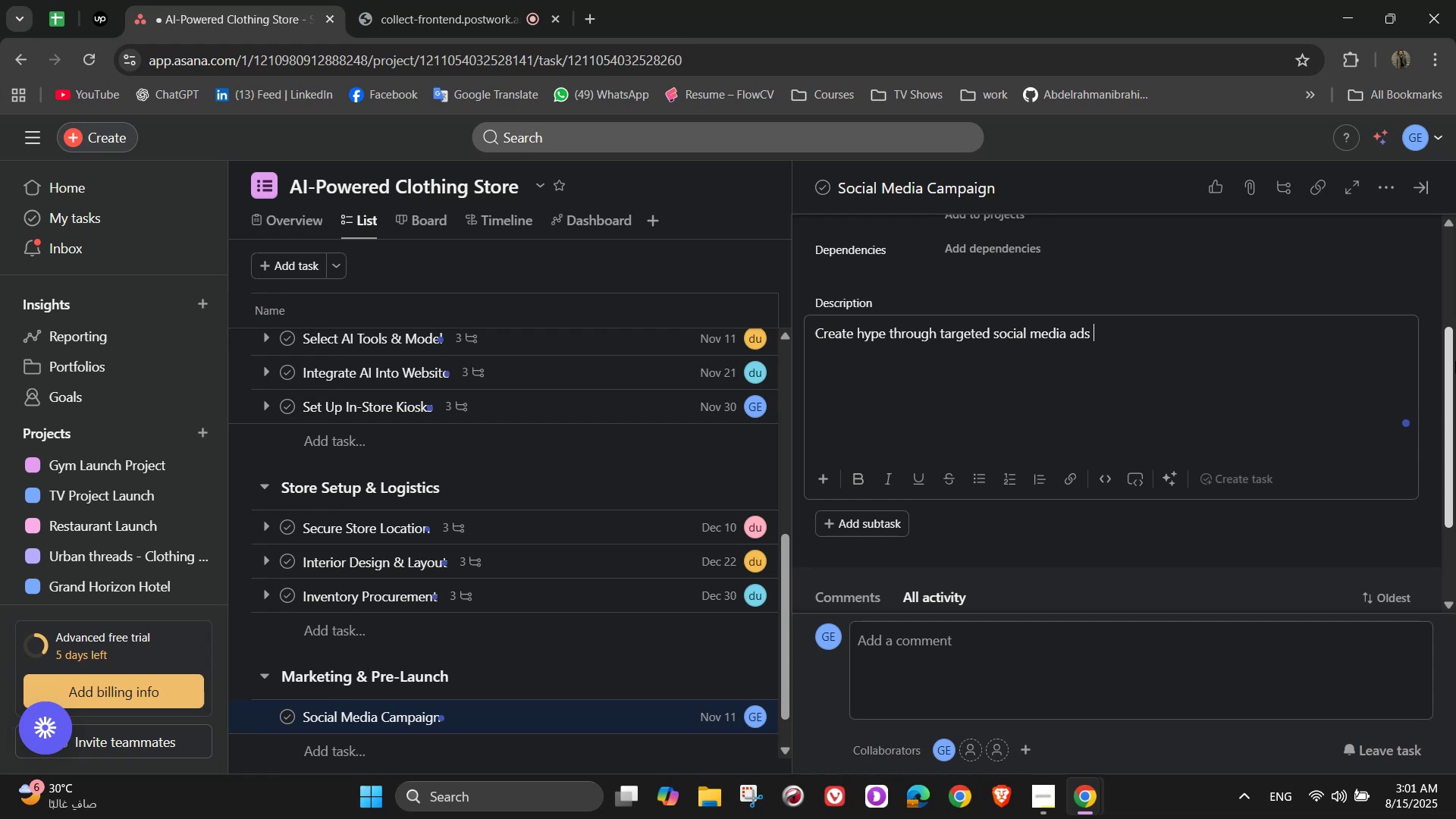 
type(and content)
 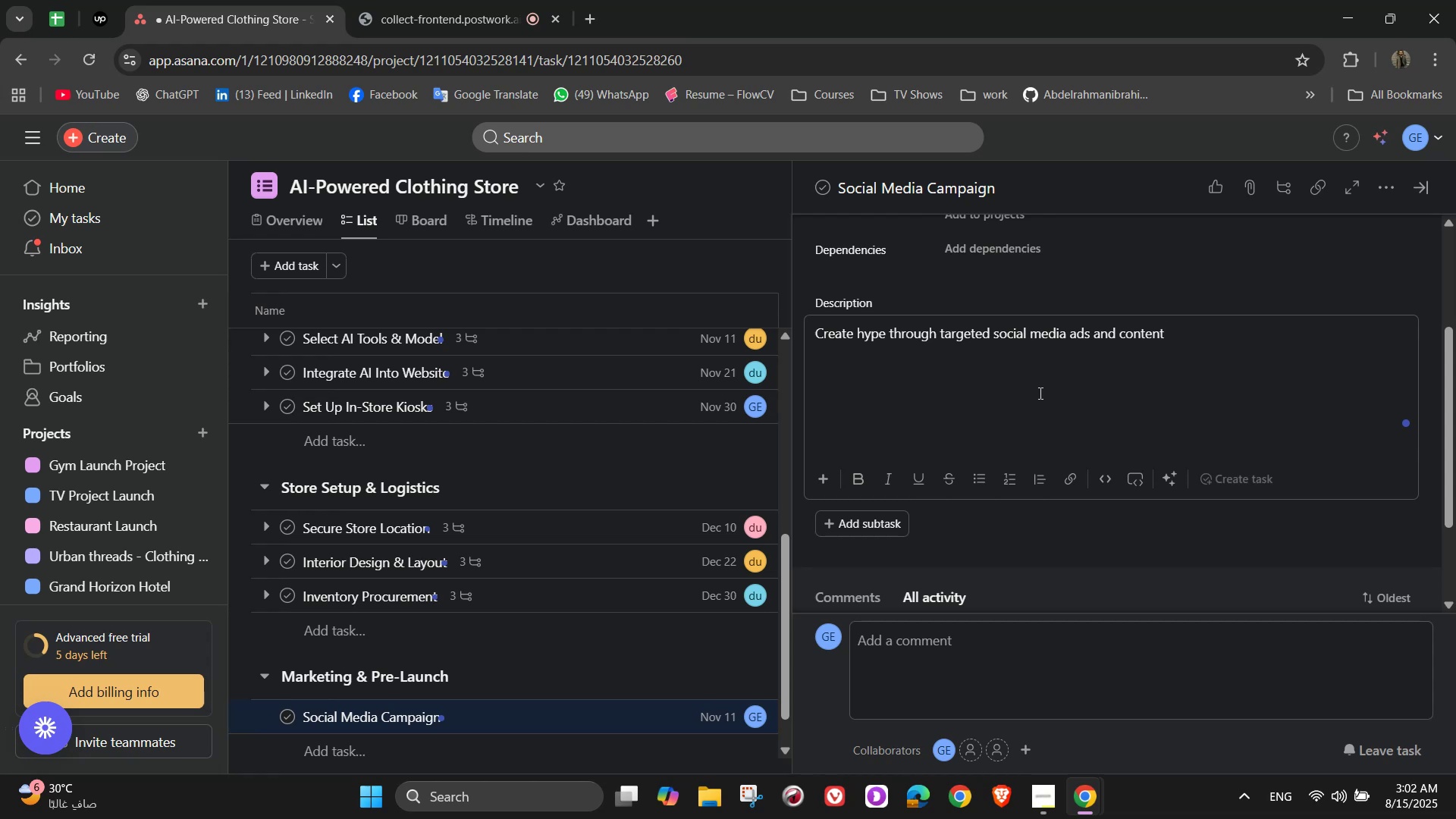 
wait(23.74)
 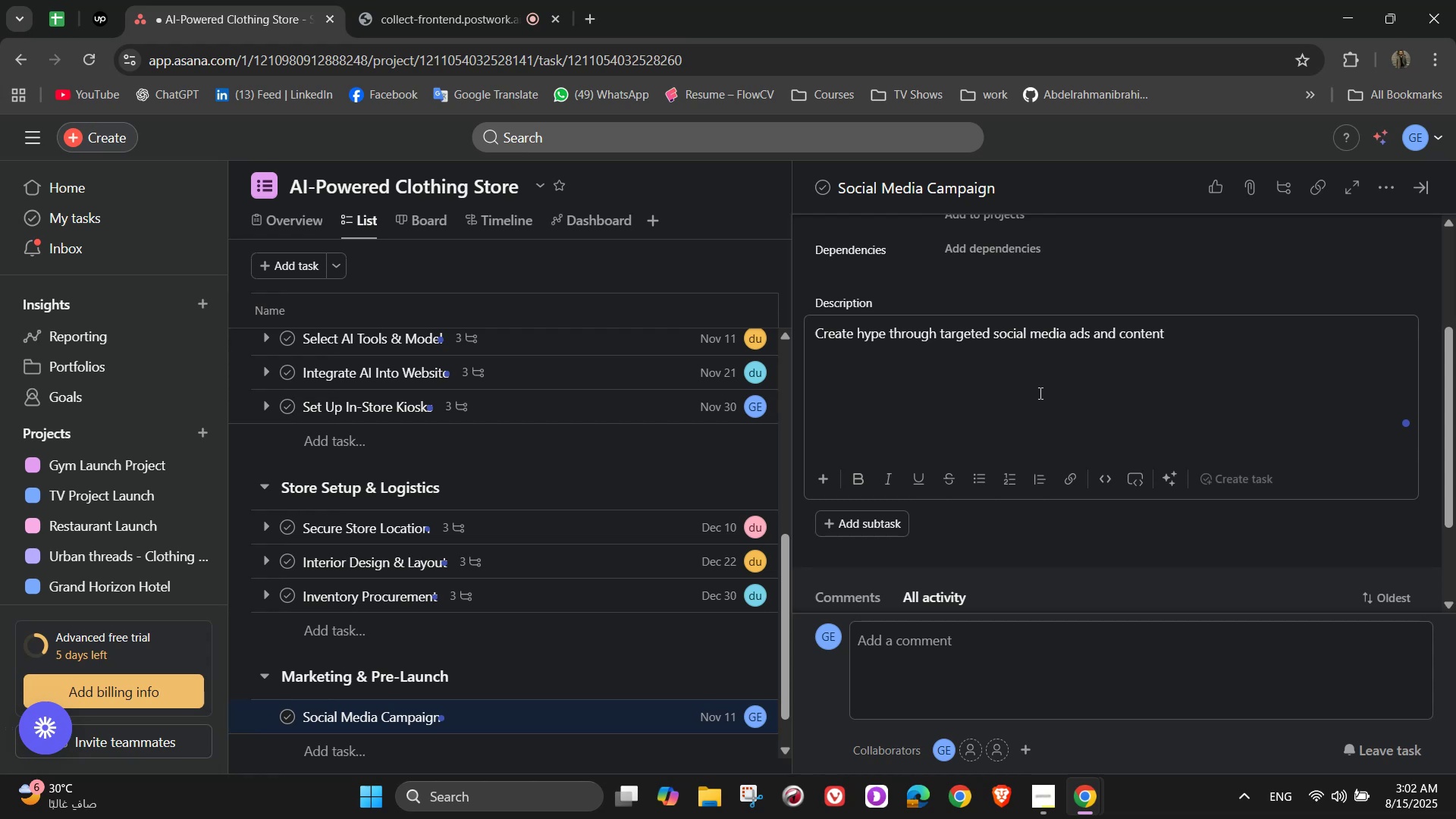 
scroll: coordinate [1038, 392], scroll_direction: down, amount: 2.0
 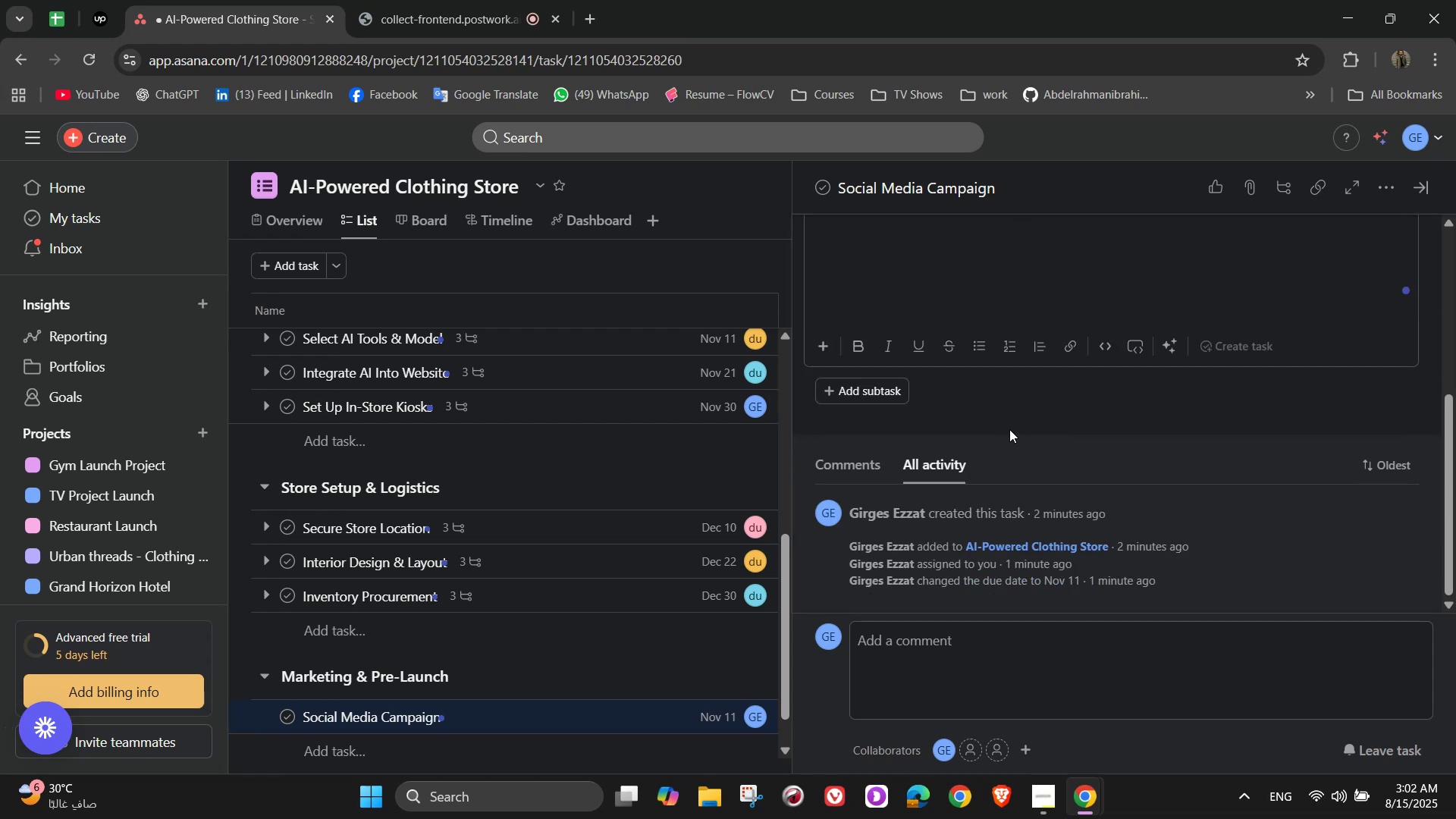 
left_click([1029, 395])
 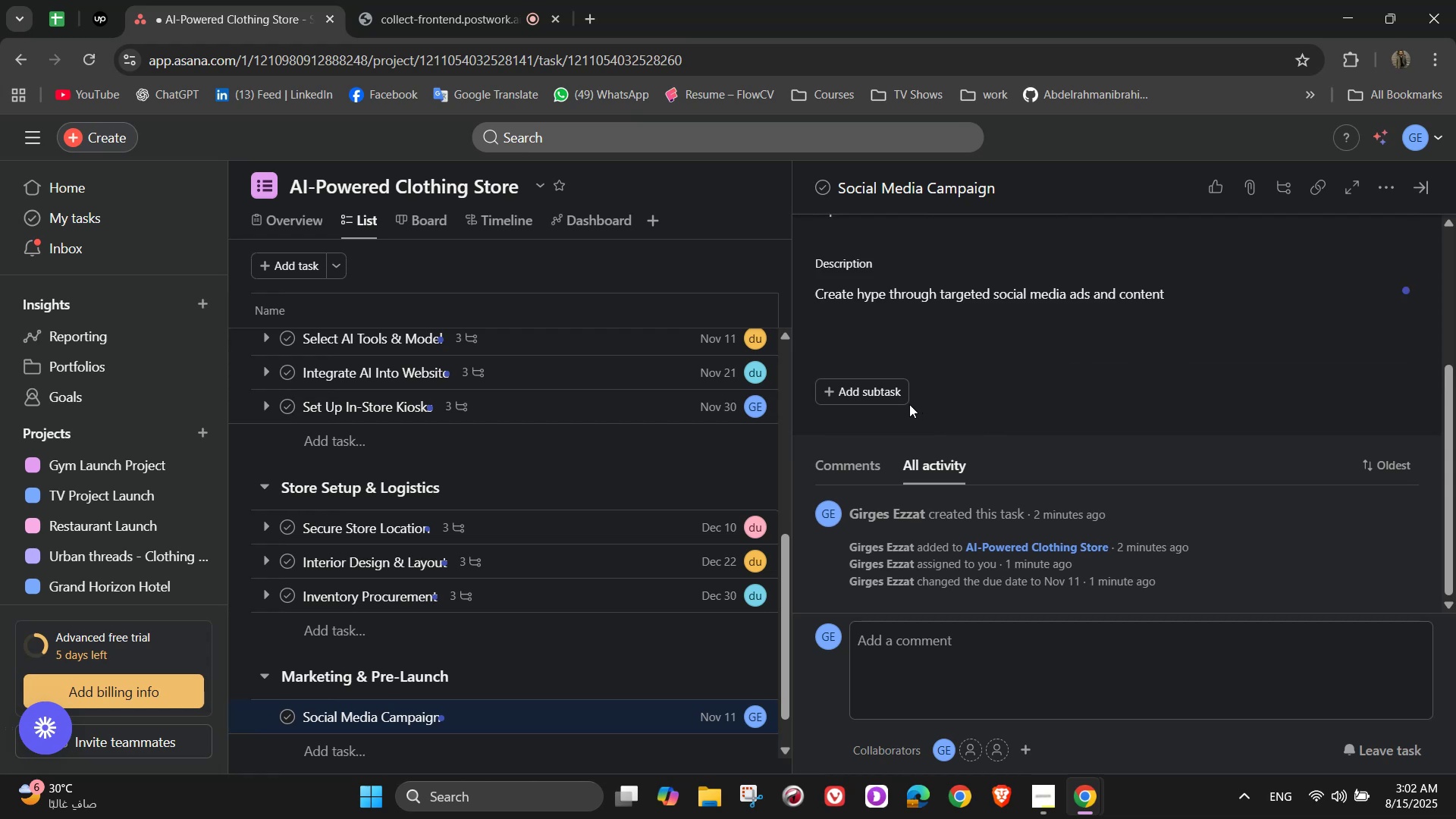 
left_click([886, 394])
 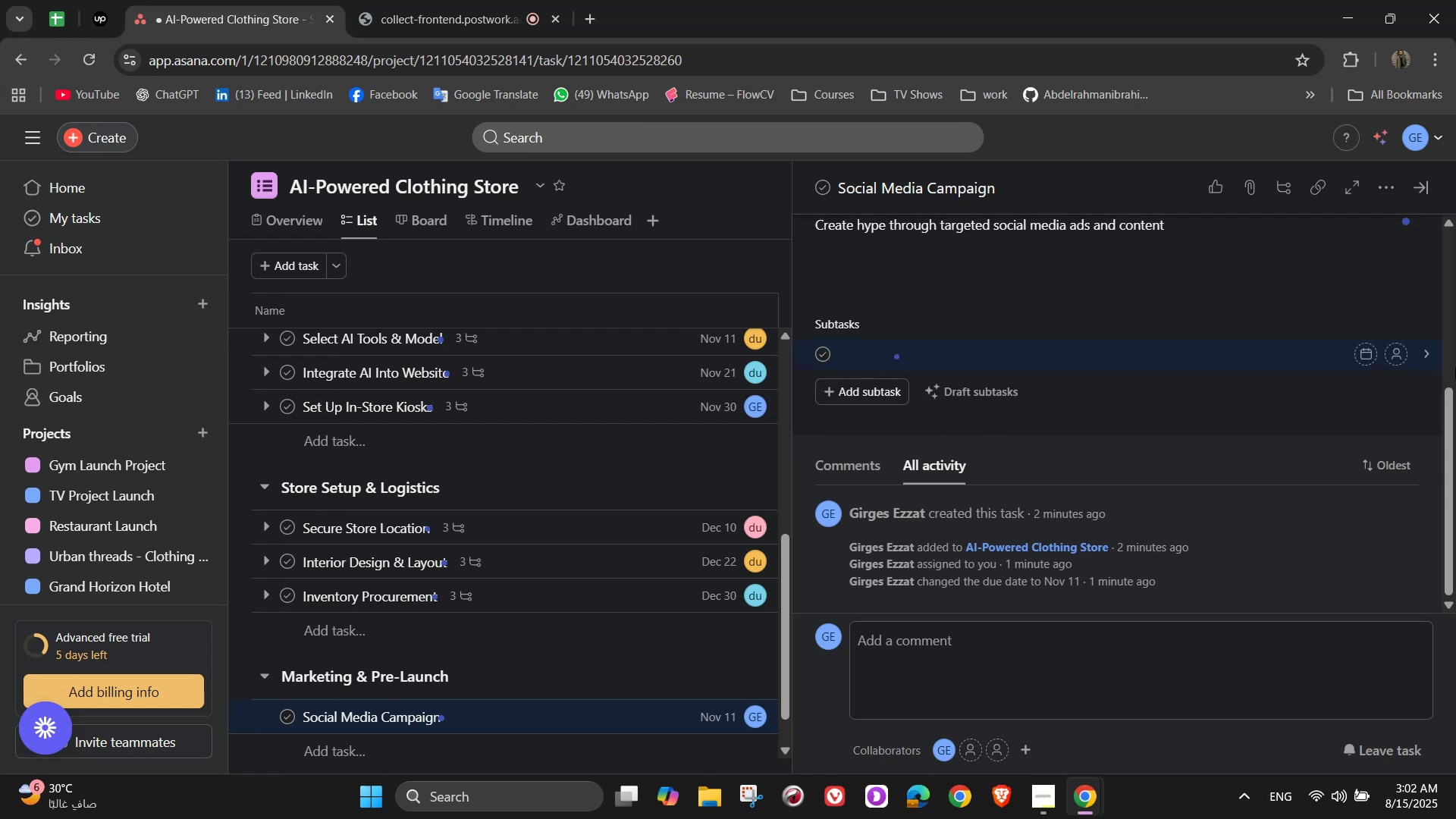 
type(Design teaser posts)
 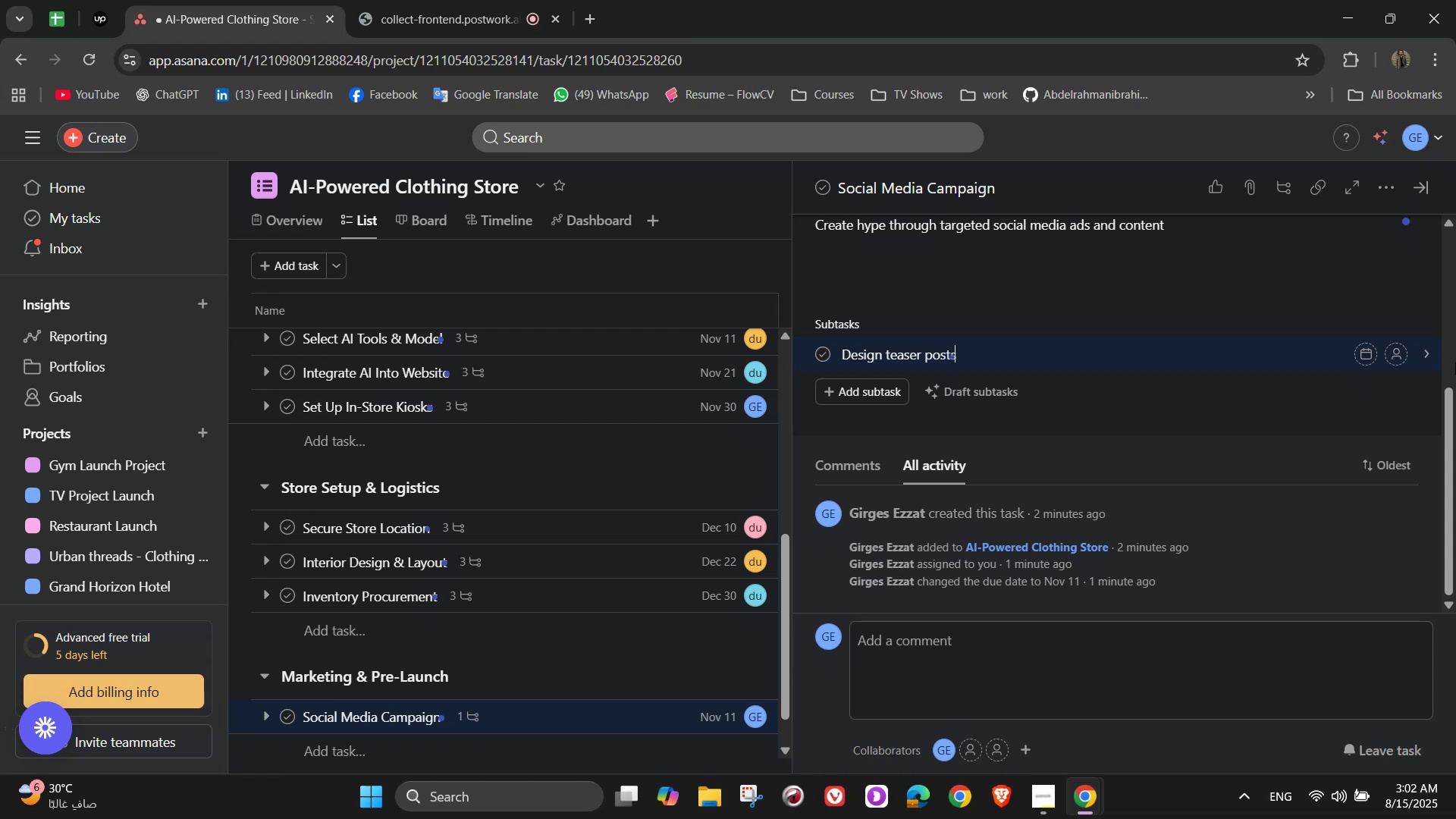 
key(Enter)
 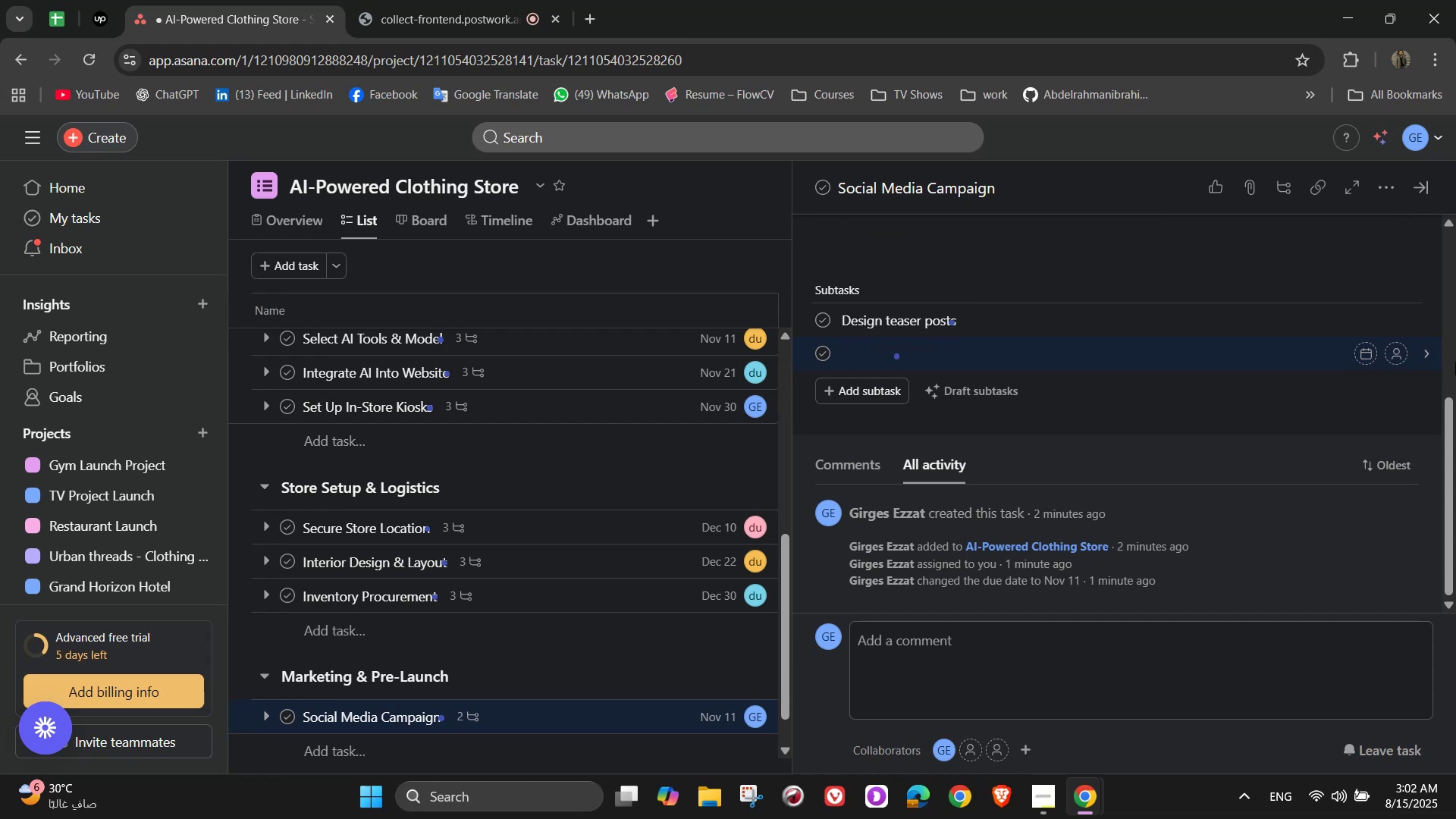 
type(Schedule)
 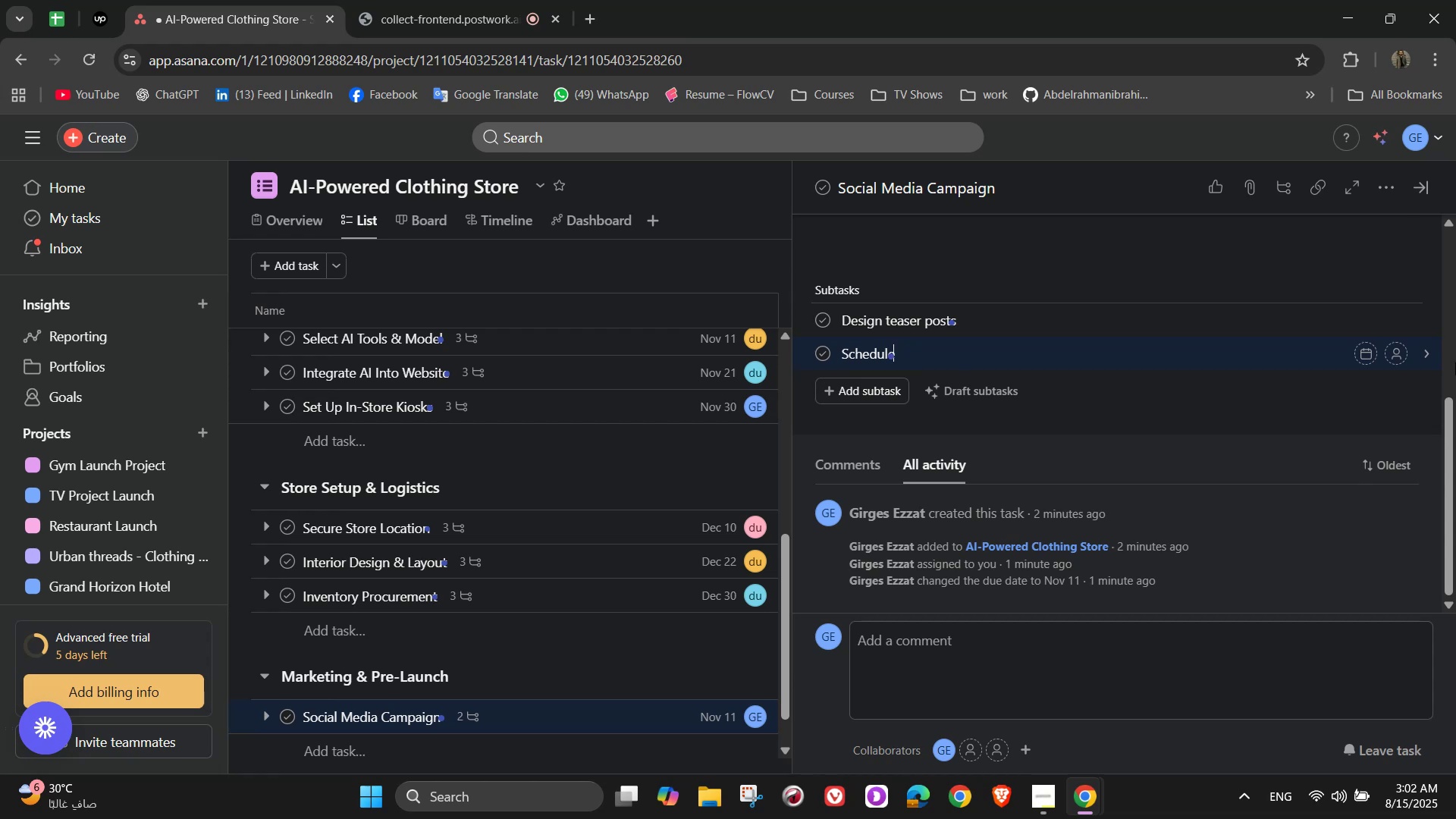 
type( content calender)
 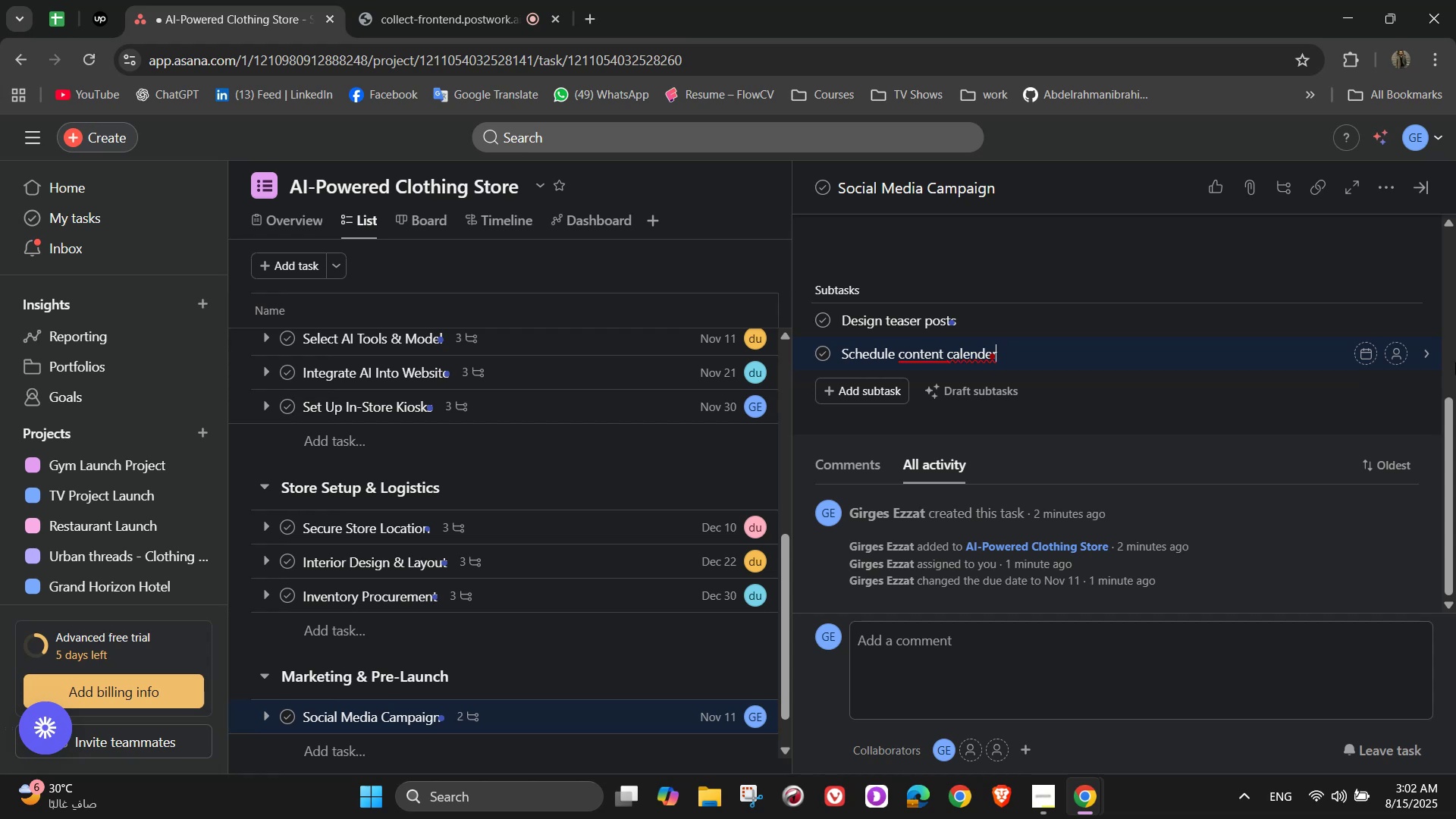 
key(Backspace)
key(Backspace)
type(ar)
 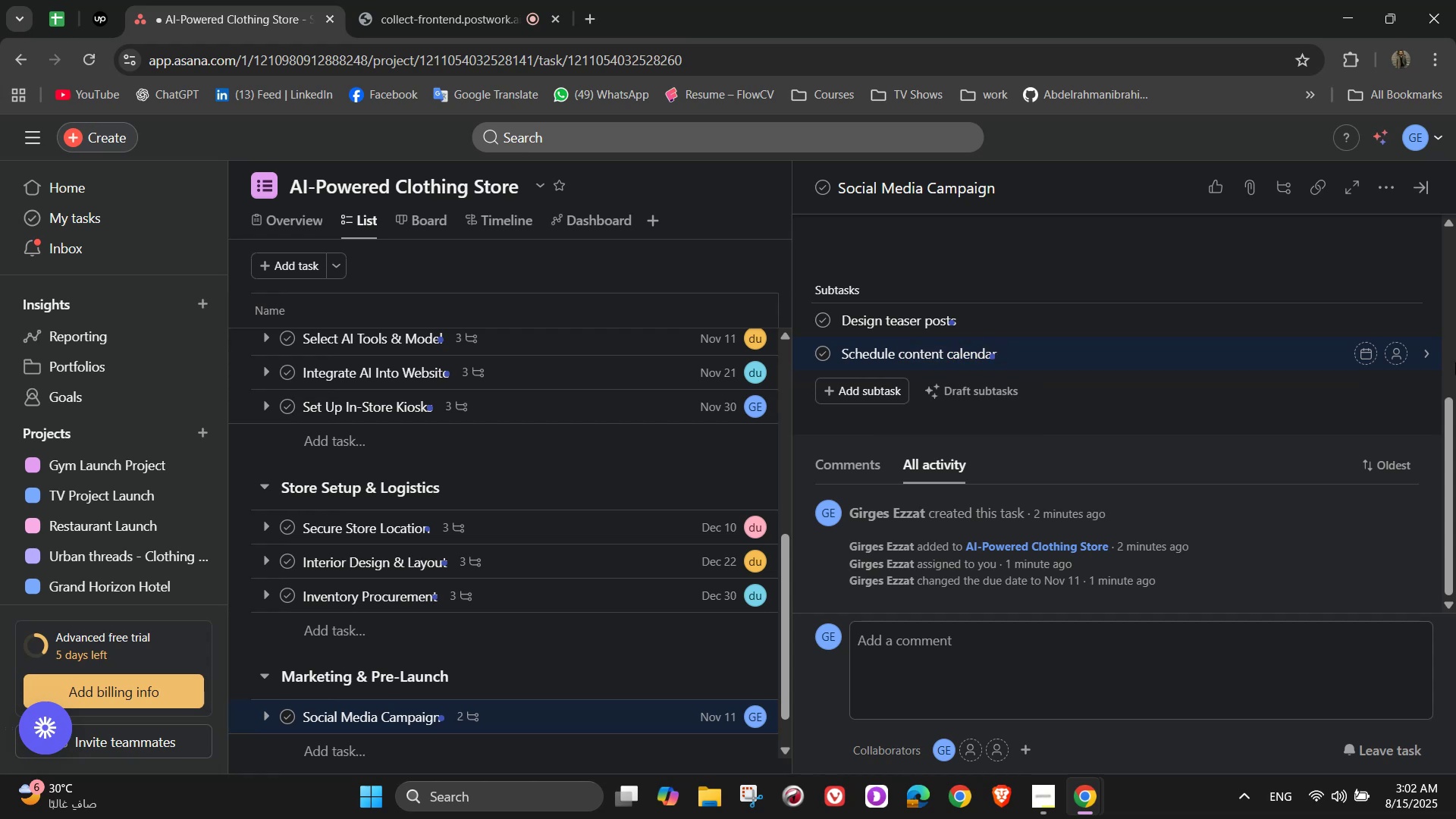 
key(Enter)
 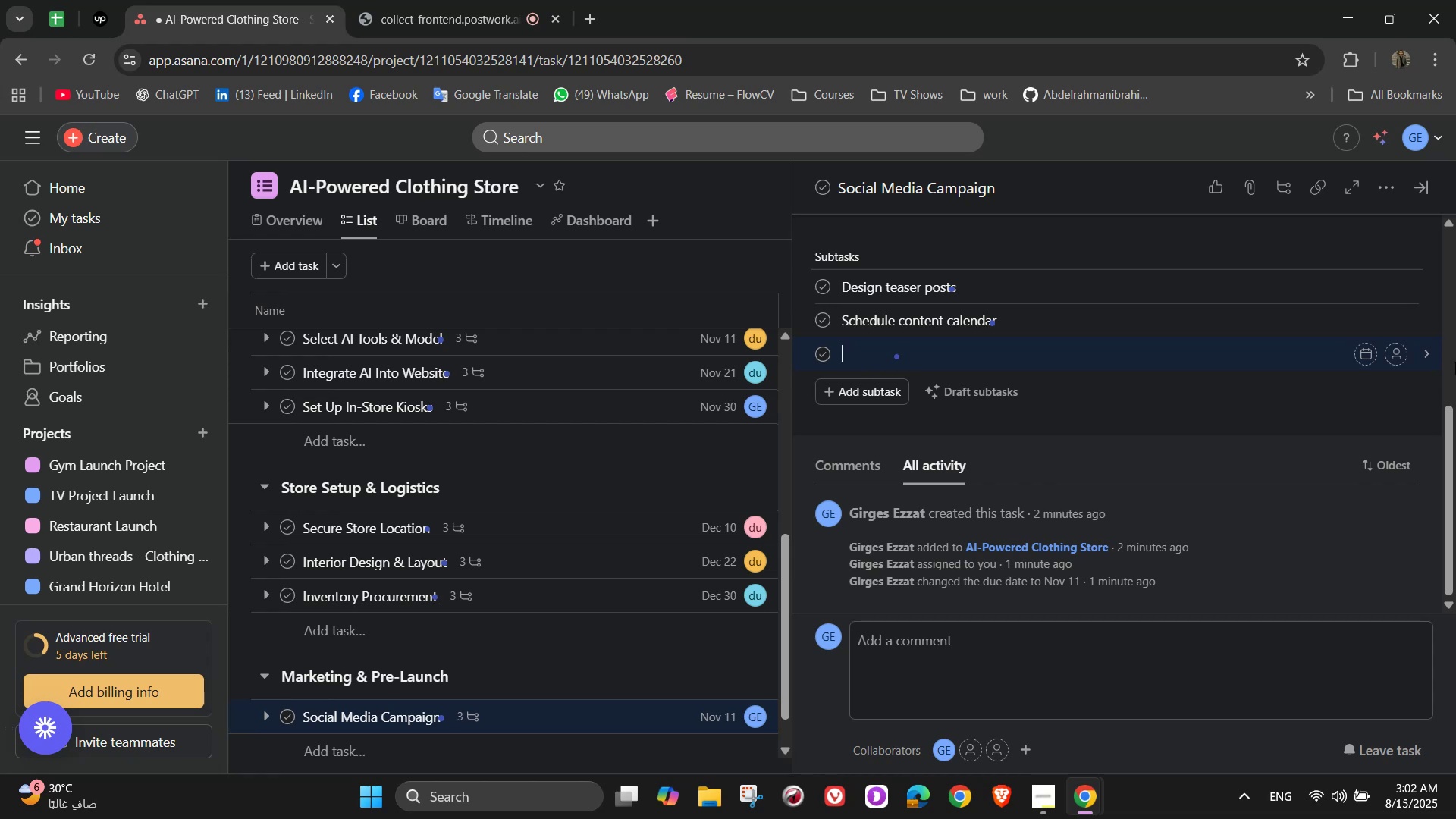 
type(Track engagement metrics)
 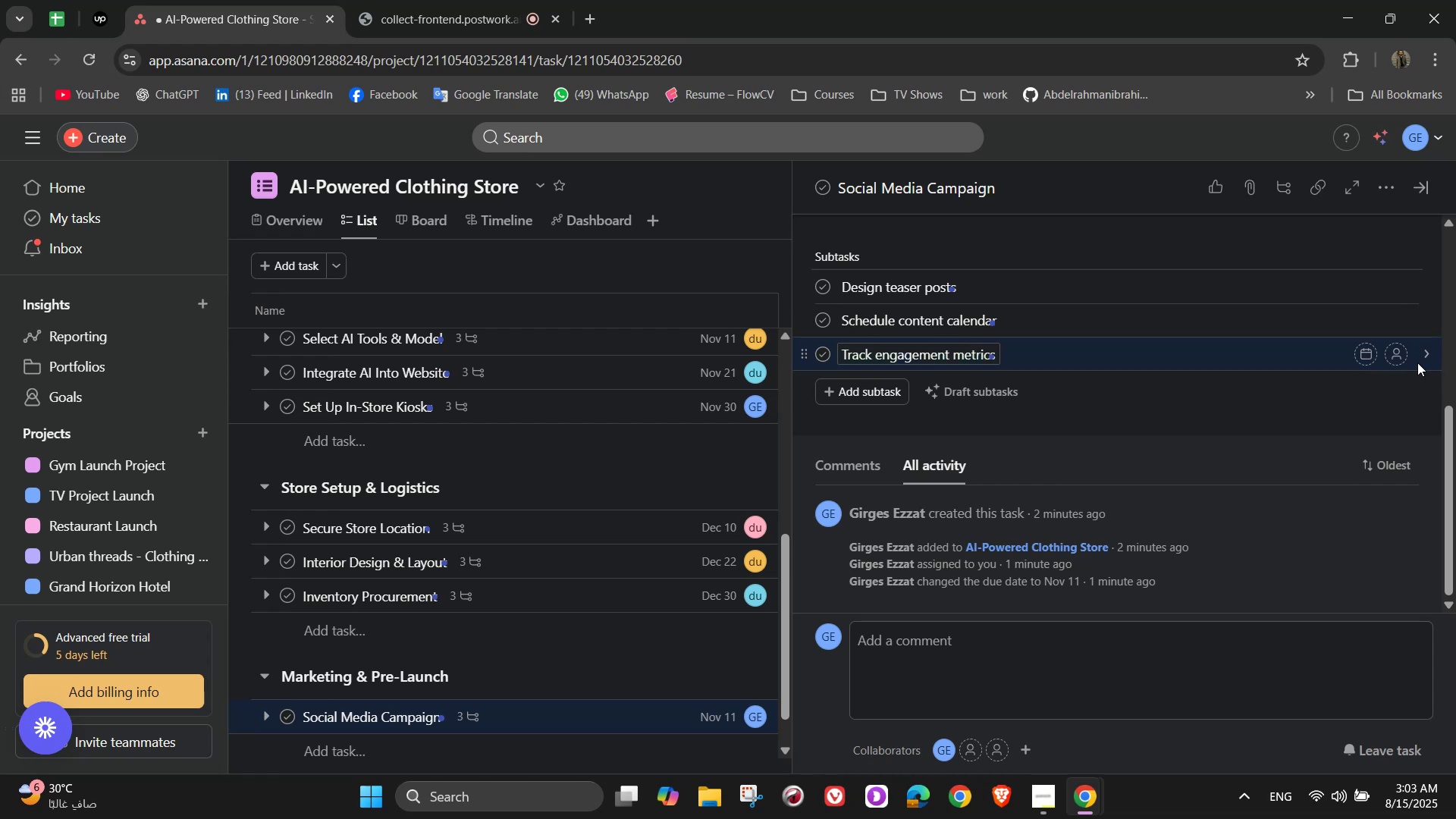 
left_click([1396, 288])
 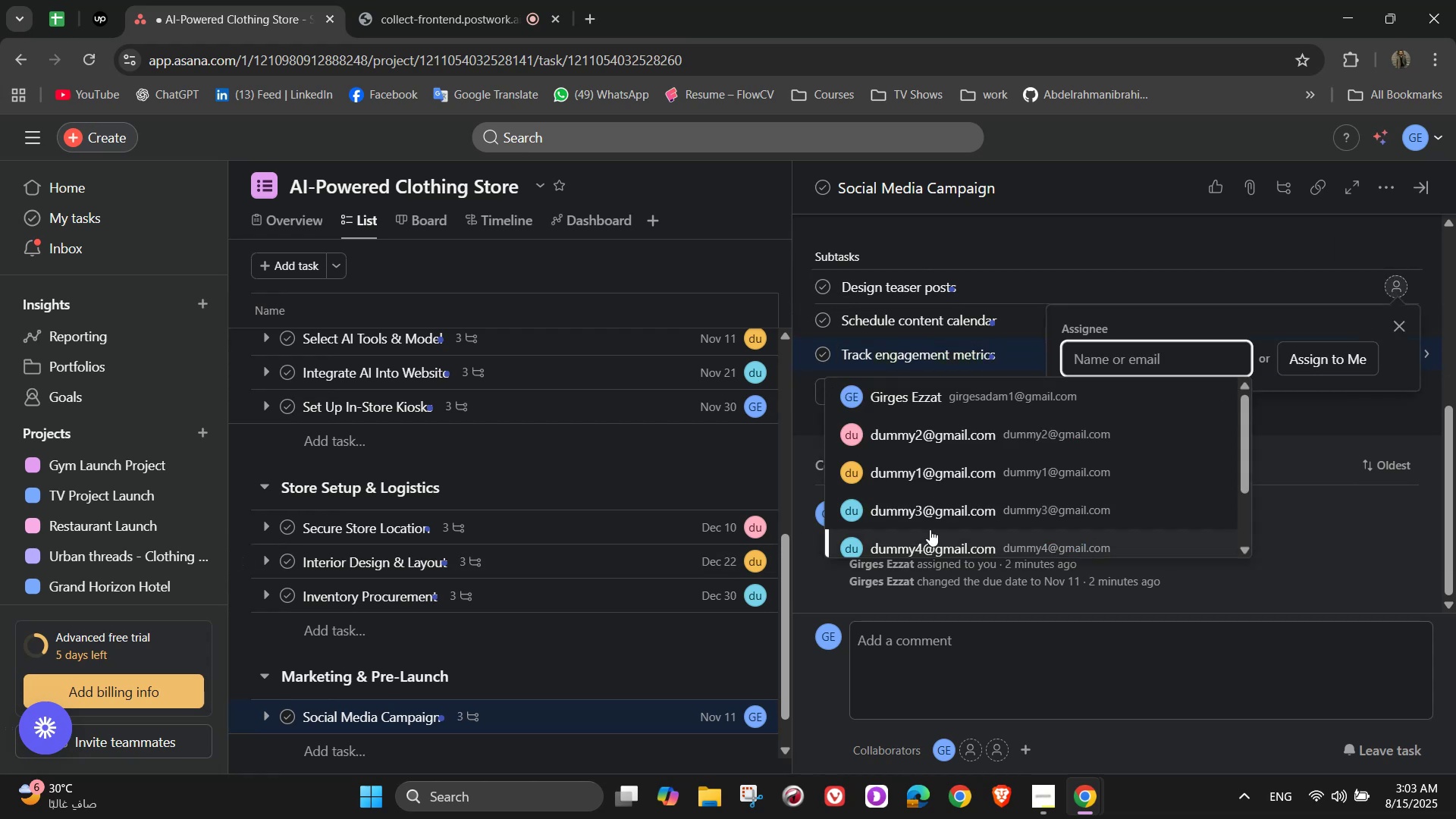 
left_click([930, 512])
 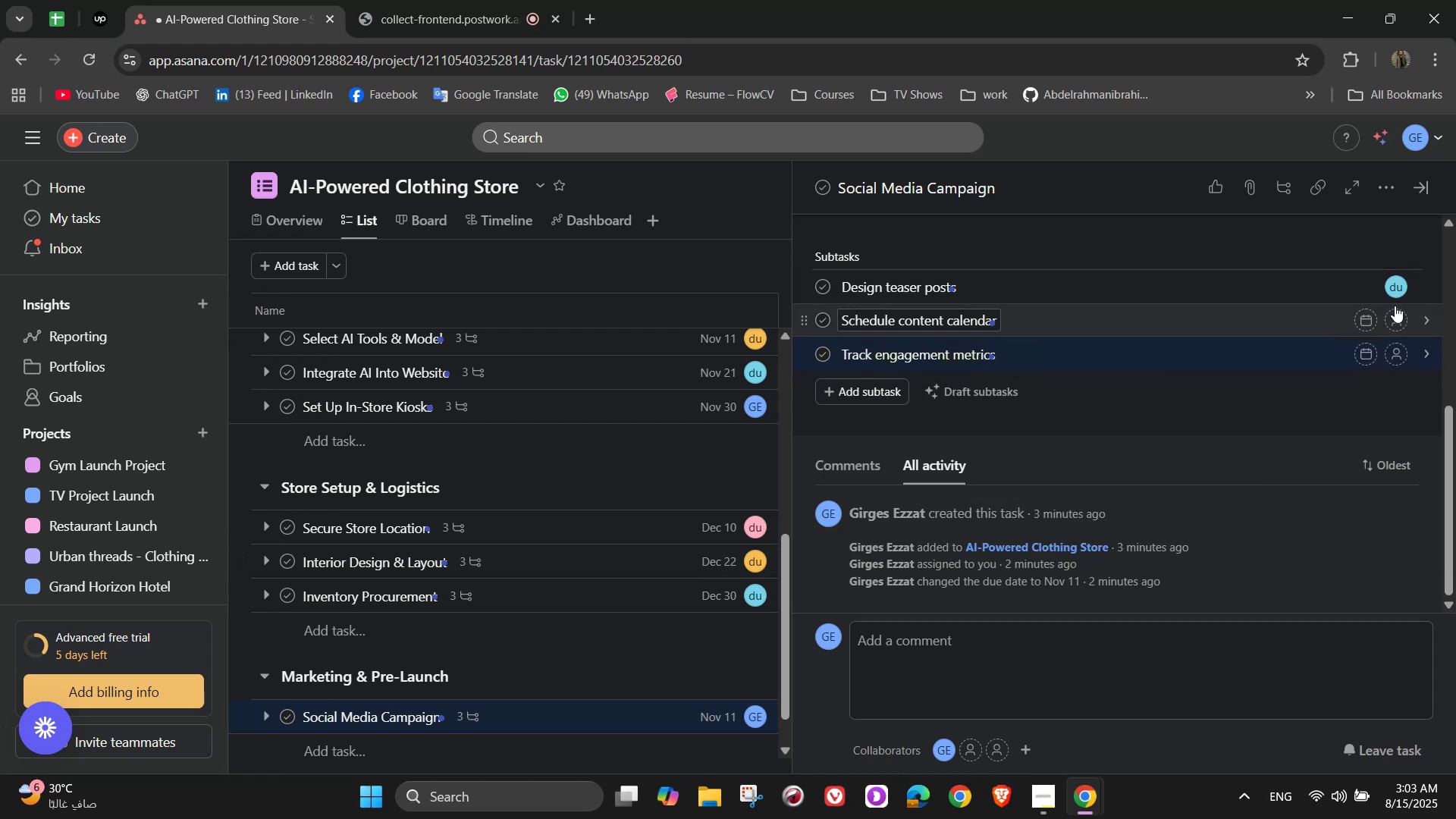 
left_click([1398, 313])
 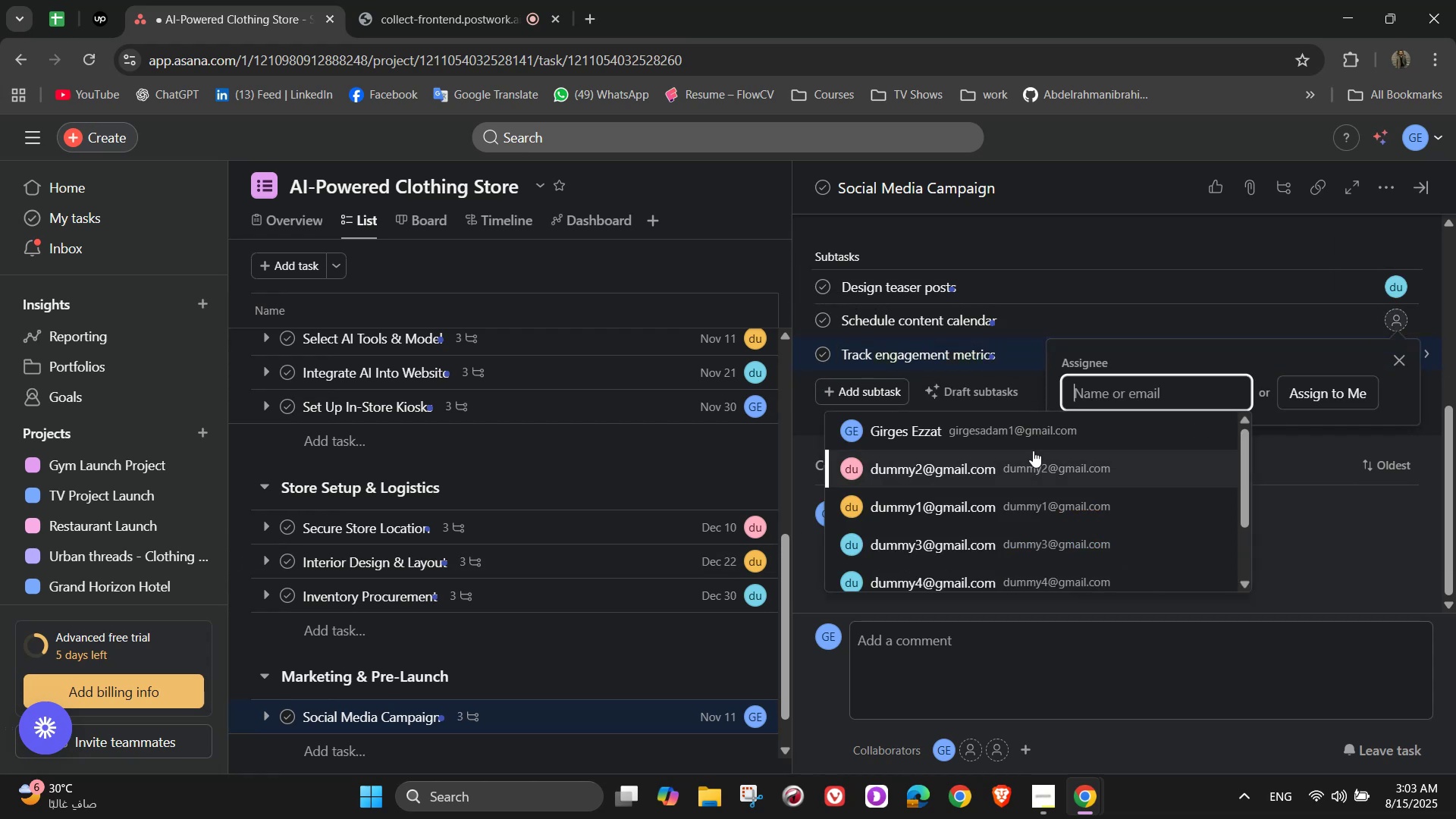 
left_click([1026, 428])
 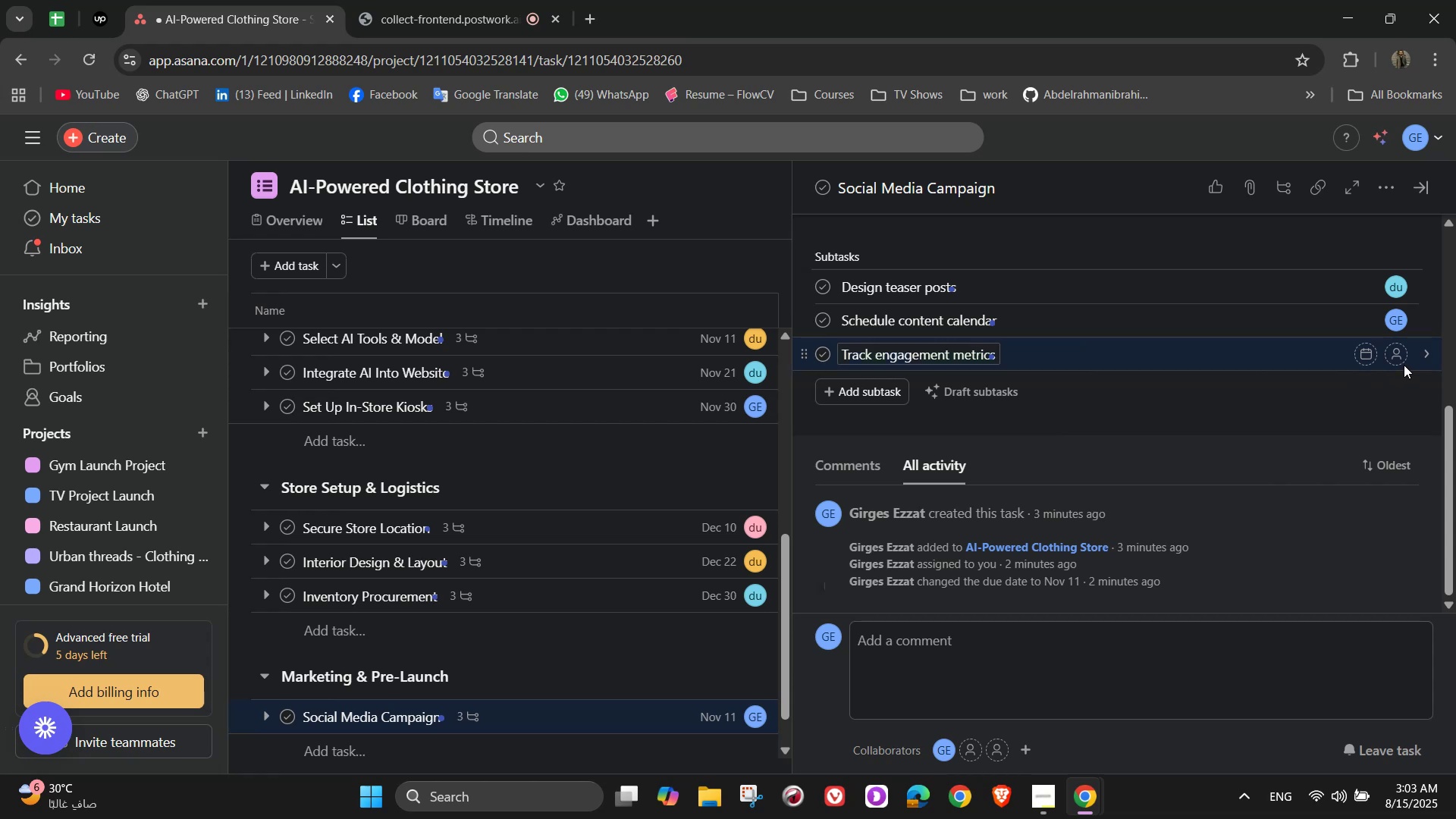 
left_click([1389, 358])
 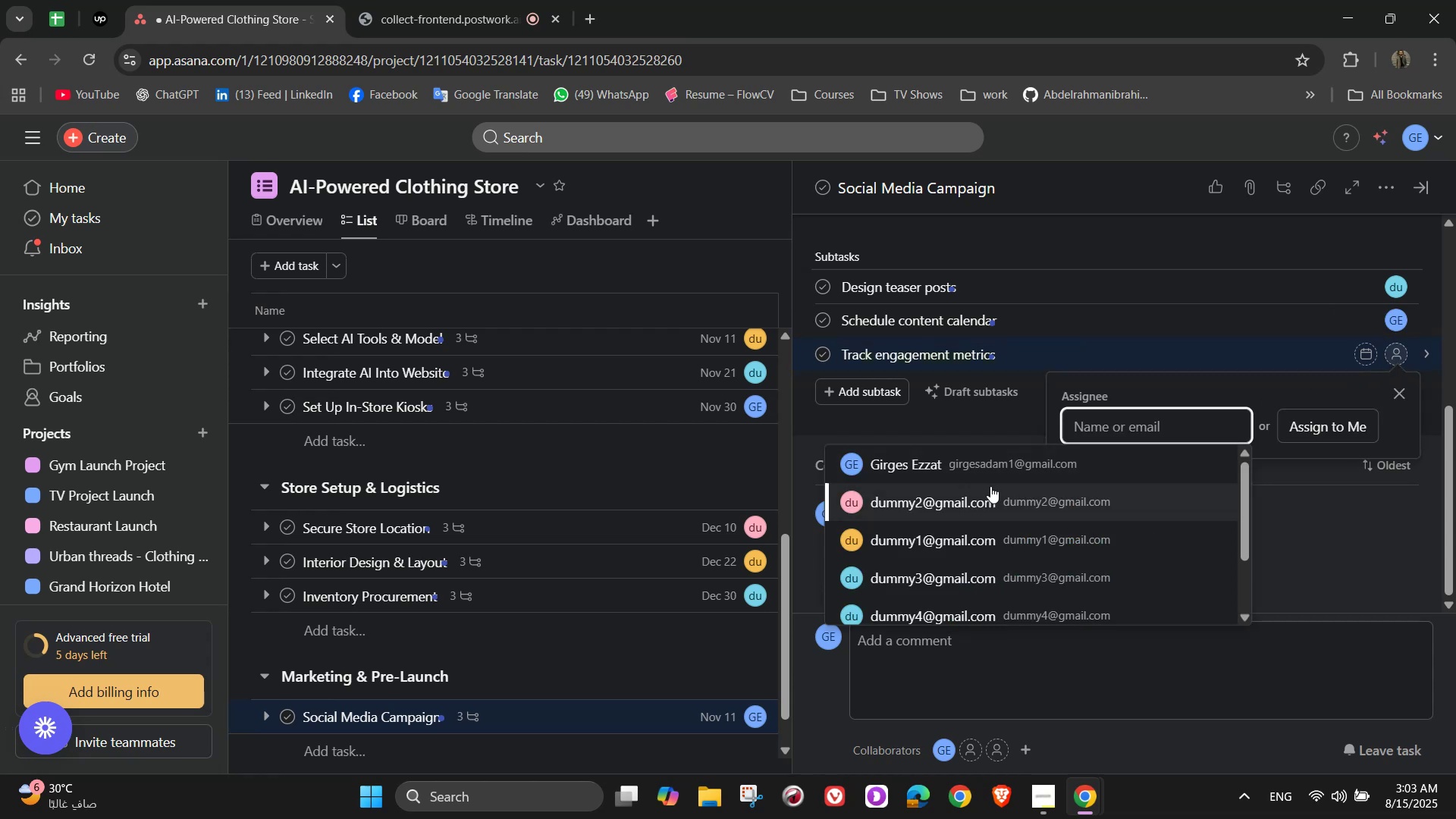 
left_click([962, 499])
 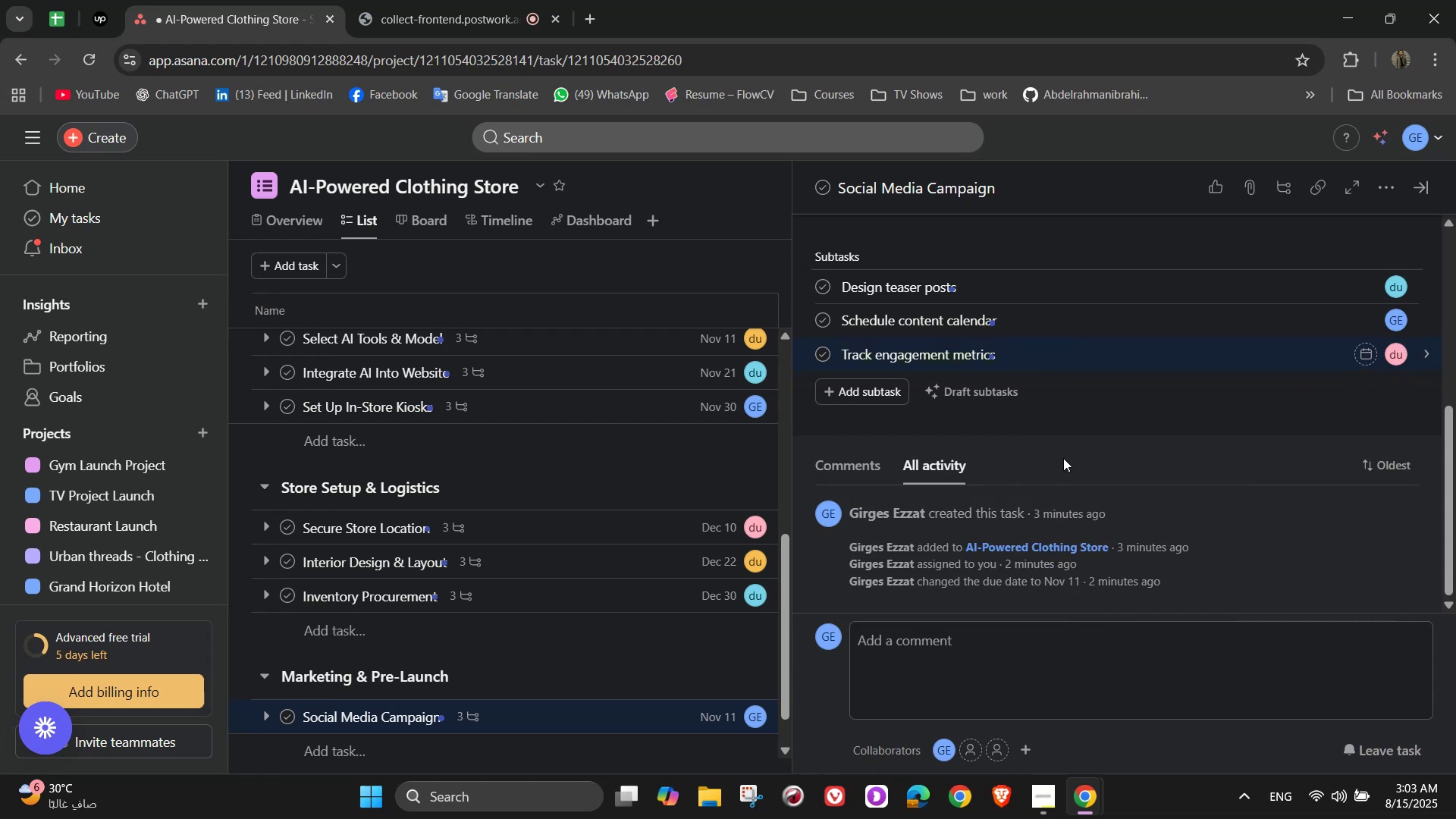 
scroll: coordinate [1153, 406], scroll_direction: up, amount: 5.0
 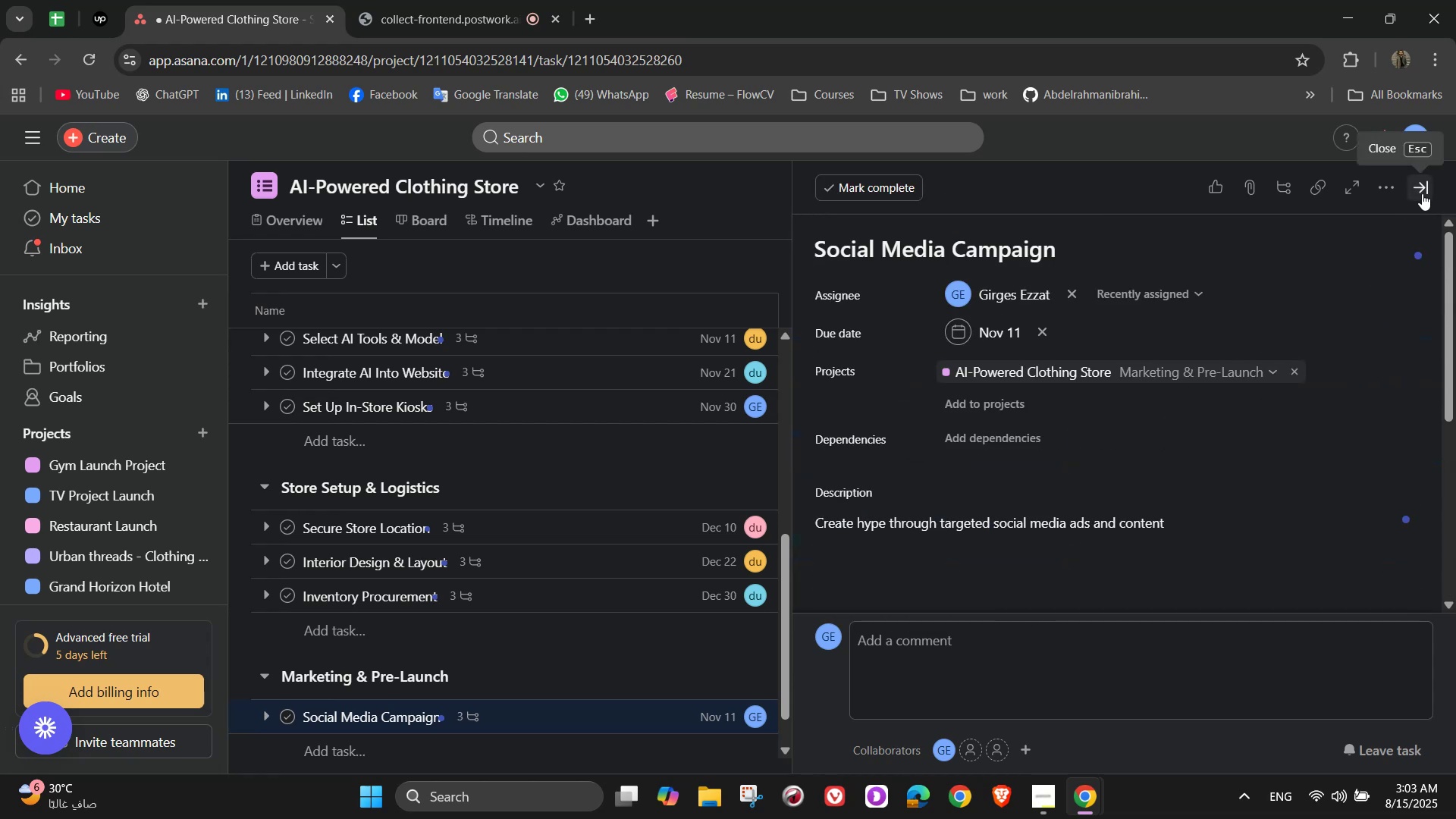 
left_click([1422, 192])
 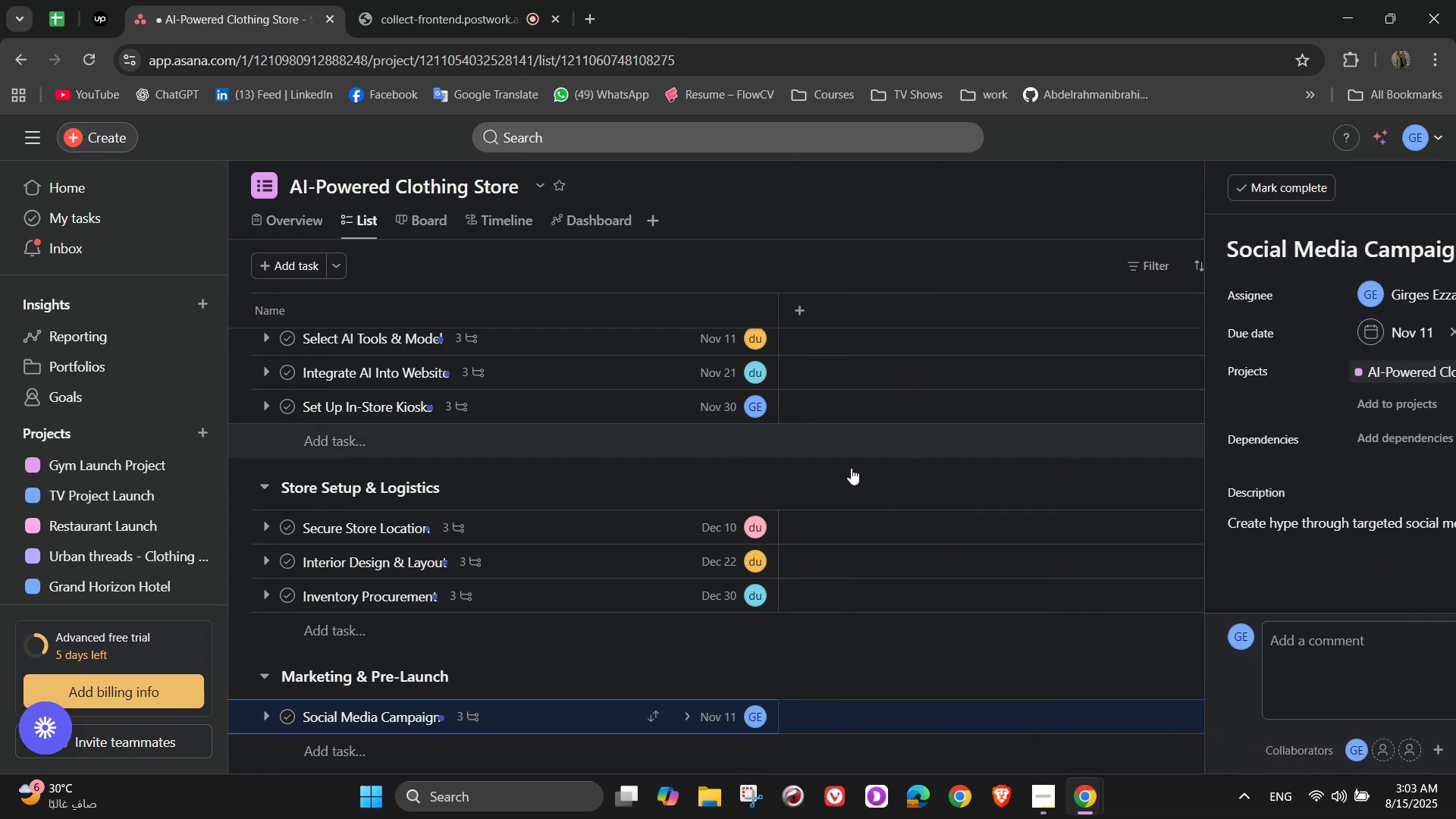 
scroll: coordinate [658, 558], scroll_direction: down, amount: 5.0
 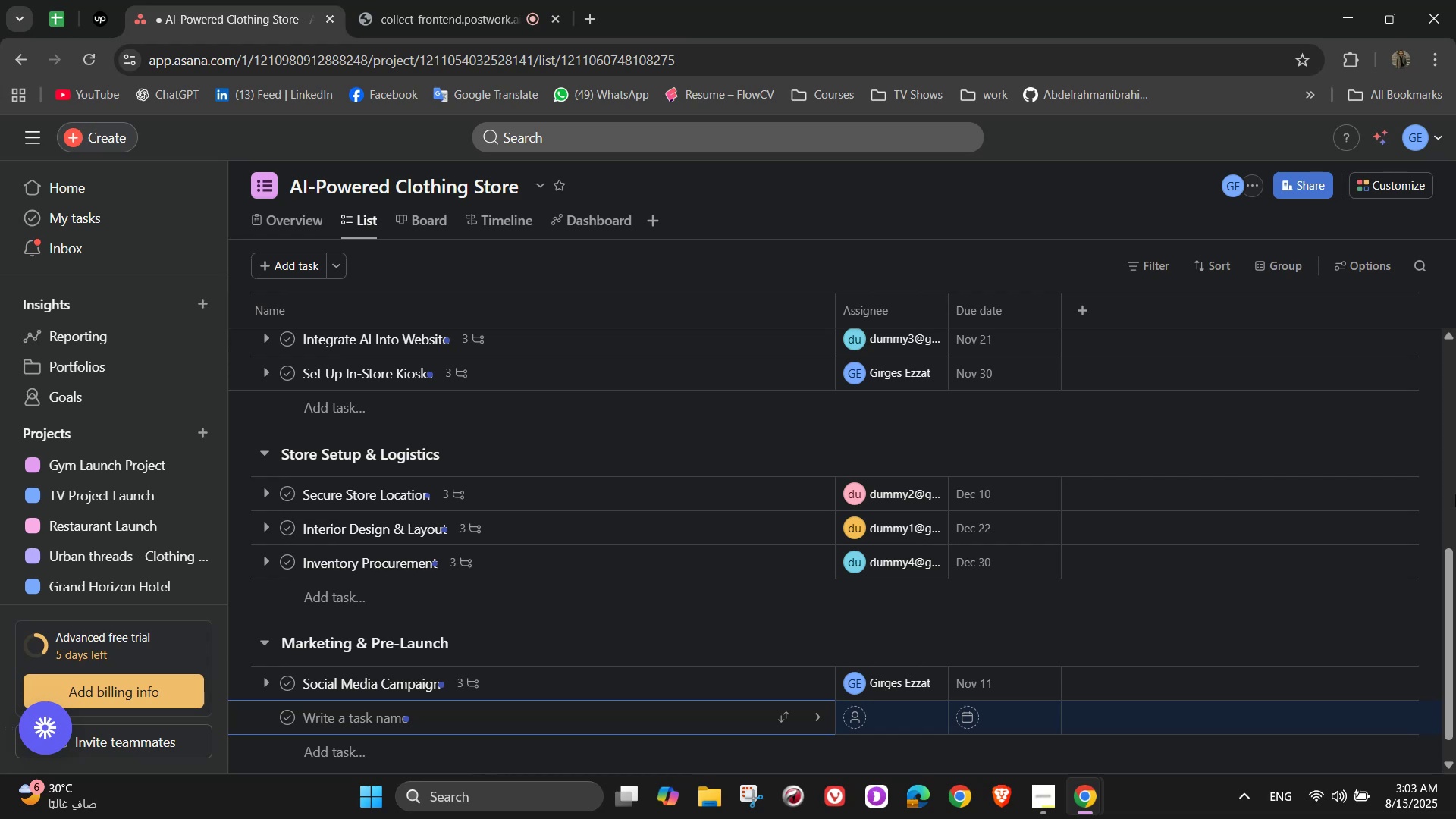 
type(Influencer)
 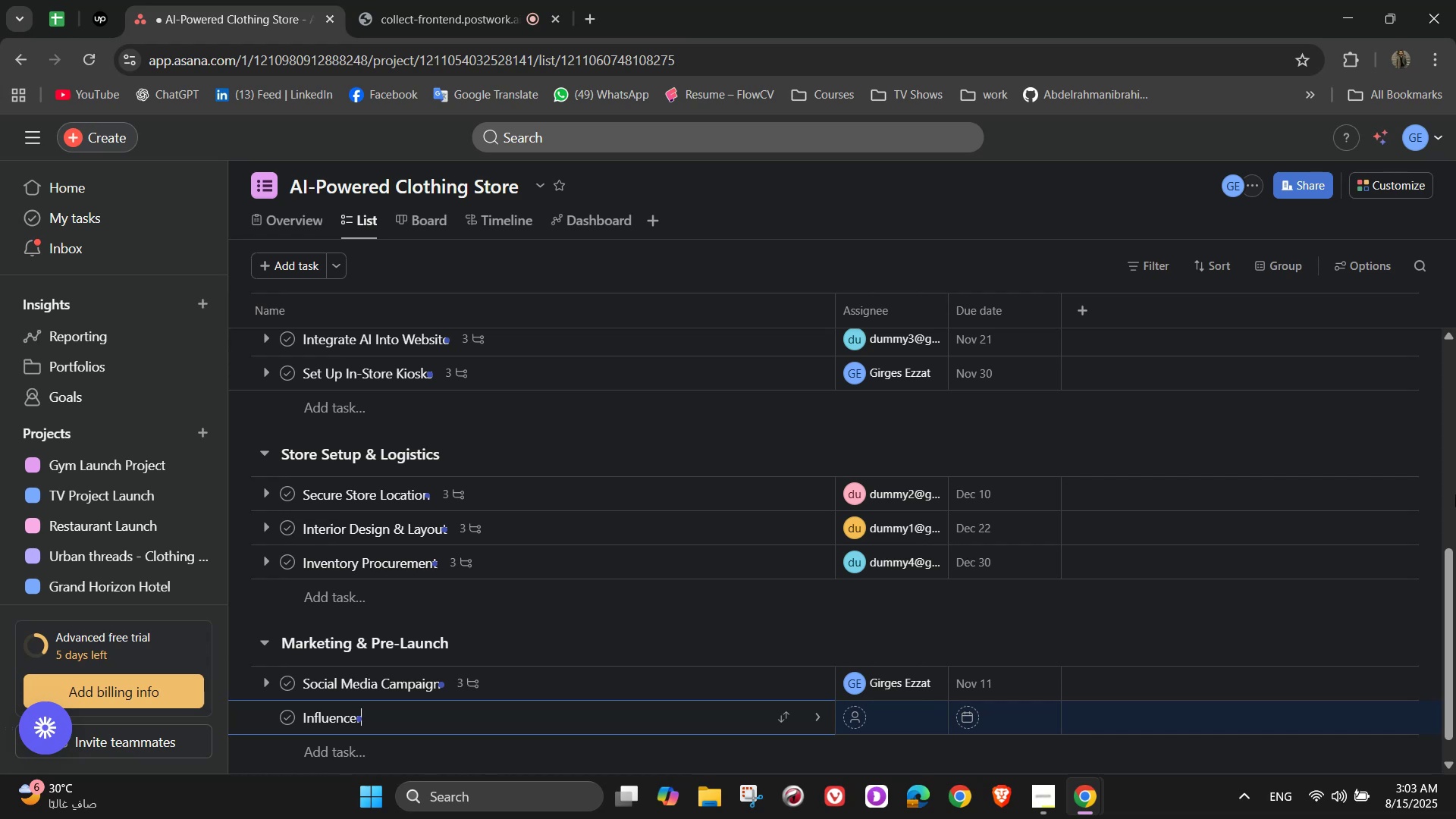 
wait(5.42)
 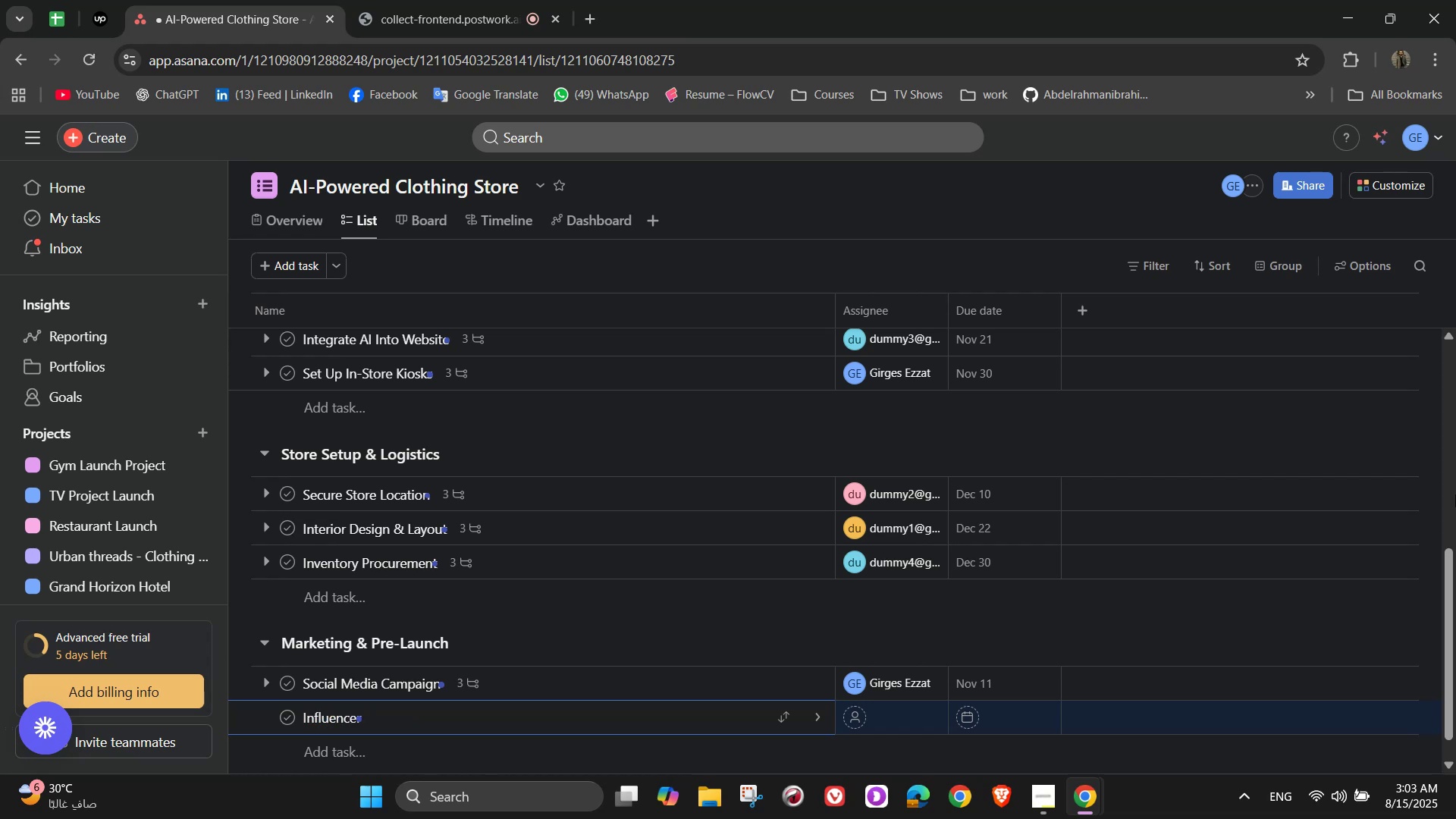 
type(P)
key(Backspace)
type( Partner )
key(Backspace)
type(ships)
 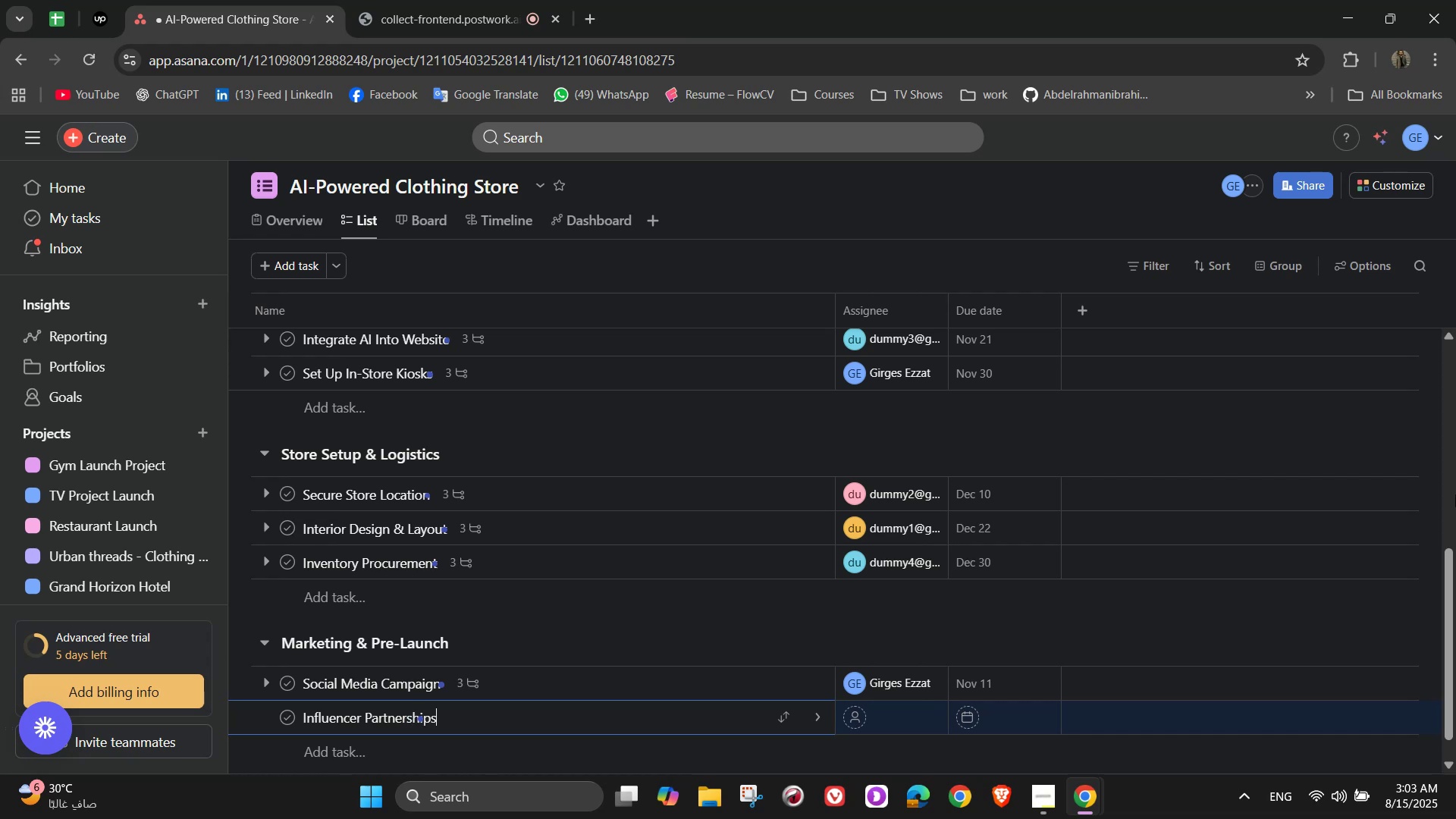 
wait(11.53)
 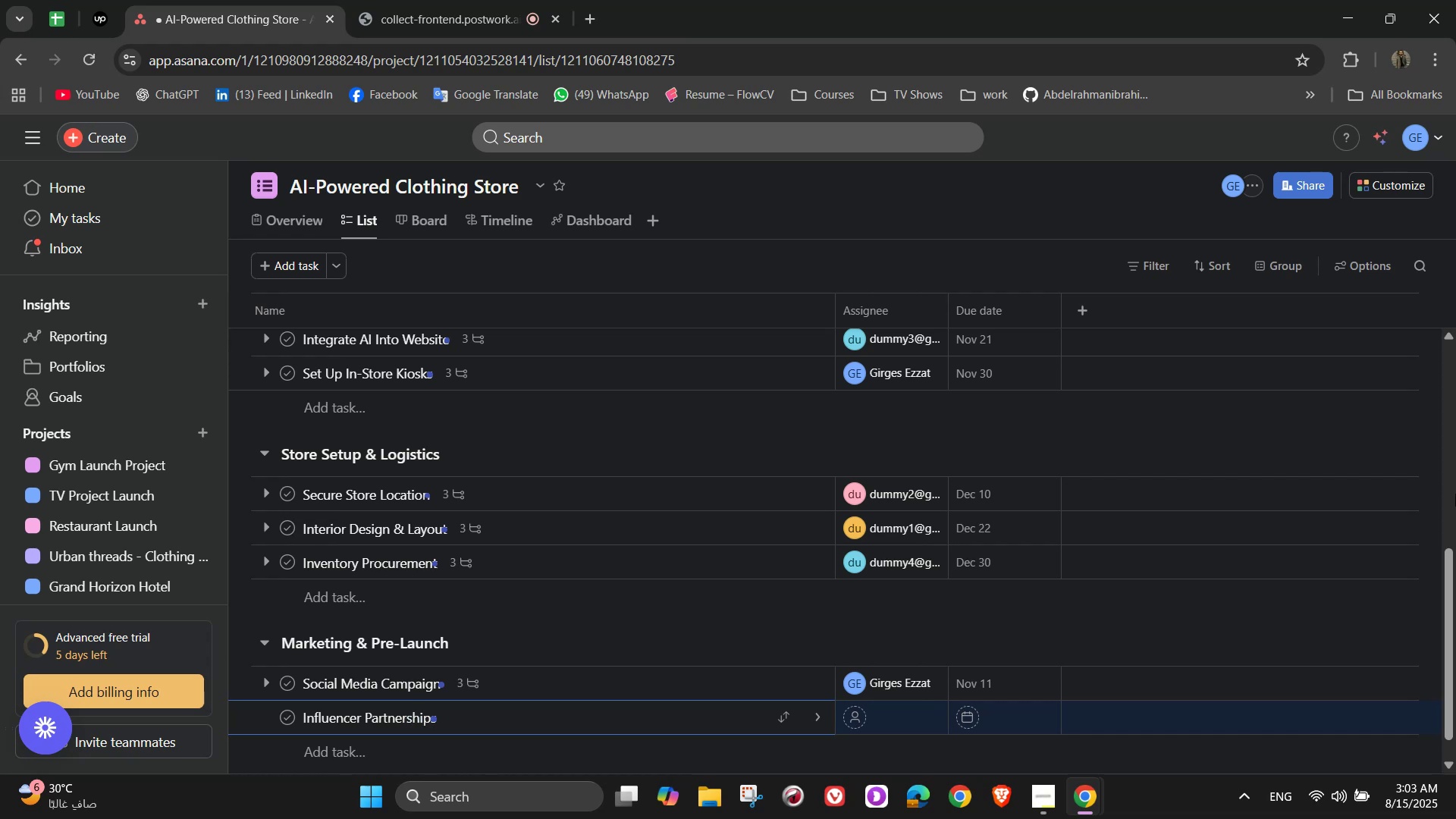 
left_click([820, 711])
 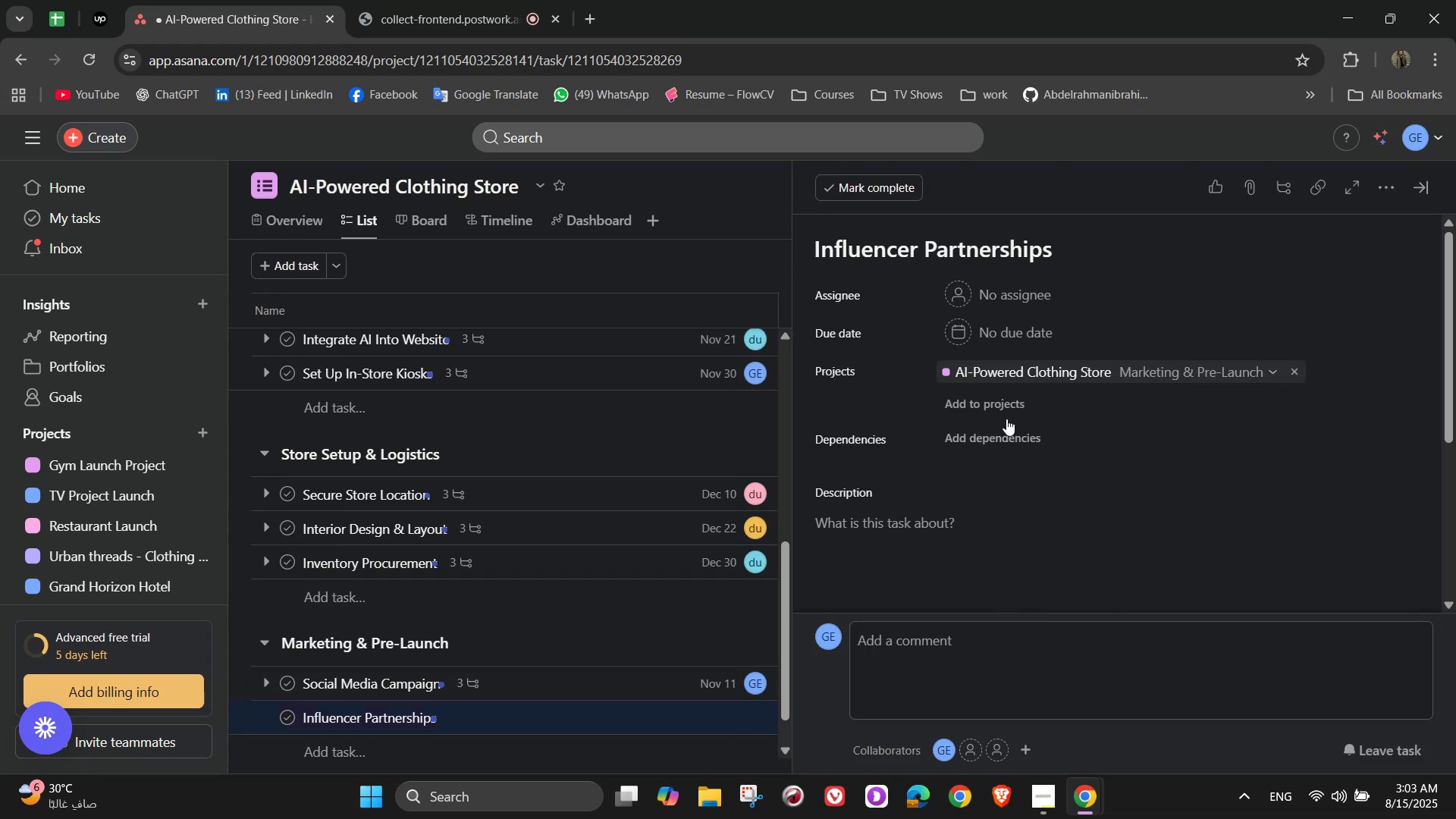 
left_click([1015, 293])
 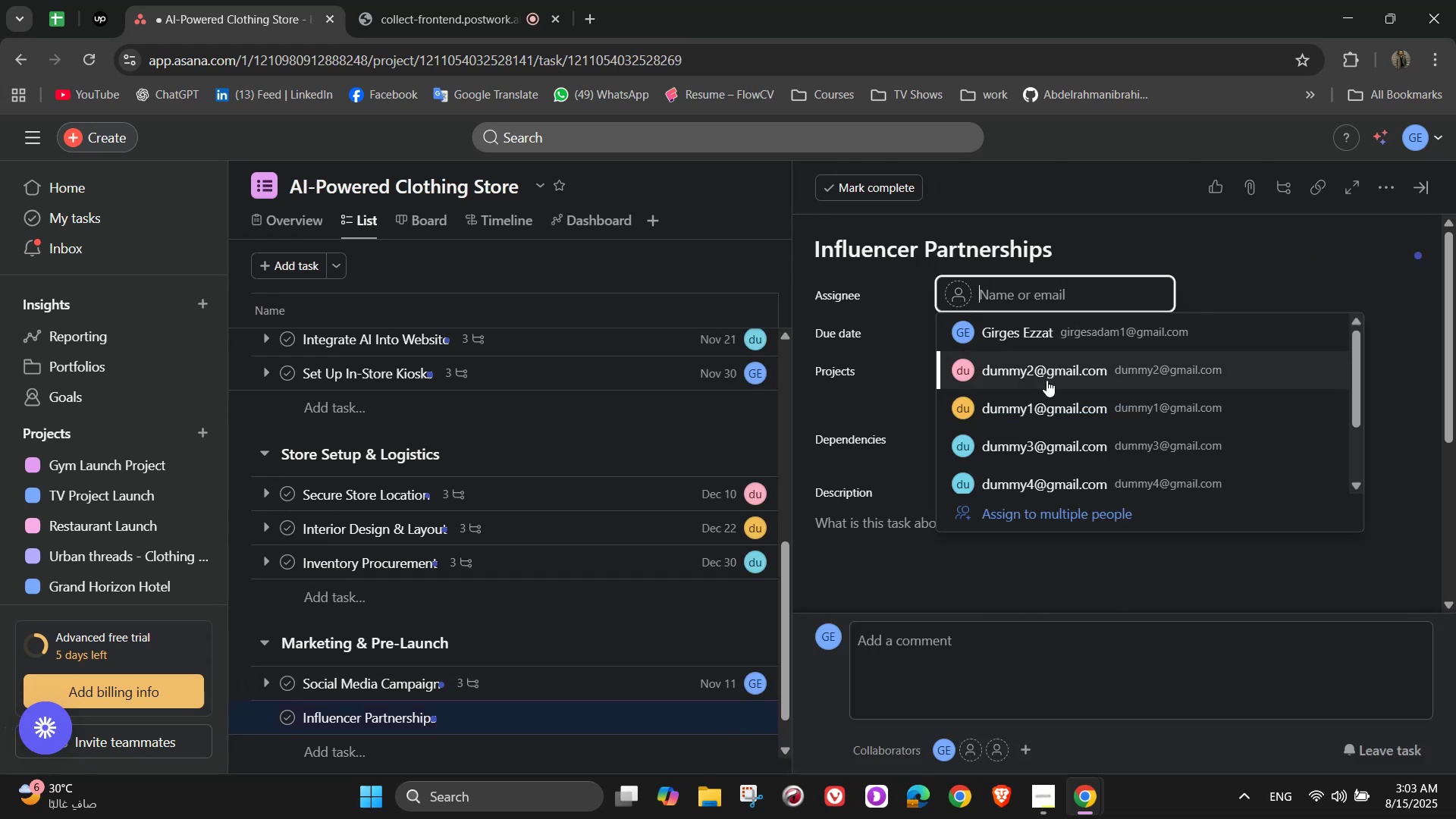 
left_click([1046, 380])
 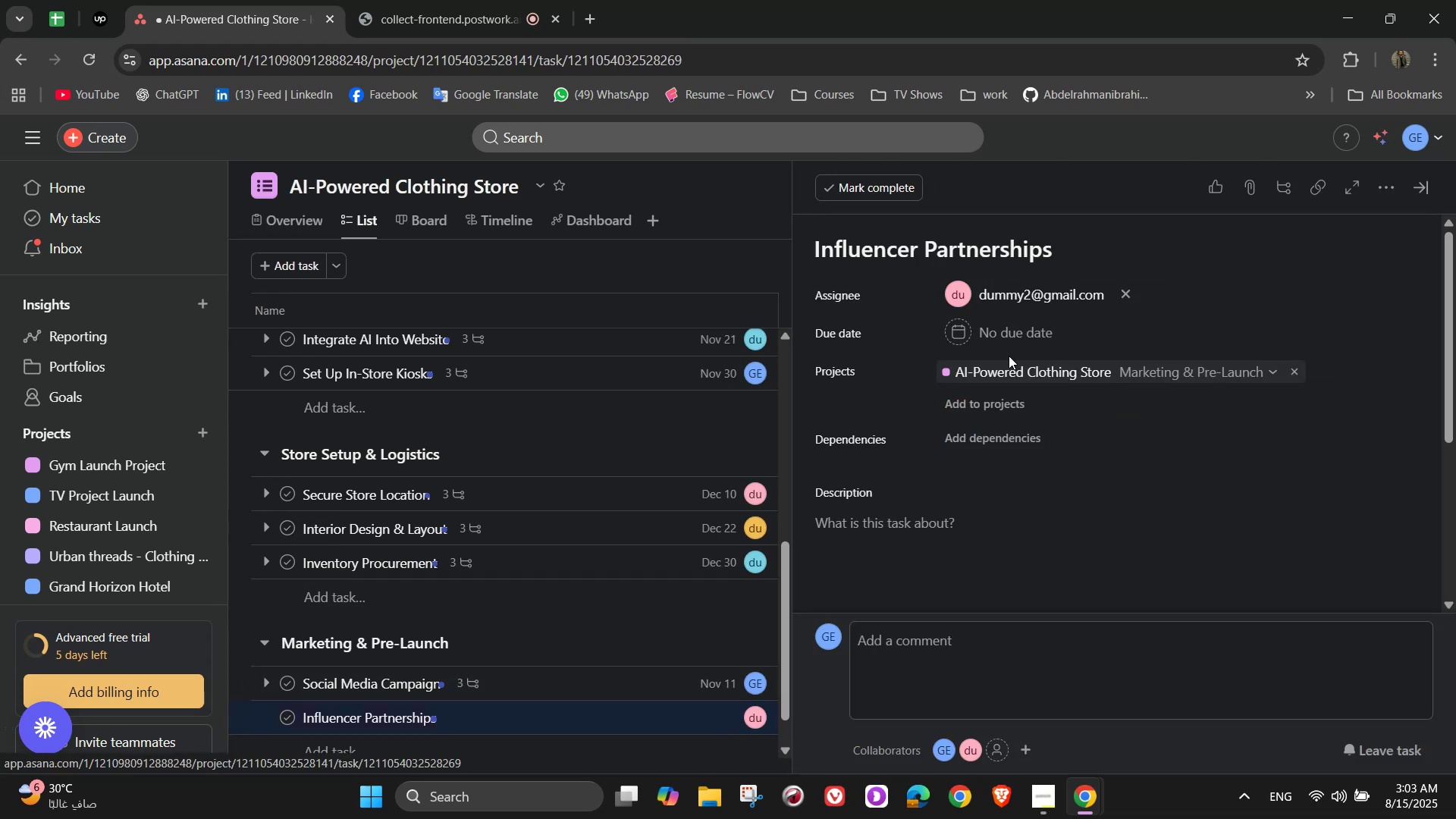 
left_click([1002, 336])
 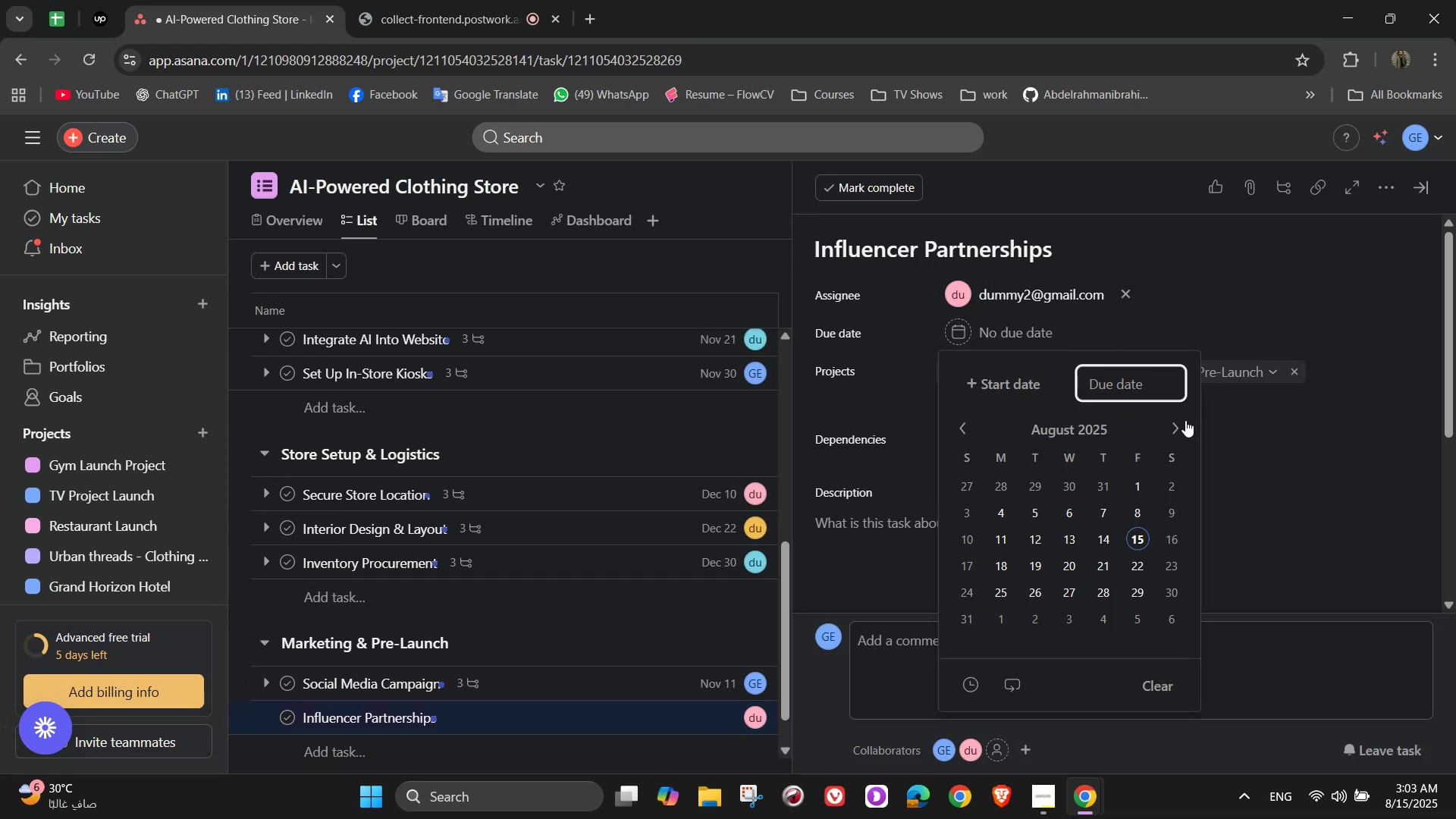 
left_click([1184, 419])
 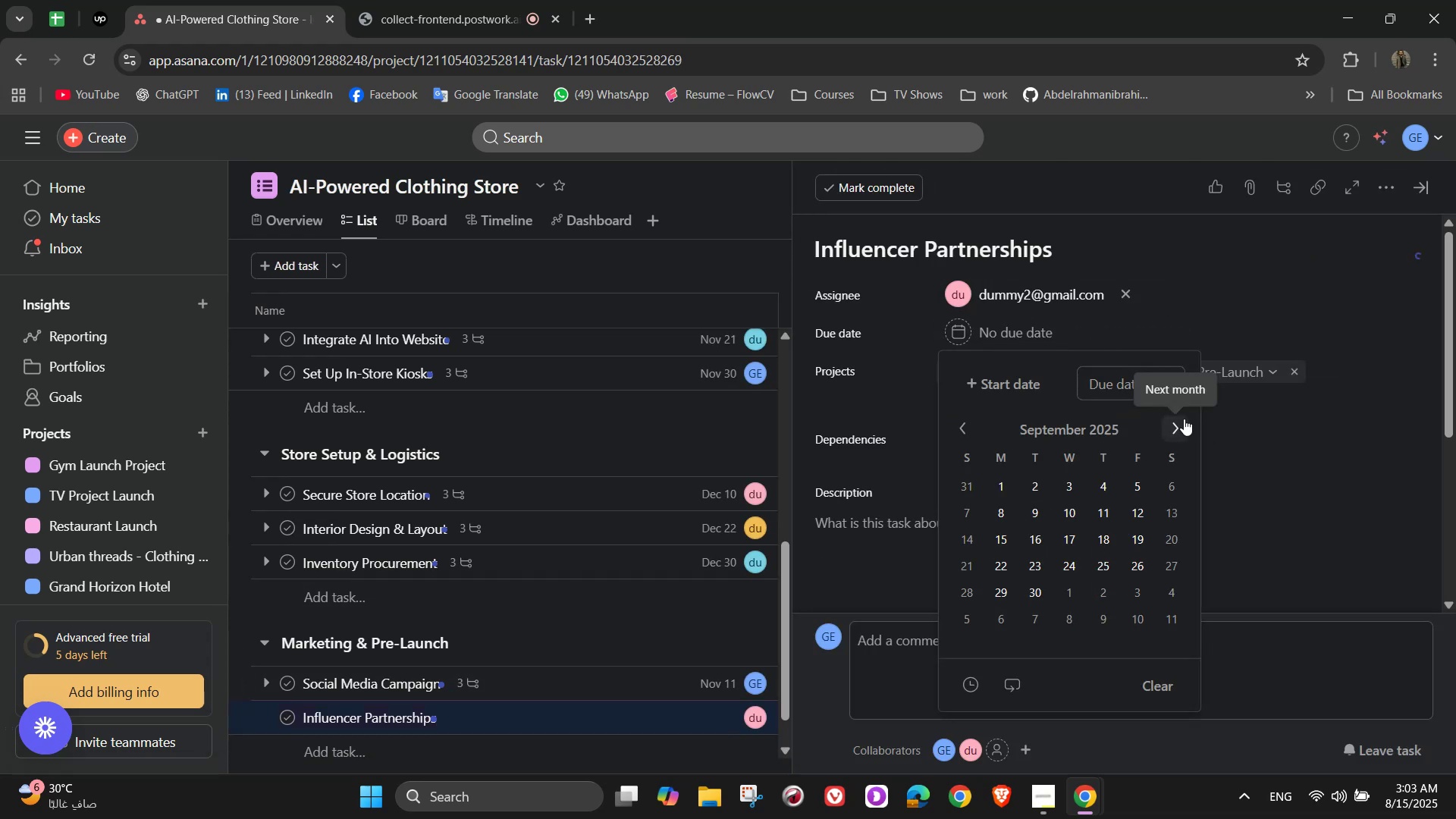 
left_click([1184, 419])
 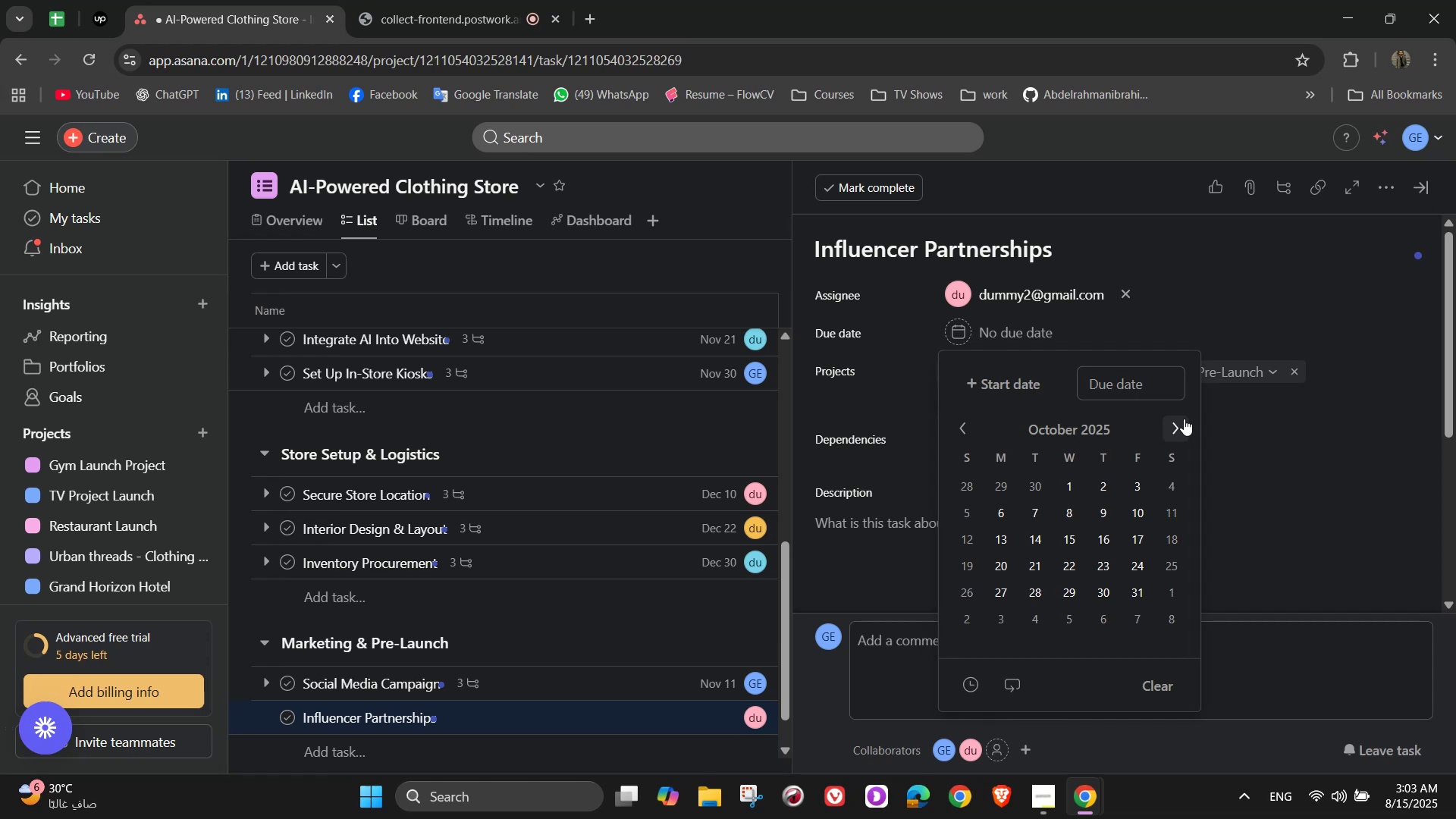 
left_click([1181, 419])
 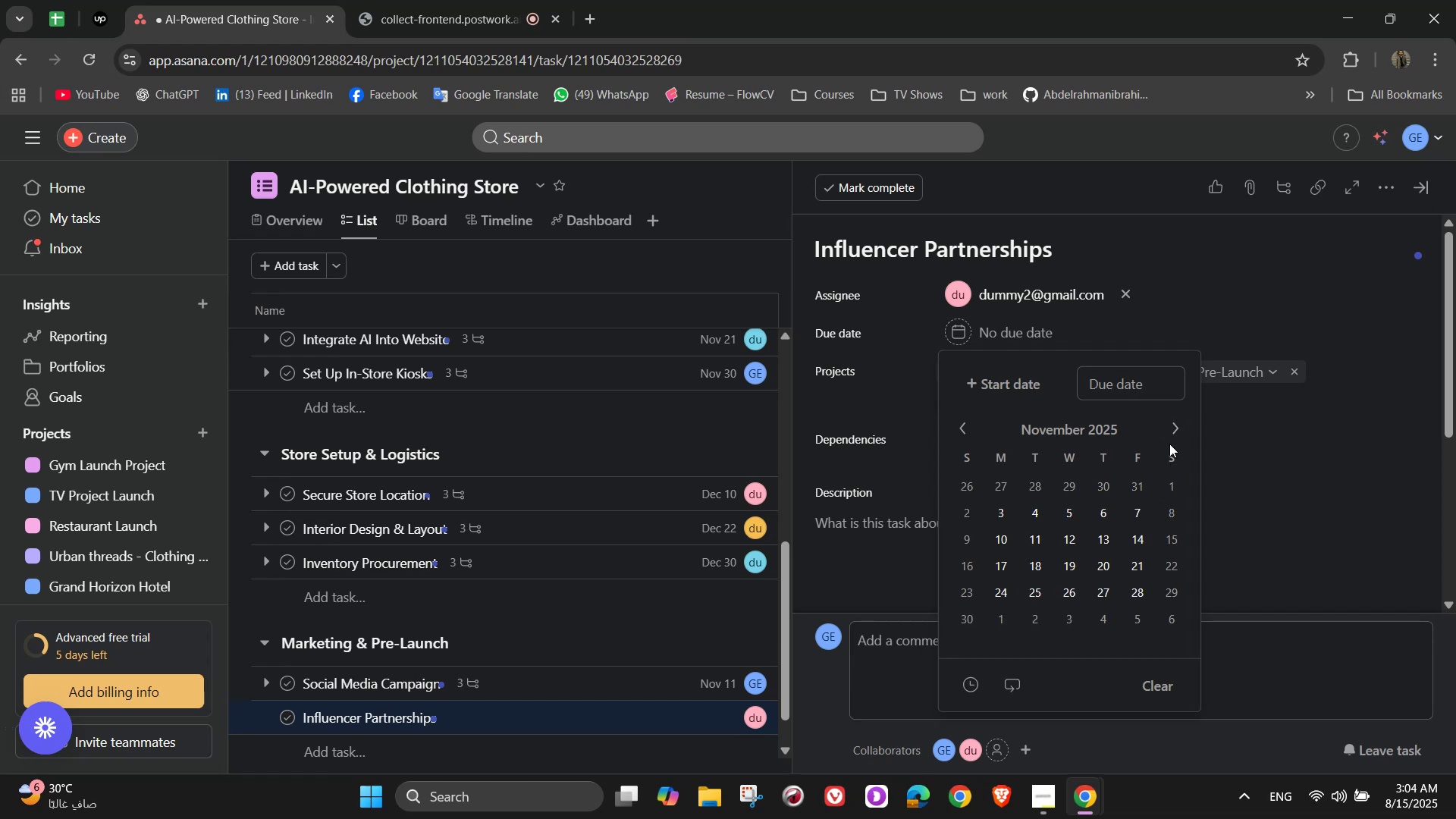 
double_click([1175, 431])
 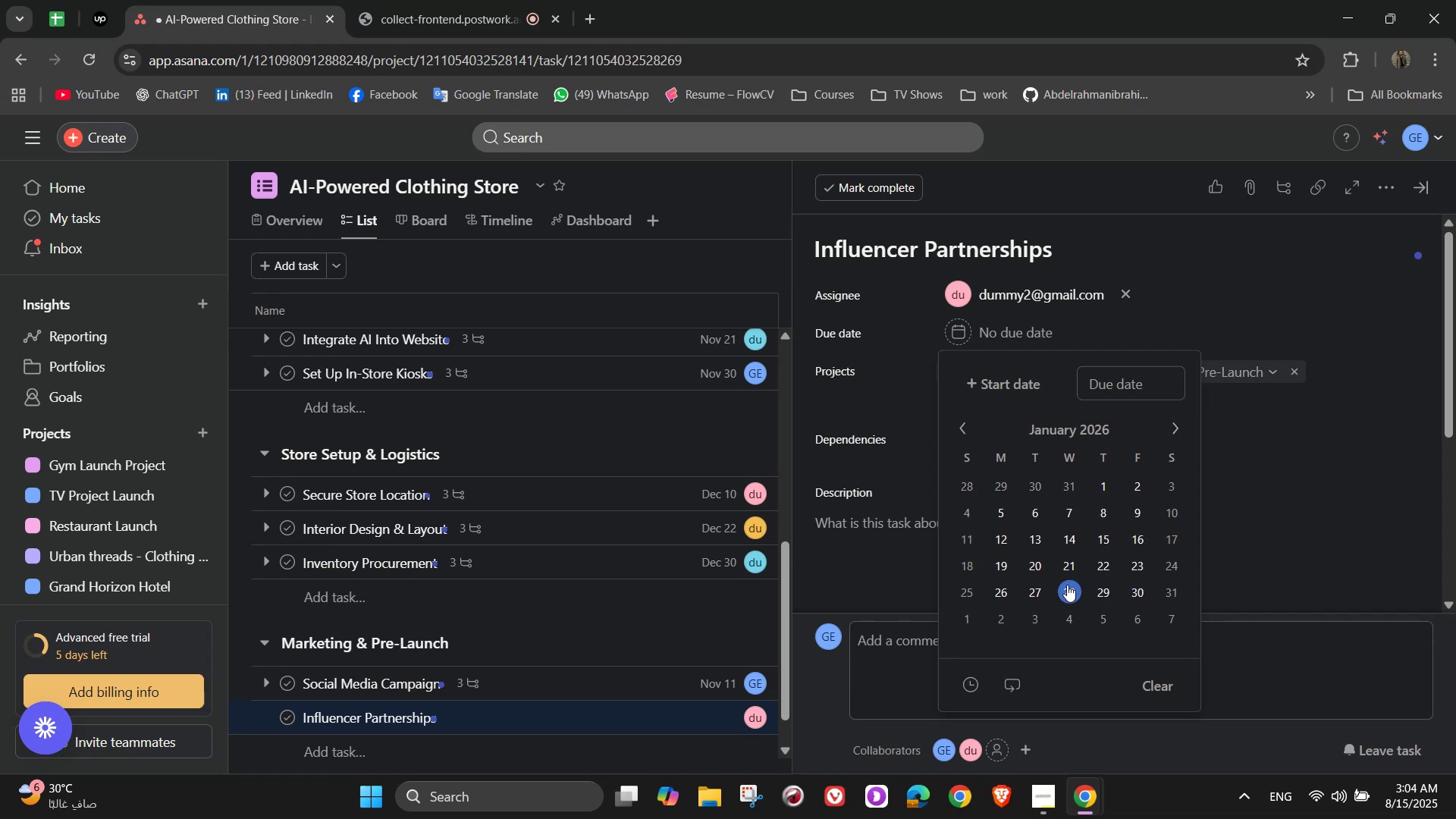 
left_click([1007, 588])
 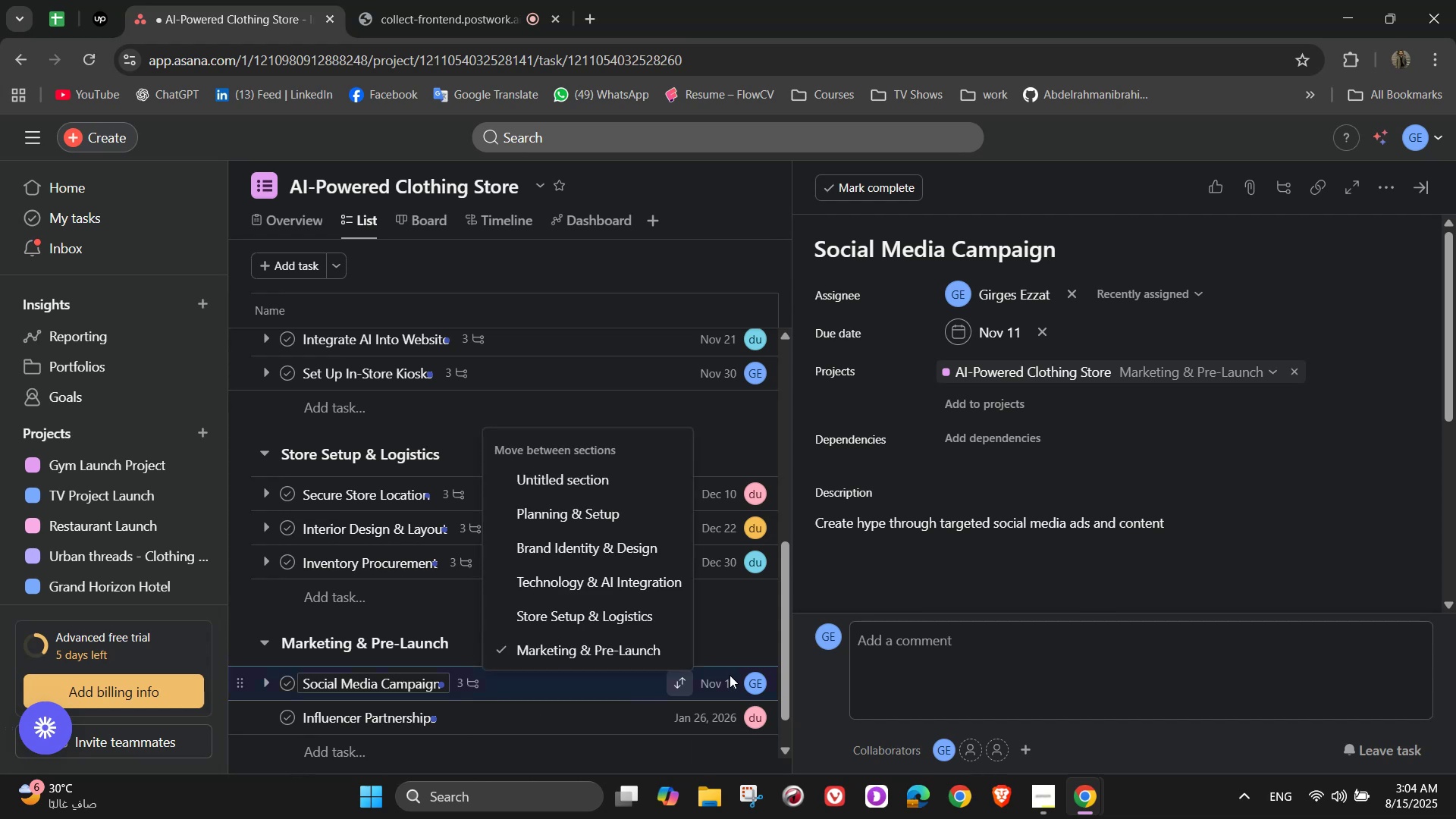 
left_click([716, 684])
 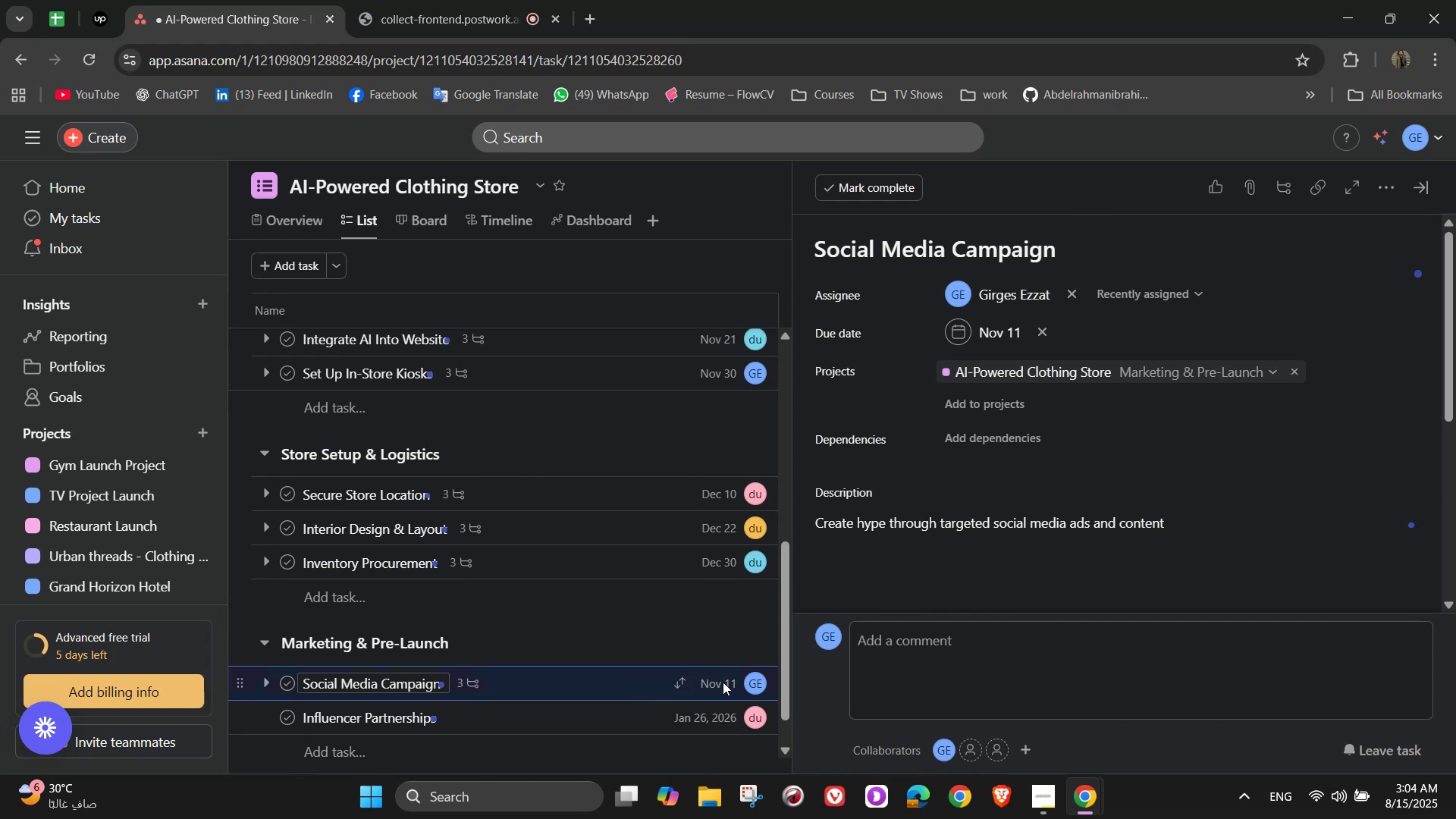 
left_click([719, 682])
 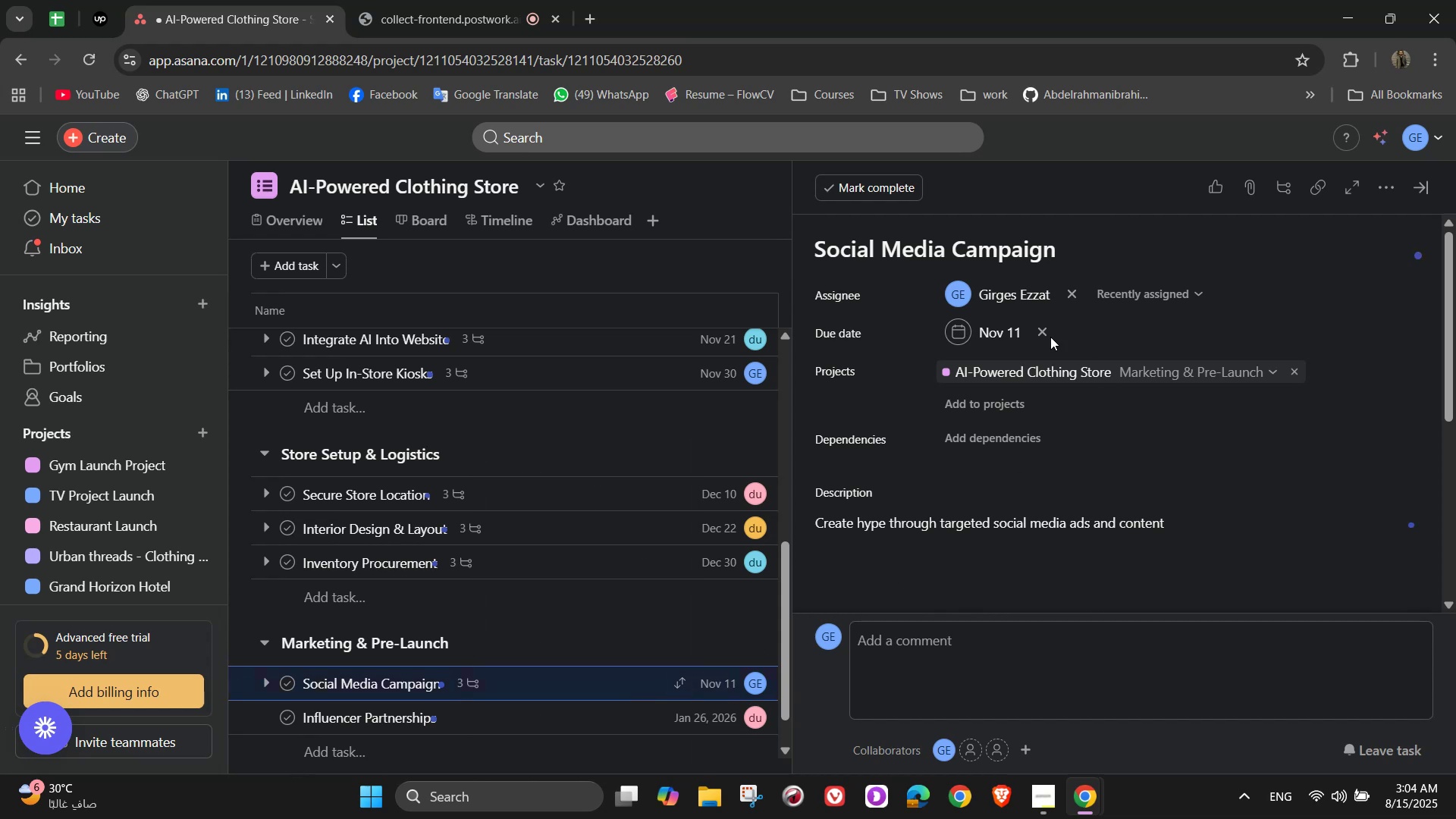 
left_click([1039, 329])
 